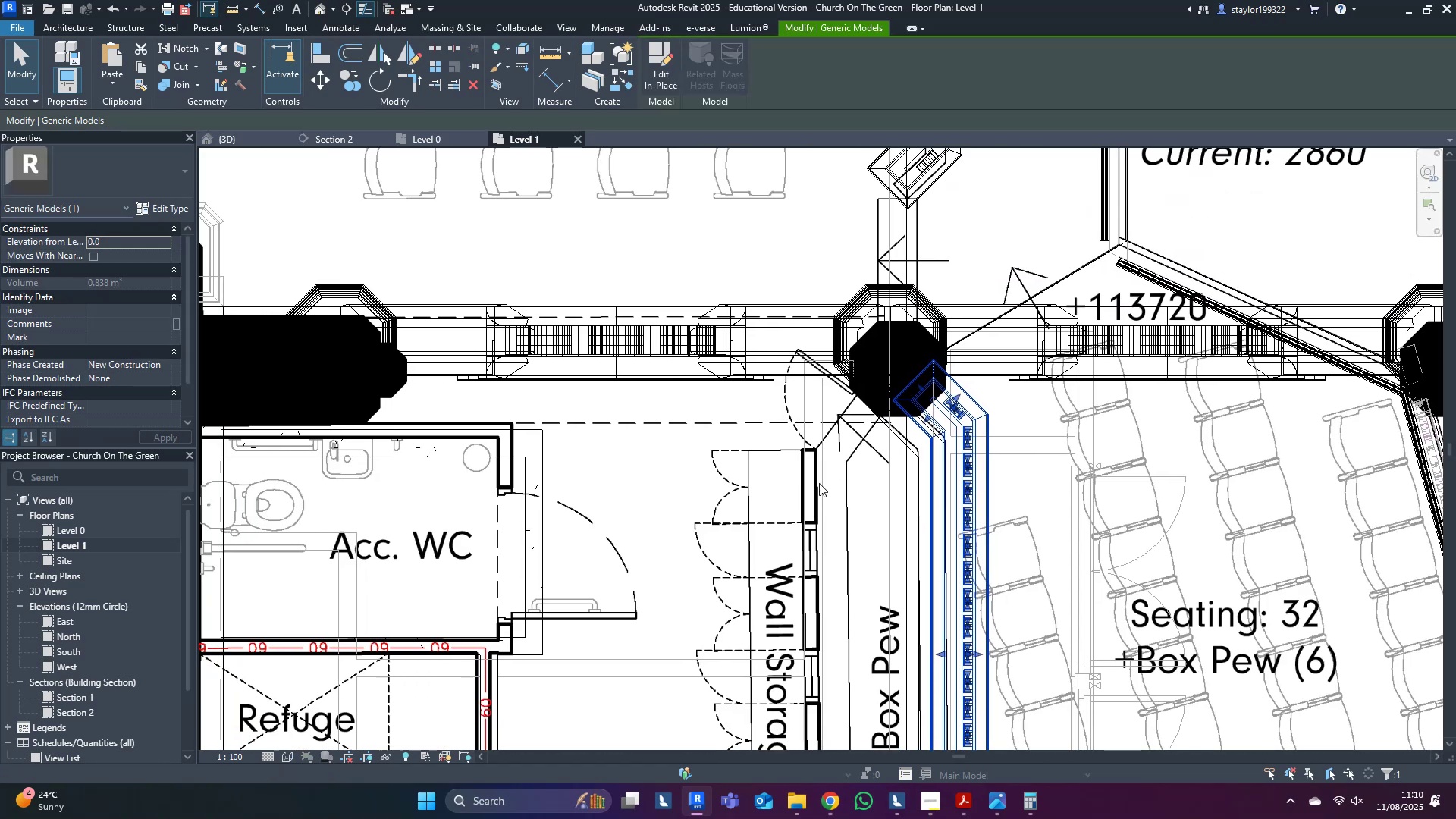 
scroll: coordinate [840, 716], scroll_direction: down, amount: 9.0
 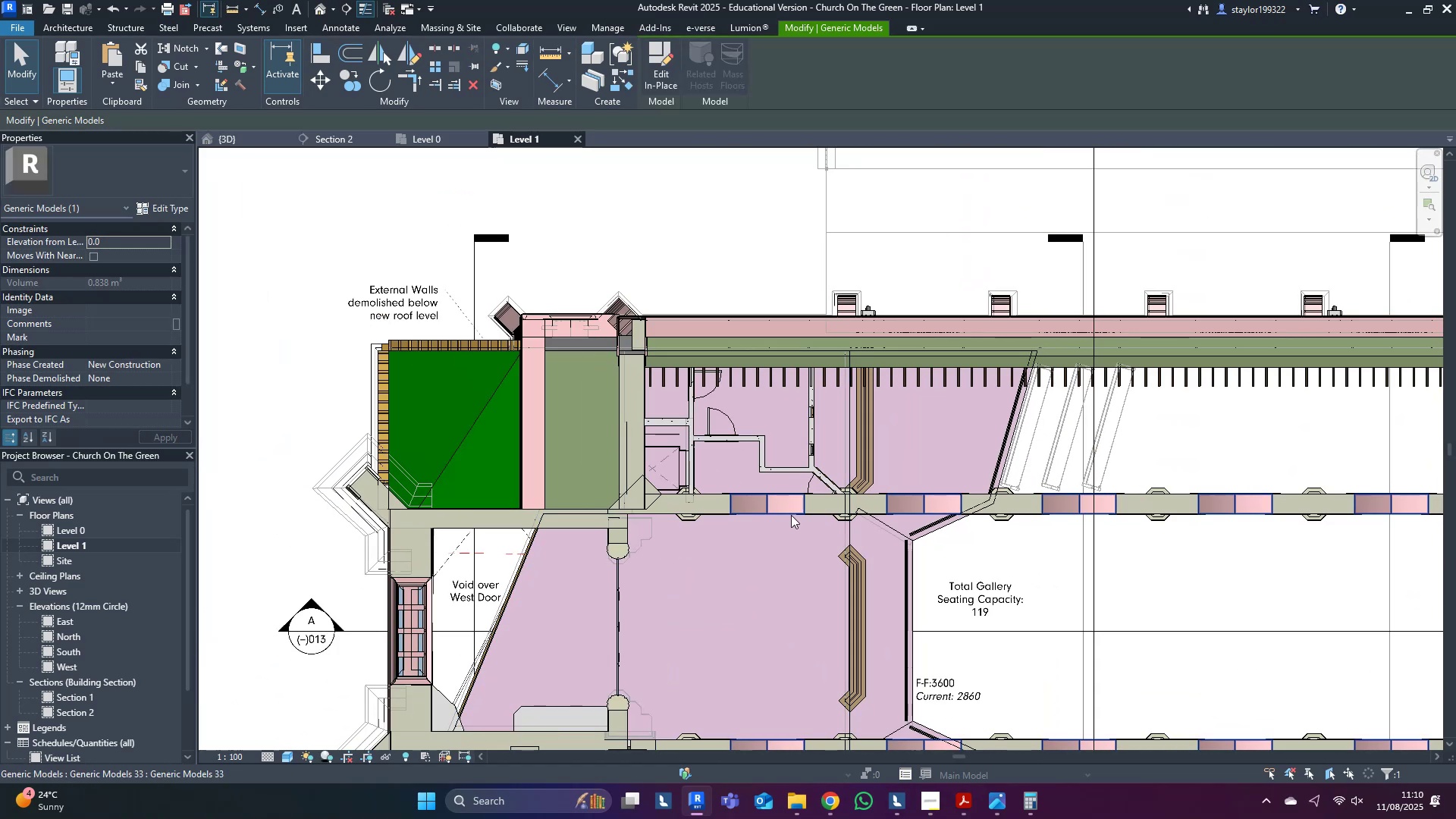 
scroll: coordinate [771, 454], scroll_direction: up, amount: 12.0
 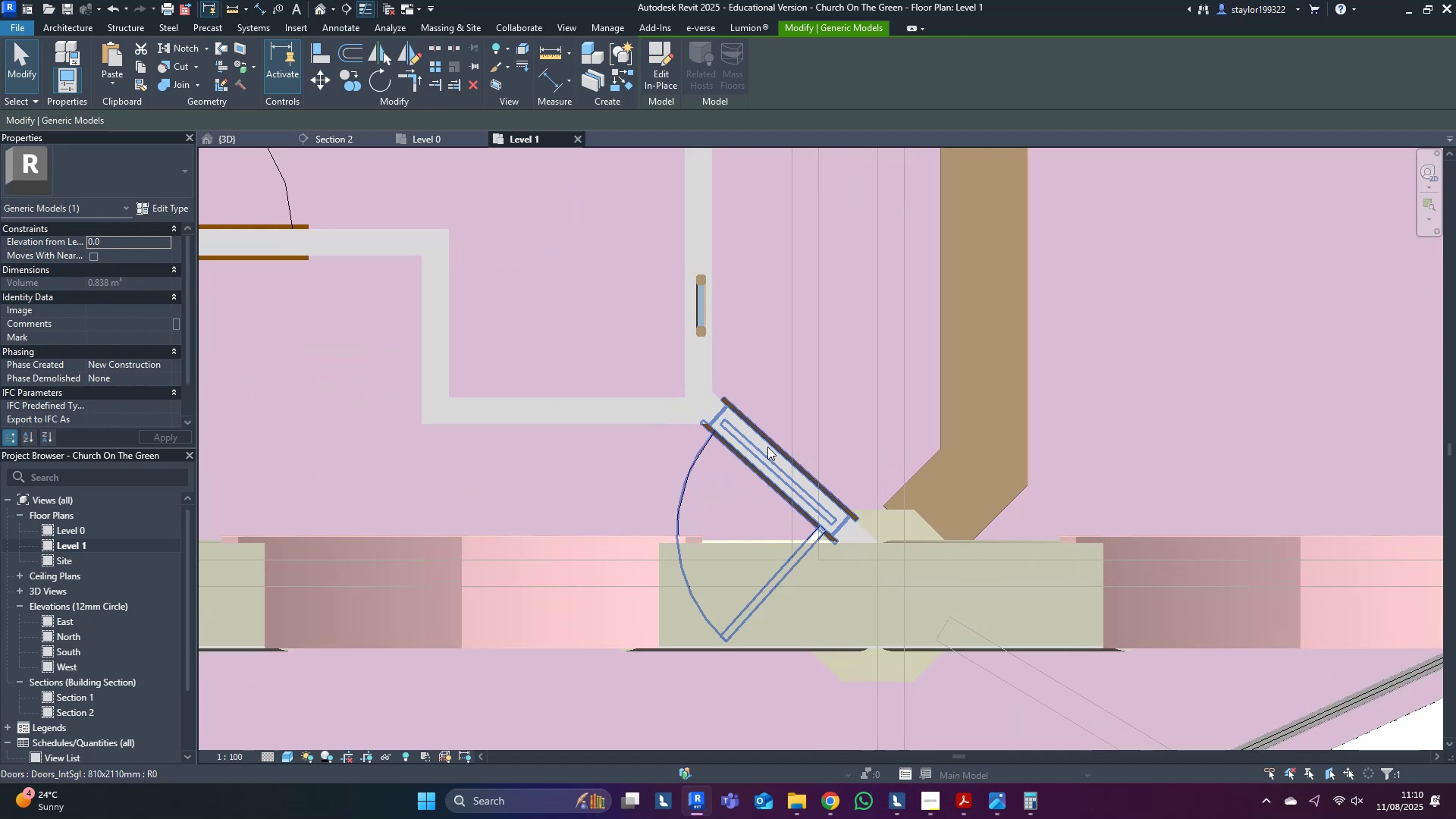 
type(wf)
key(Escape)
type(zd)
key(Escape)
 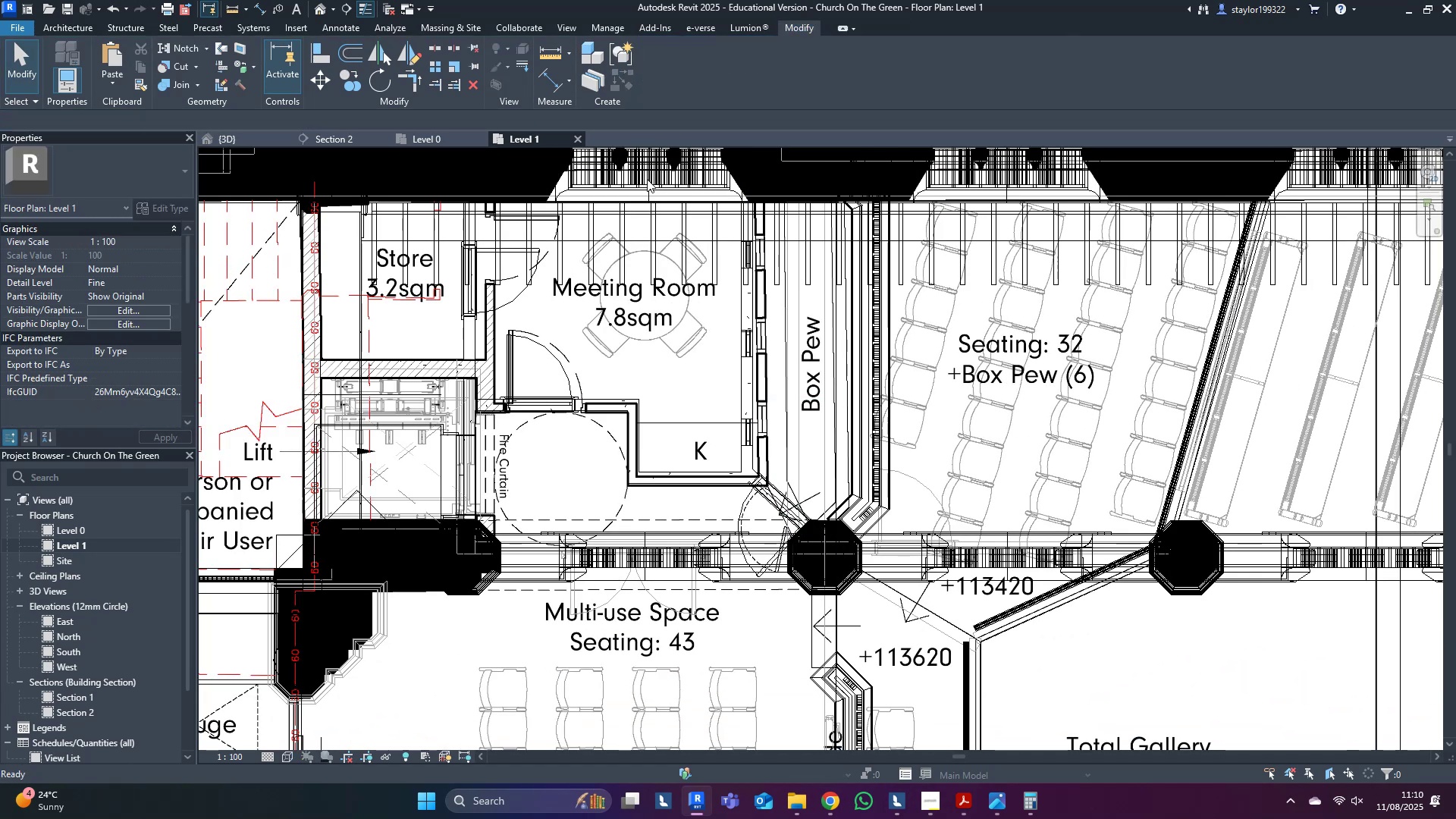 
scroll: coordinate [784, 526], scroll_direction: down, amount: 6.0
 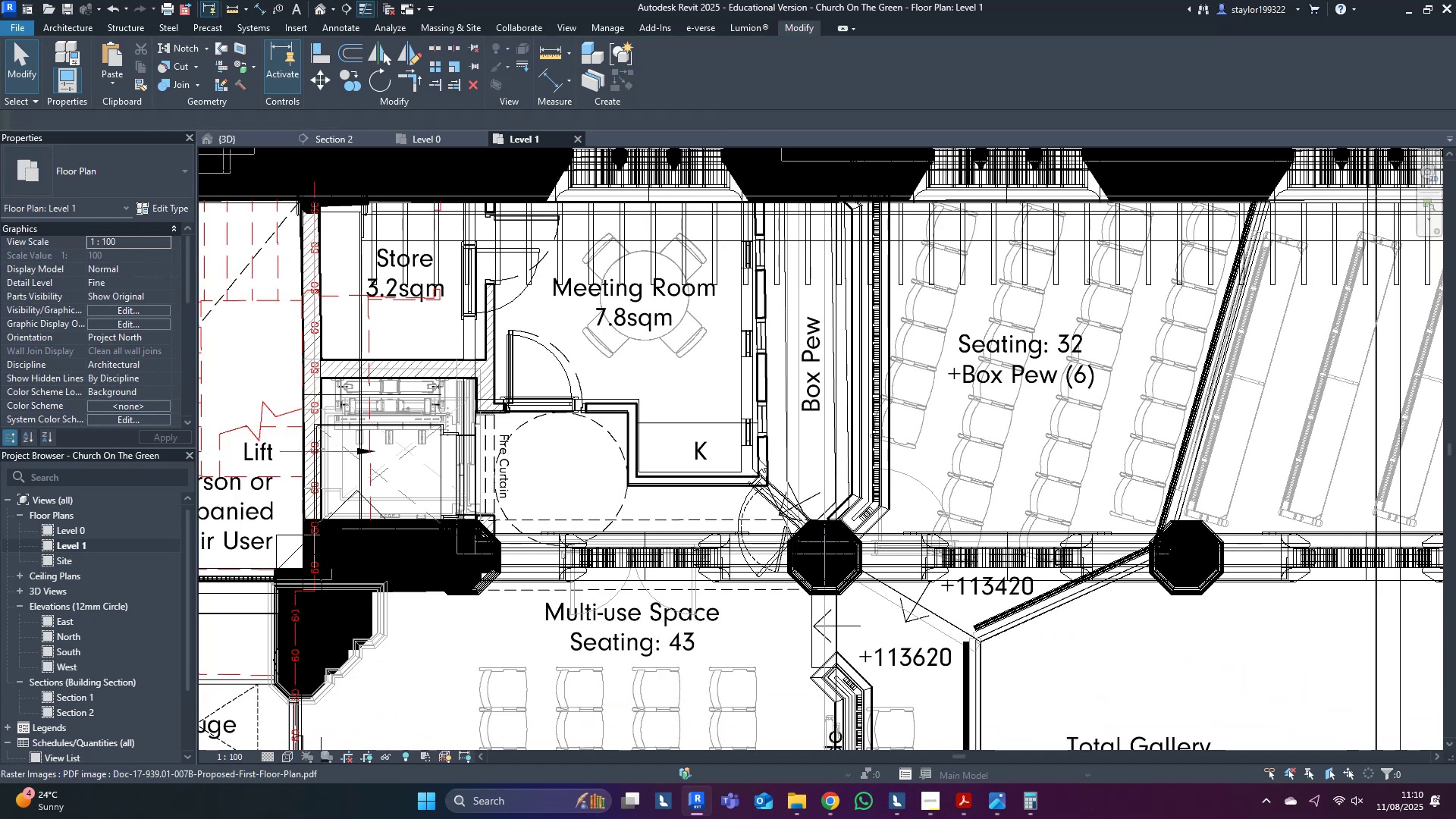 
hold_key(key=S, duration=1.95)
 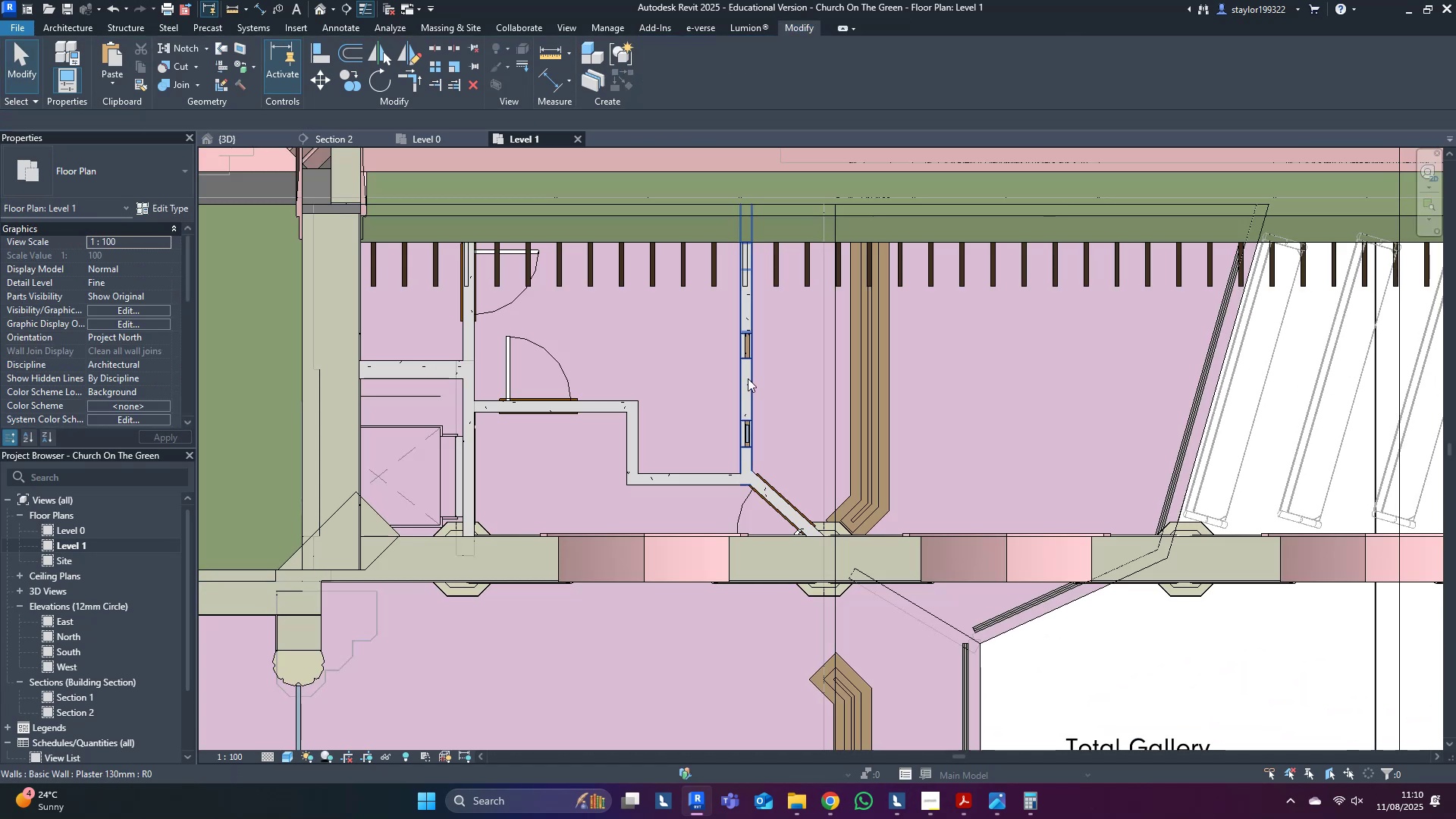 
left_click([661, 56])
 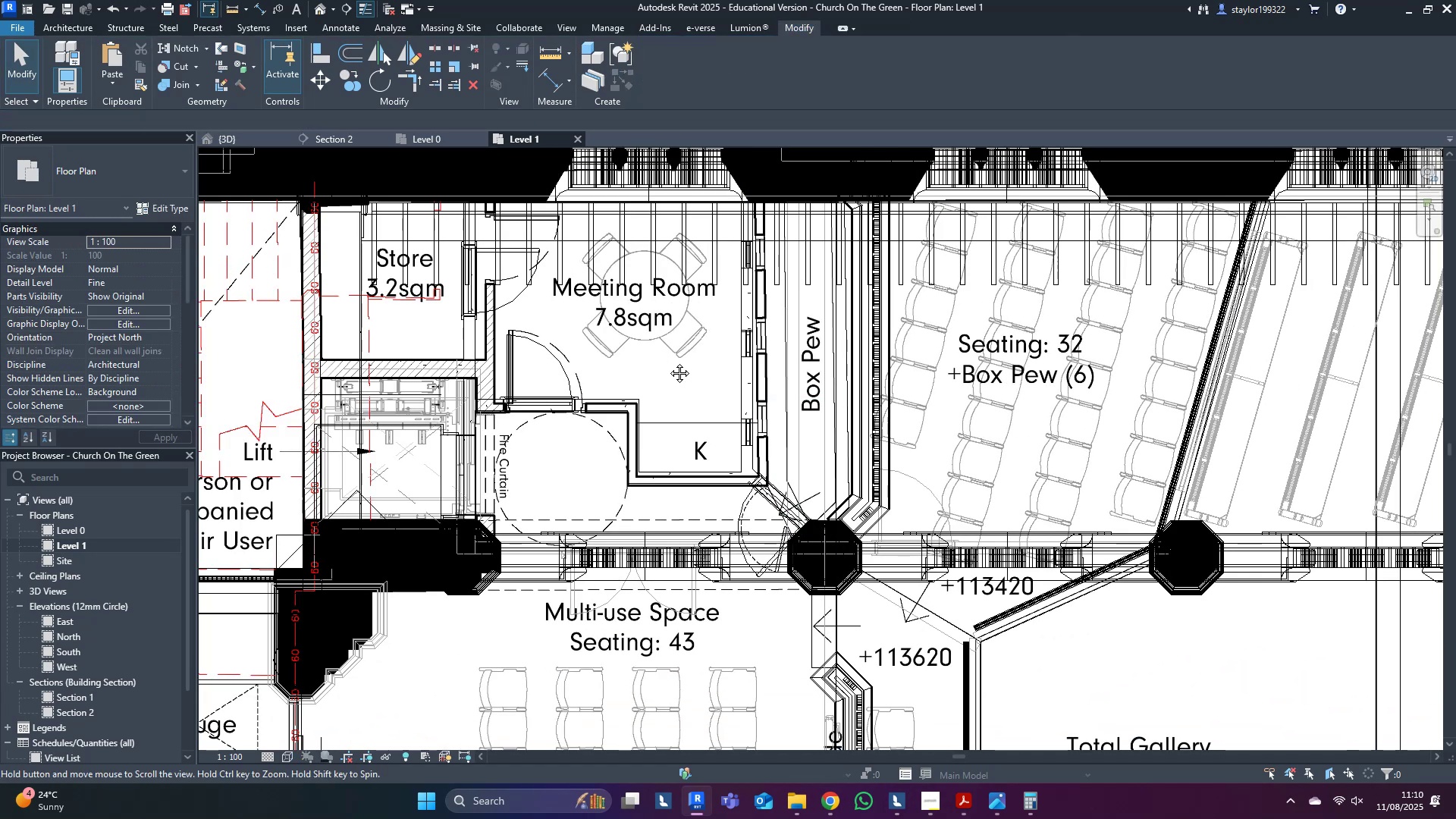 
key(D)
 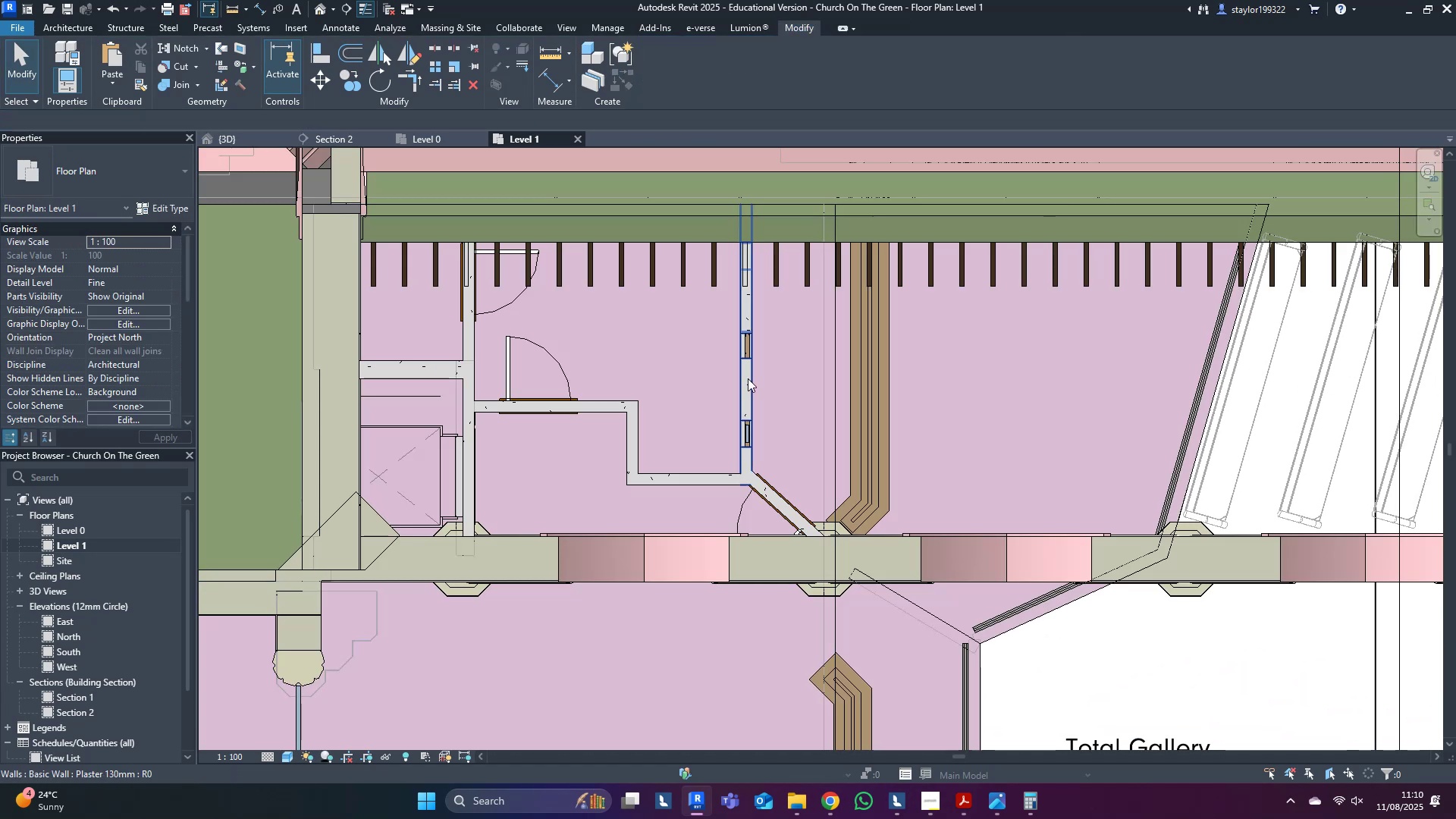 
left_click([748, 378])
 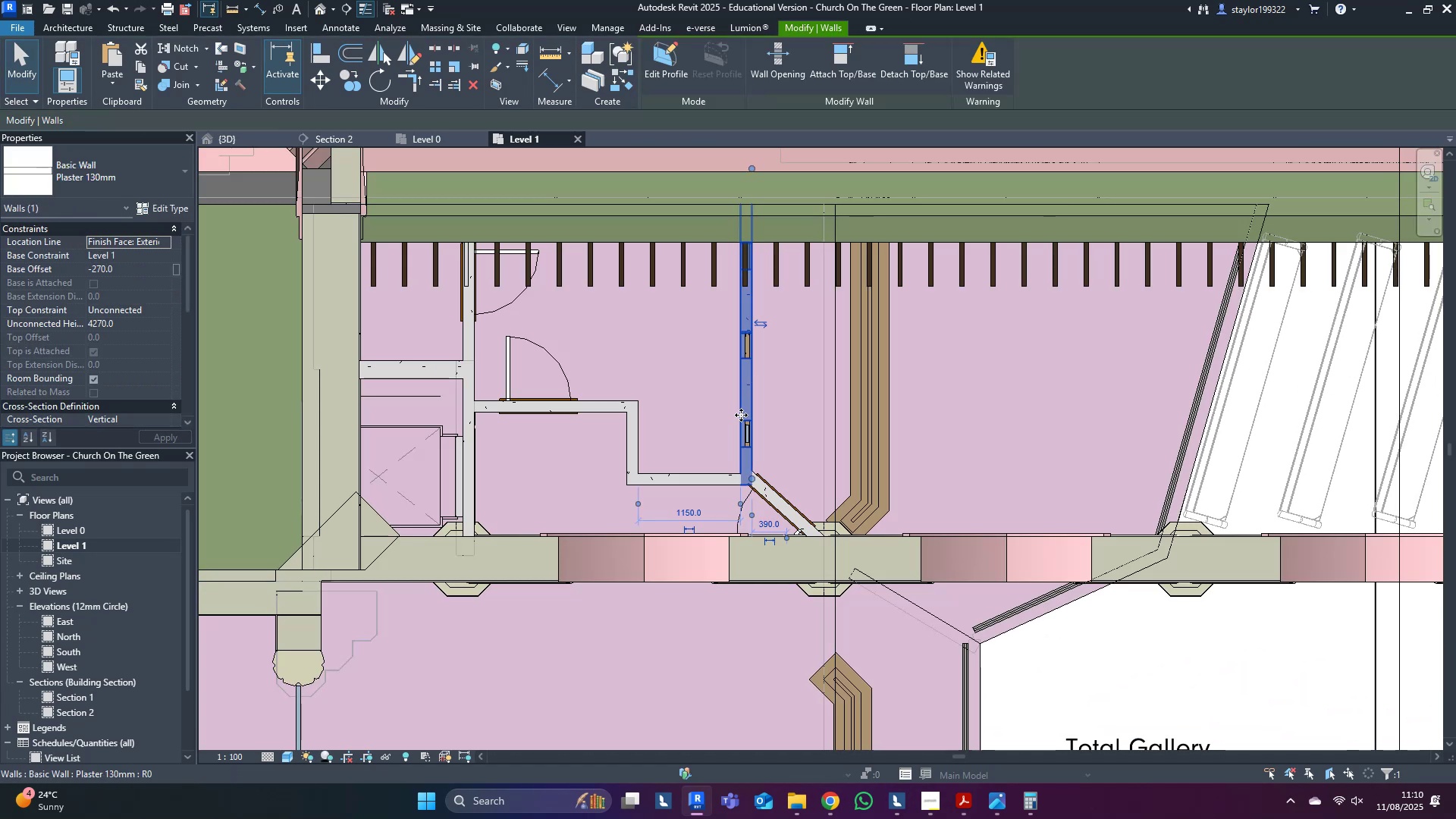 
middle_click([752, 451])
 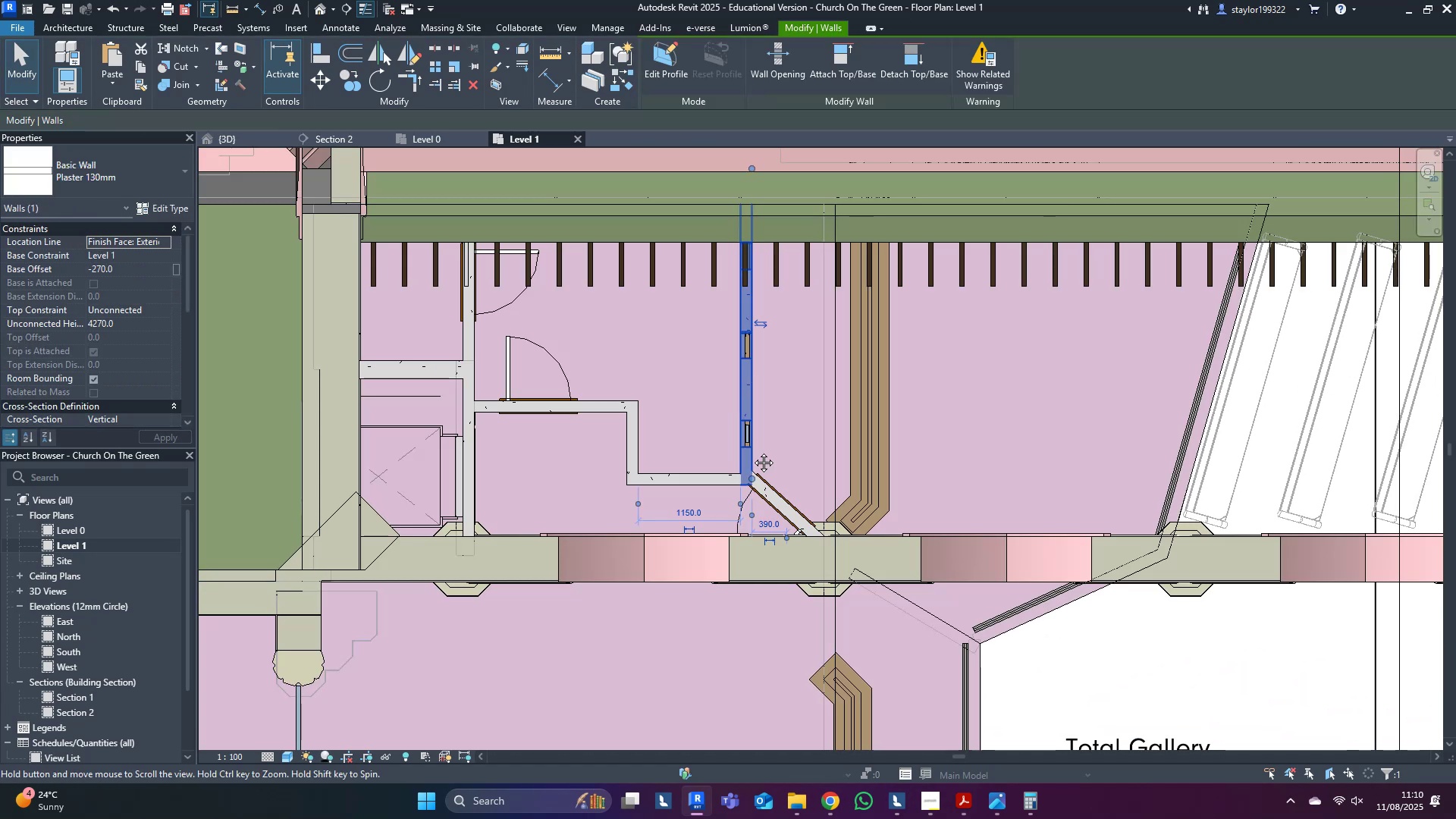 
scroll: coordinate [752, 461], scroll_direction: down, amount: 3.0
 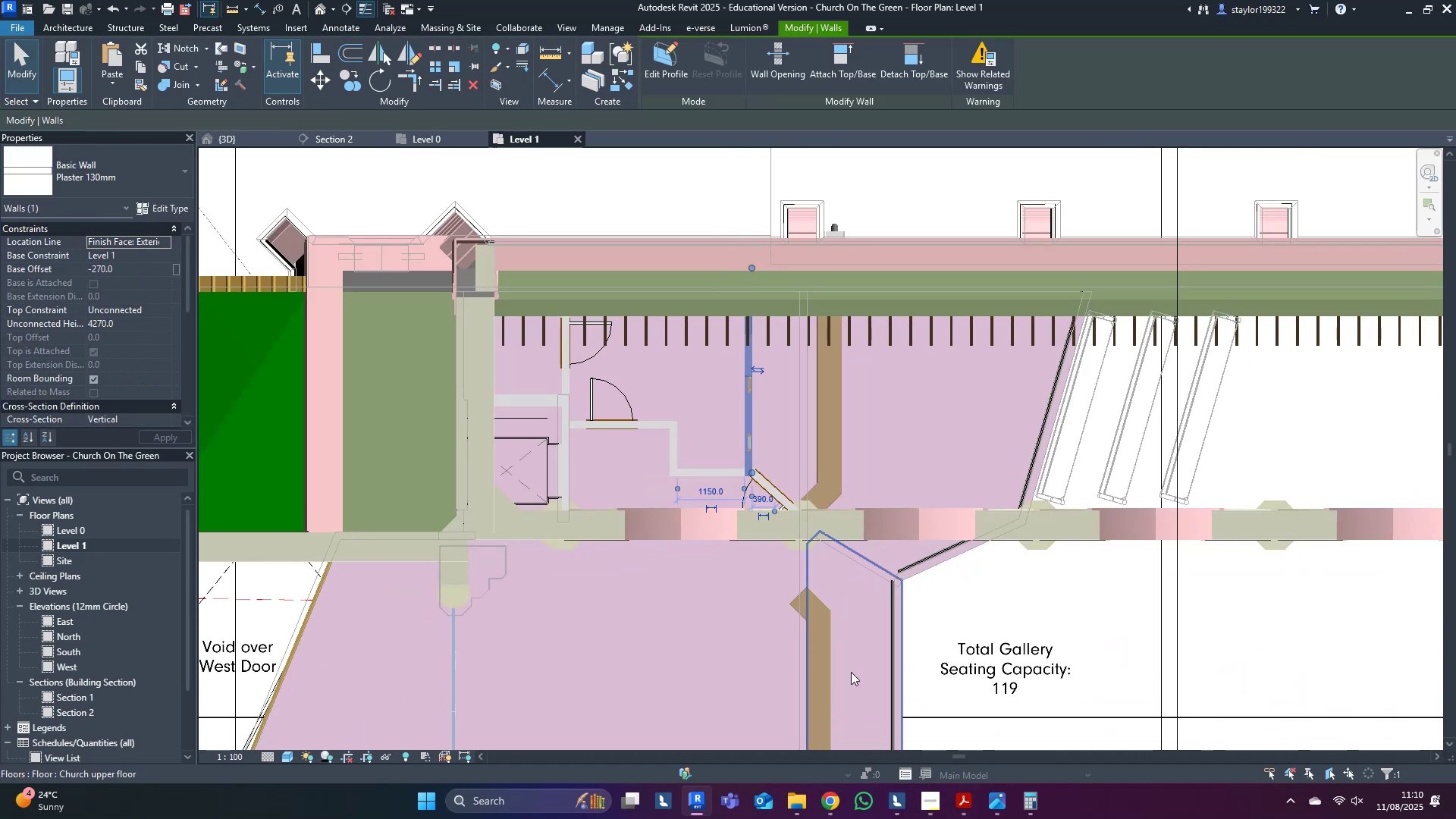 
type(dm)
 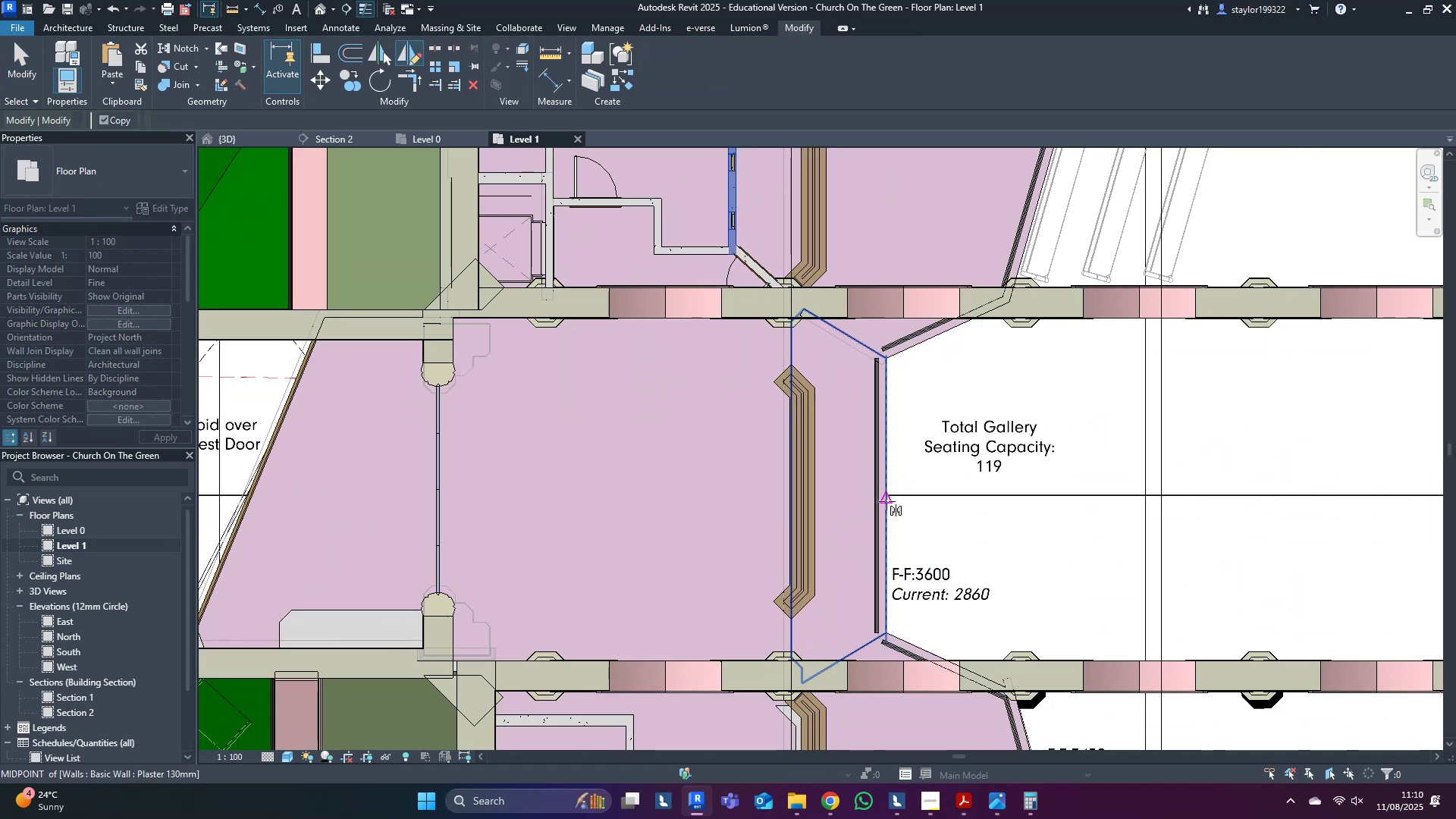 
left_click([886, 501])
 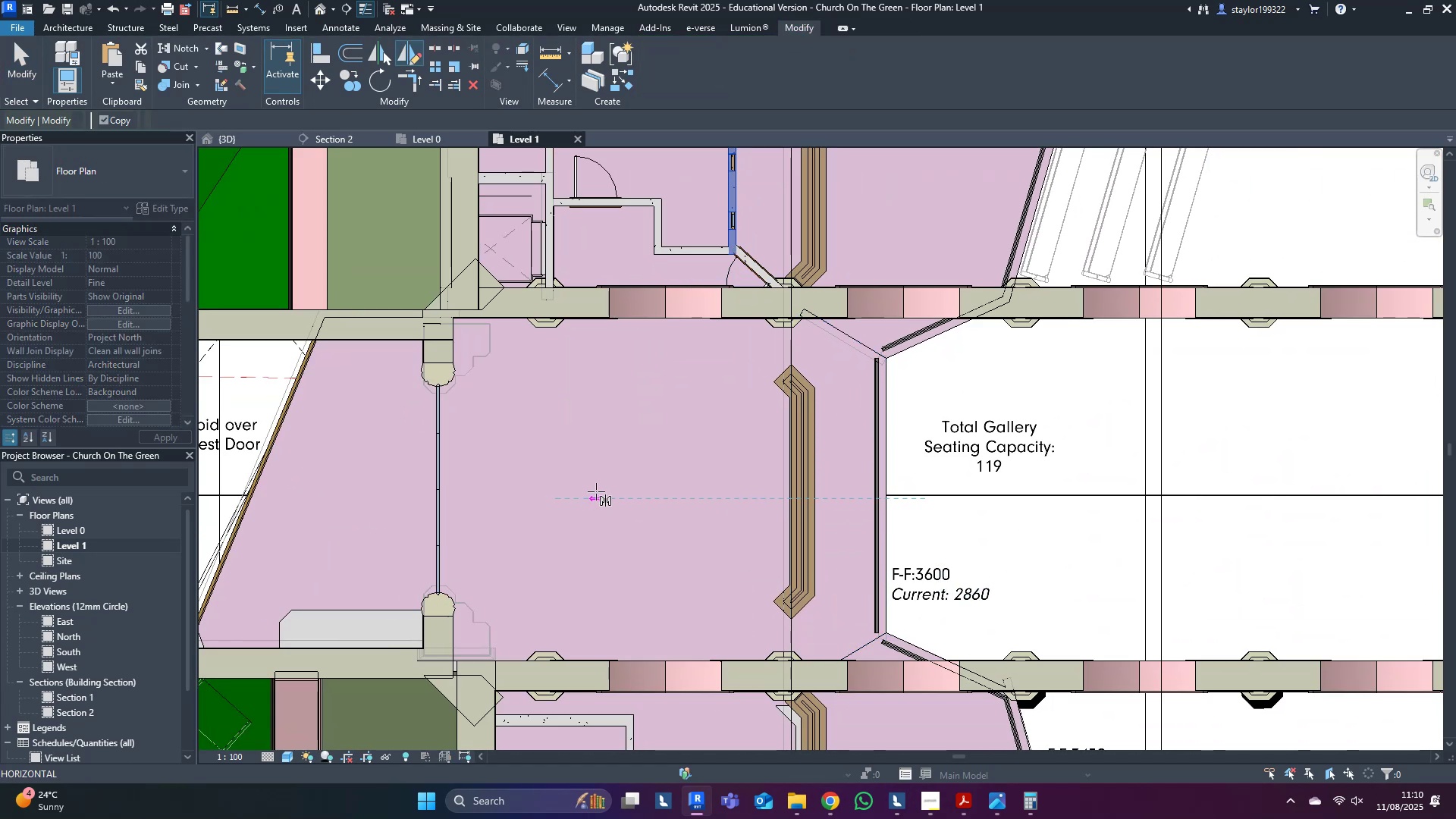 
left_click([596, 491])
 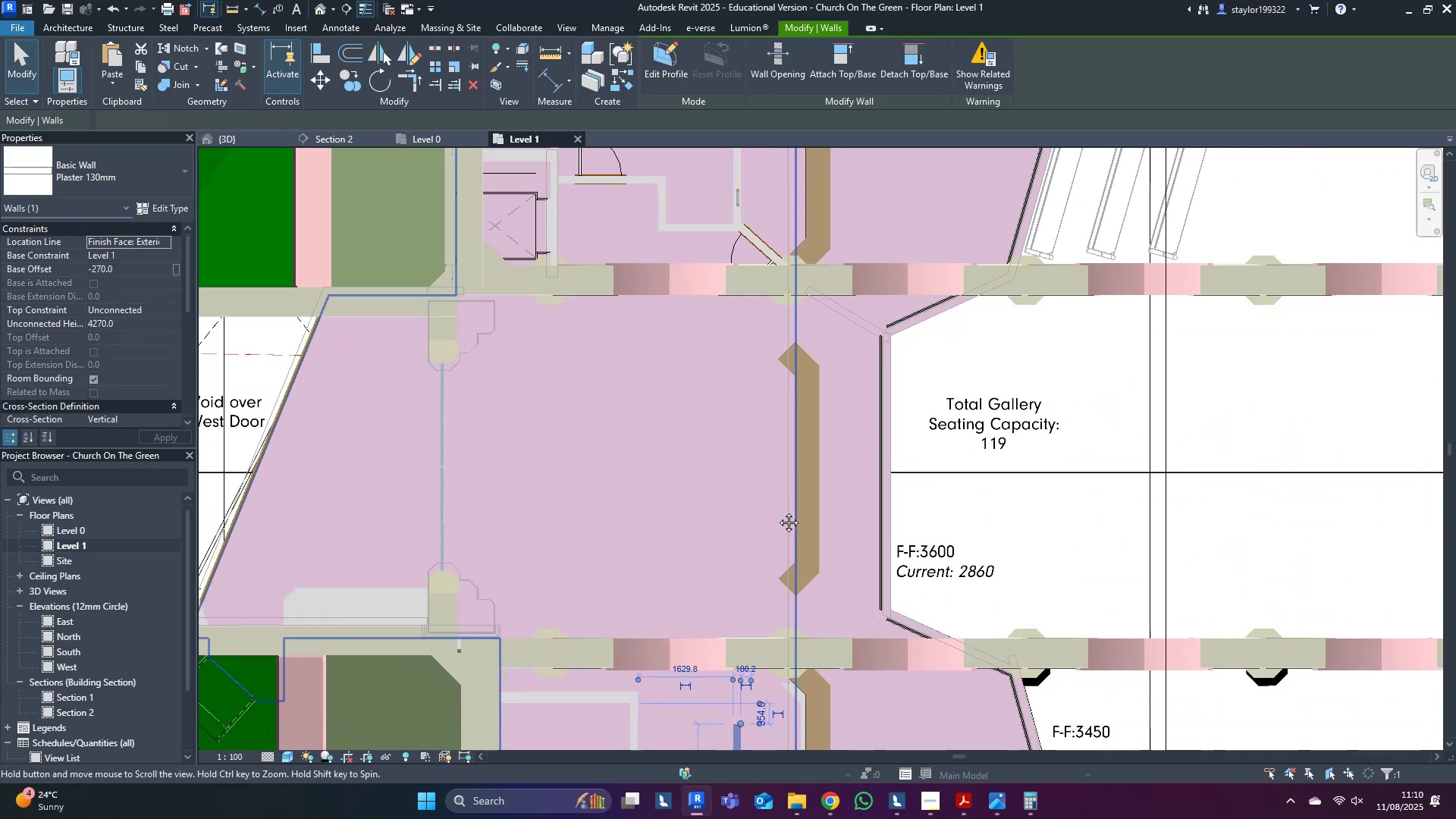 
scroll: coordinate [807, 513], scroll_direction: up, amount: 4.0
 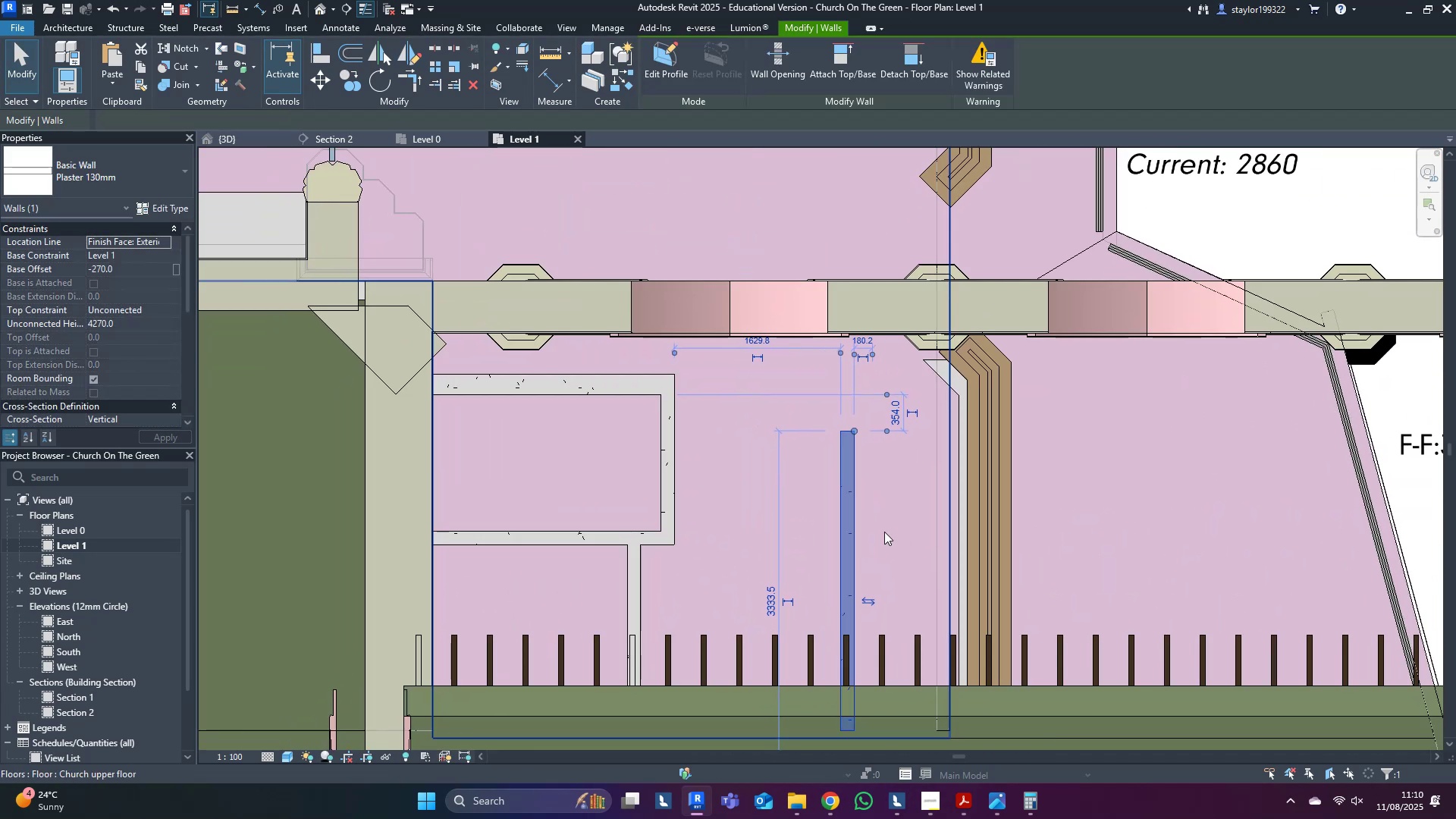 
type(wfsdwf)
 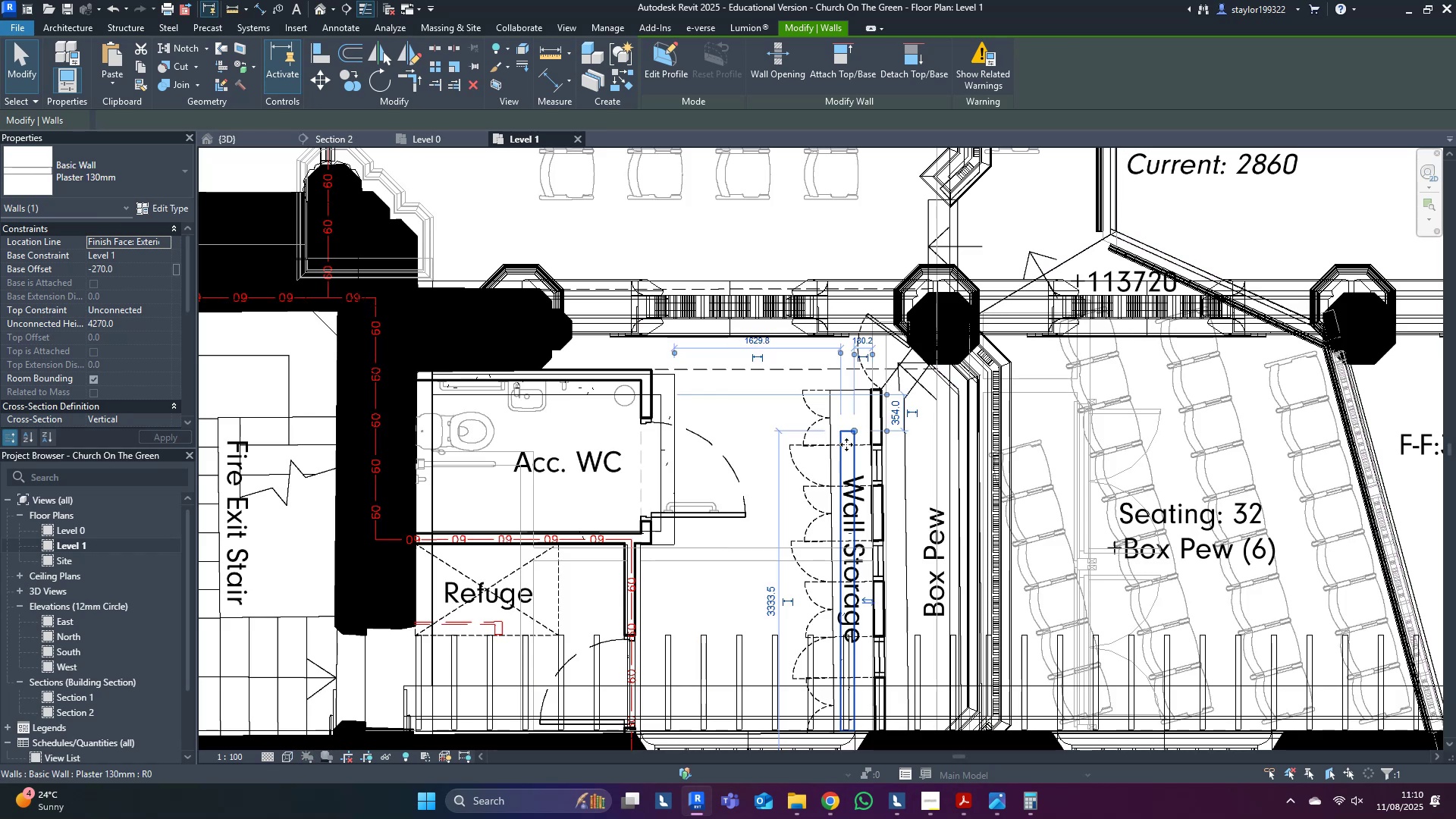 
type(sd)
 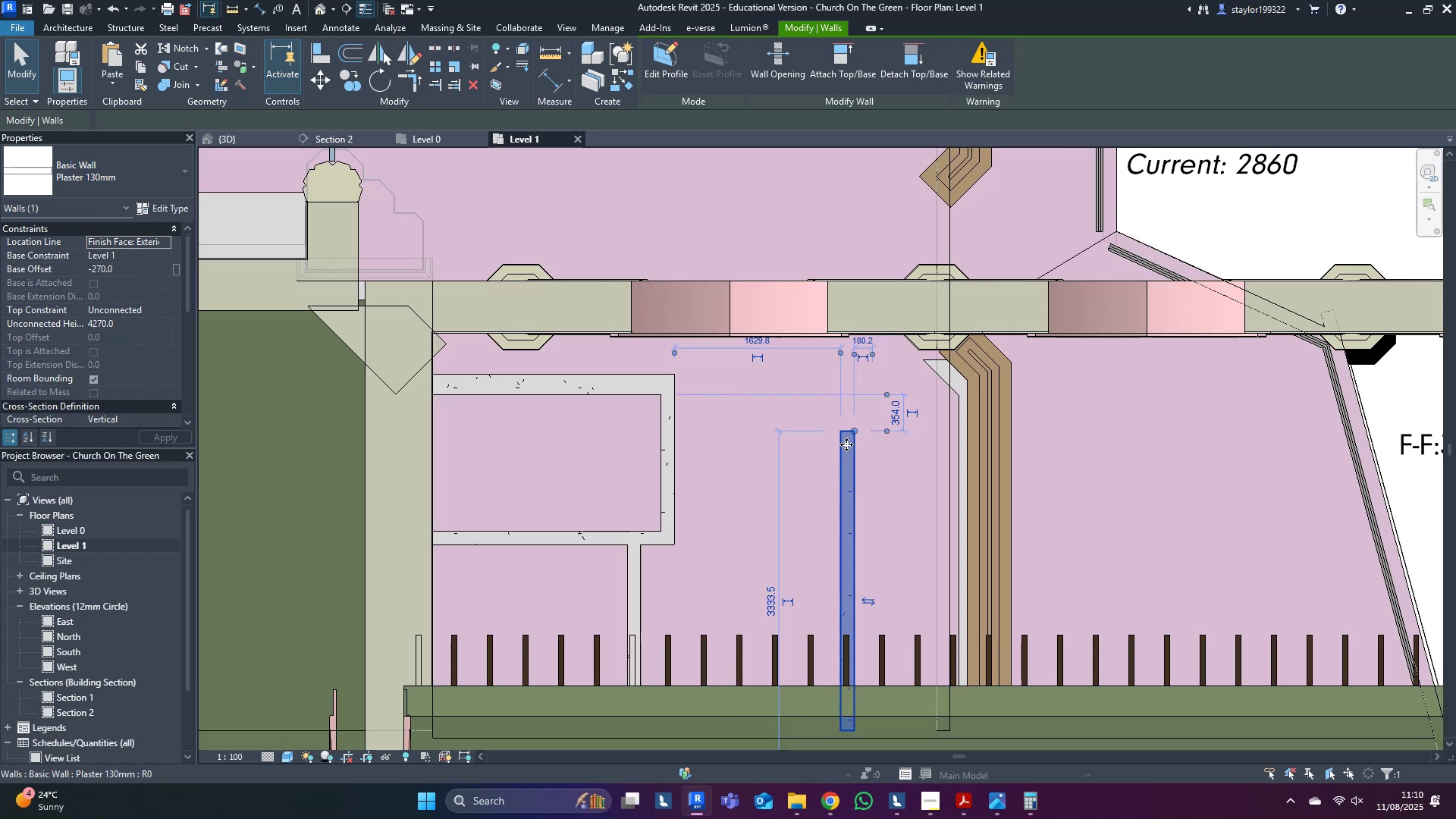 
key(Shift+ArrowRight)
 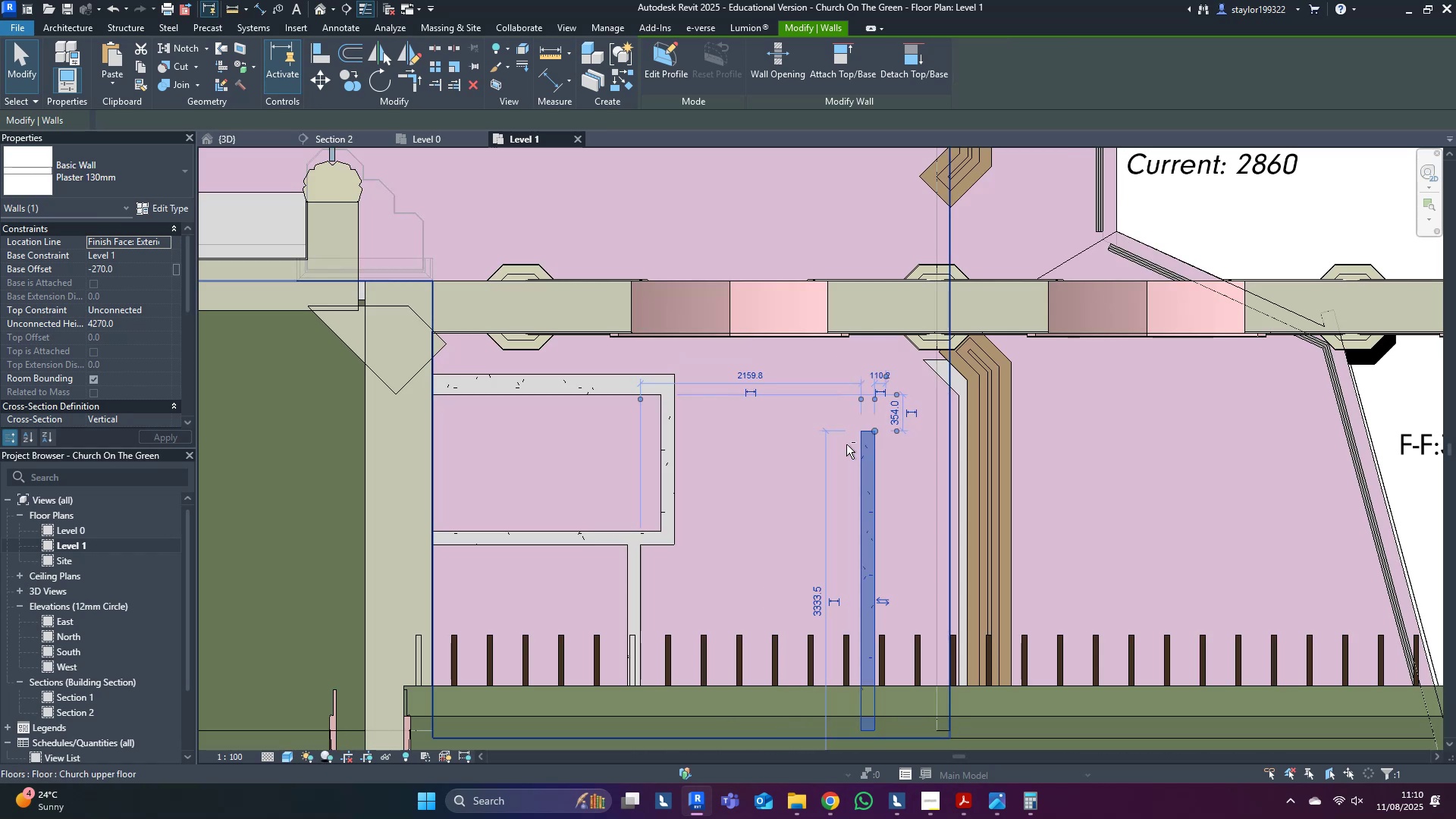 
type(wf)
 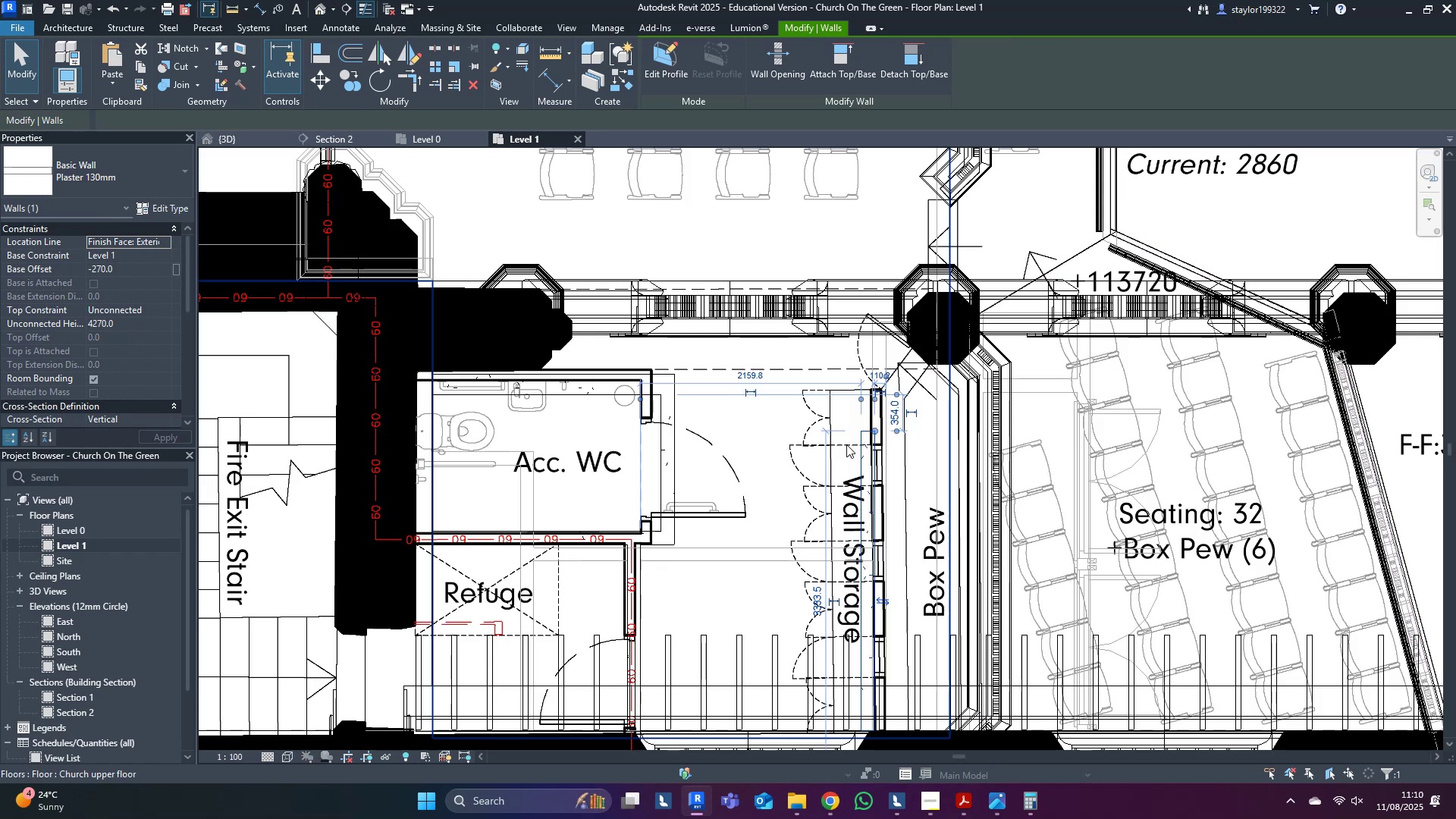 
key(ArrowRight)
 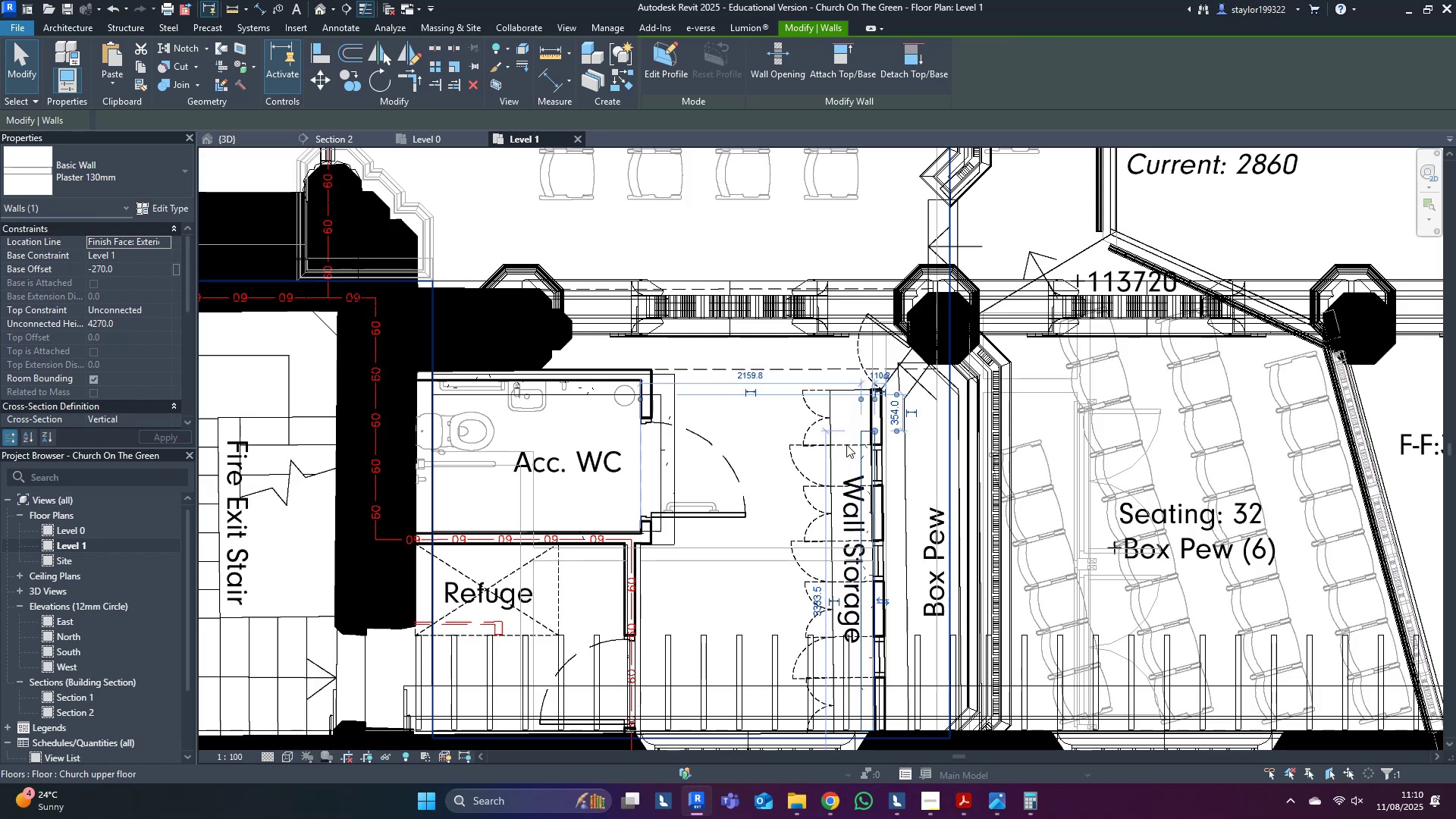 
key(ArrowRight)
 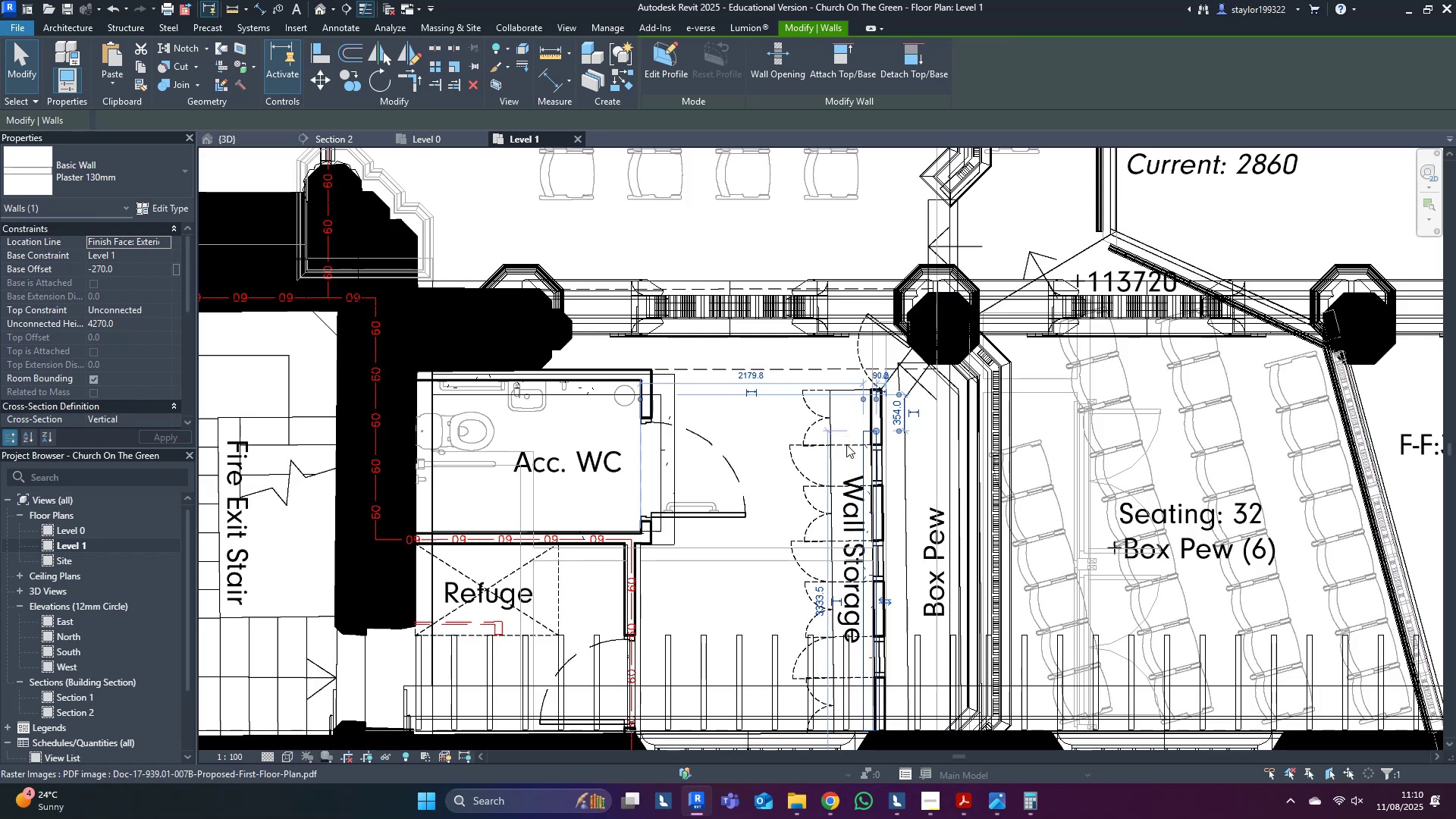 
key(ArrowRight)
 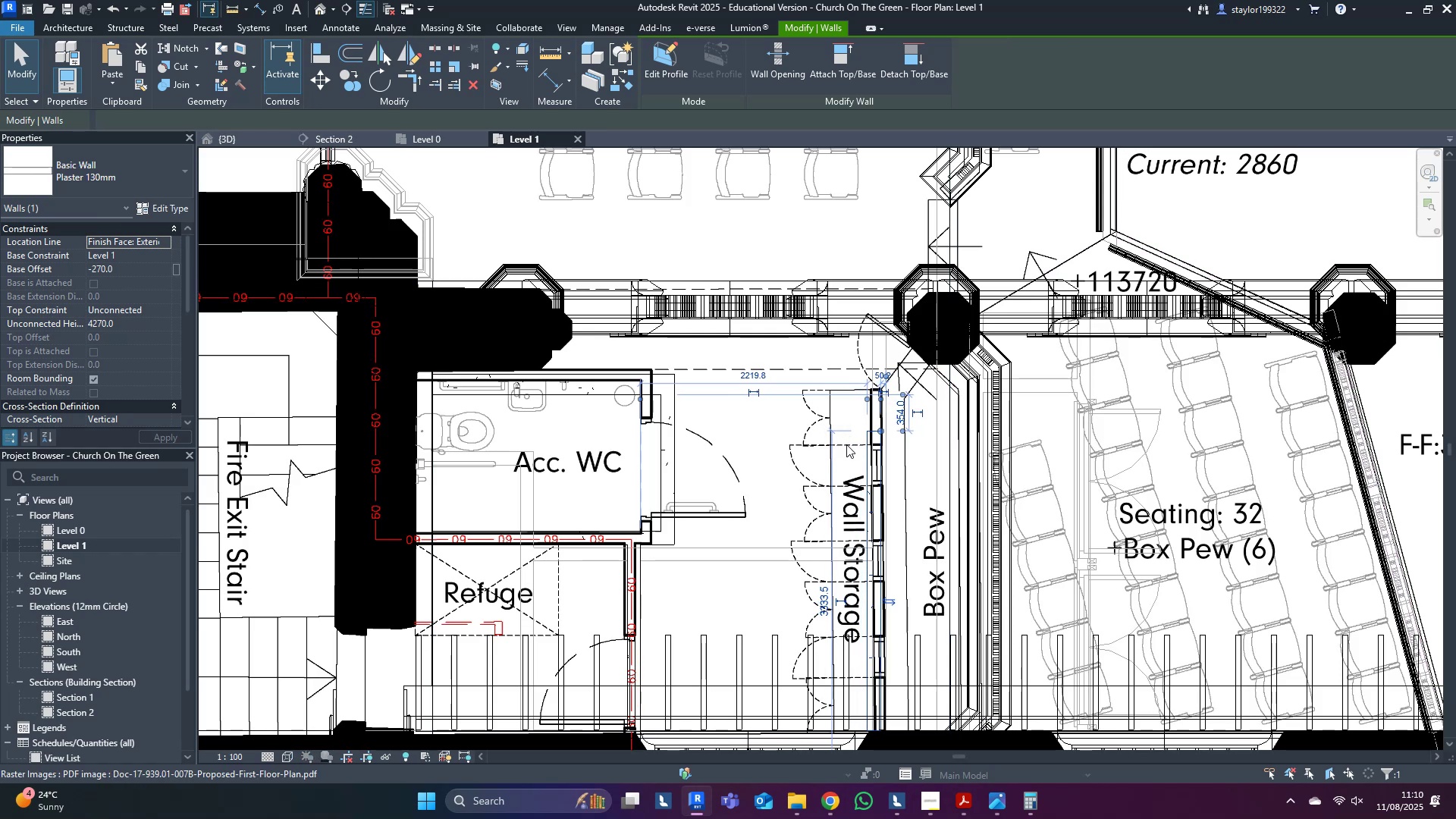 
key(ArrowRight)
 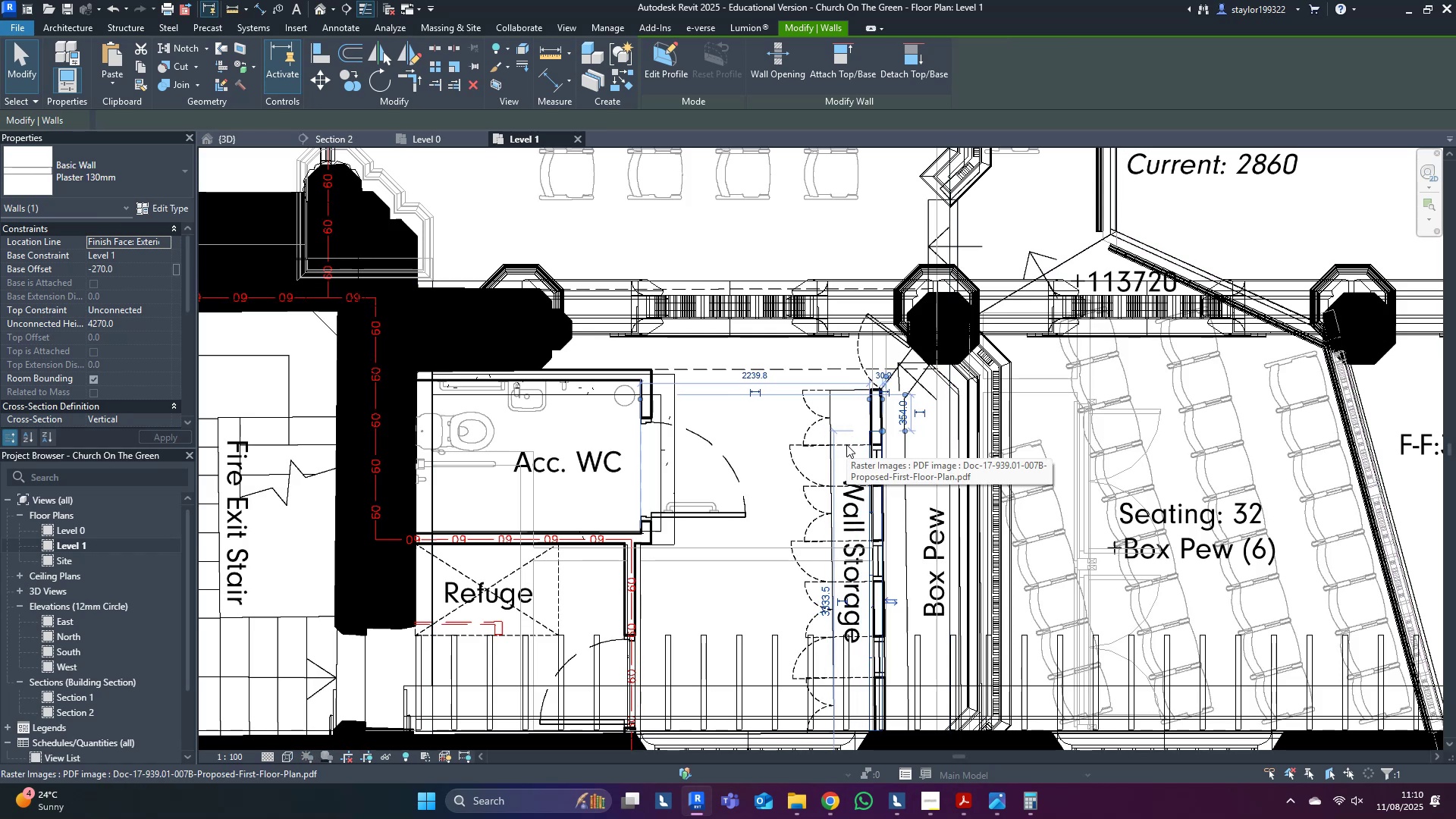 
type(sd)
 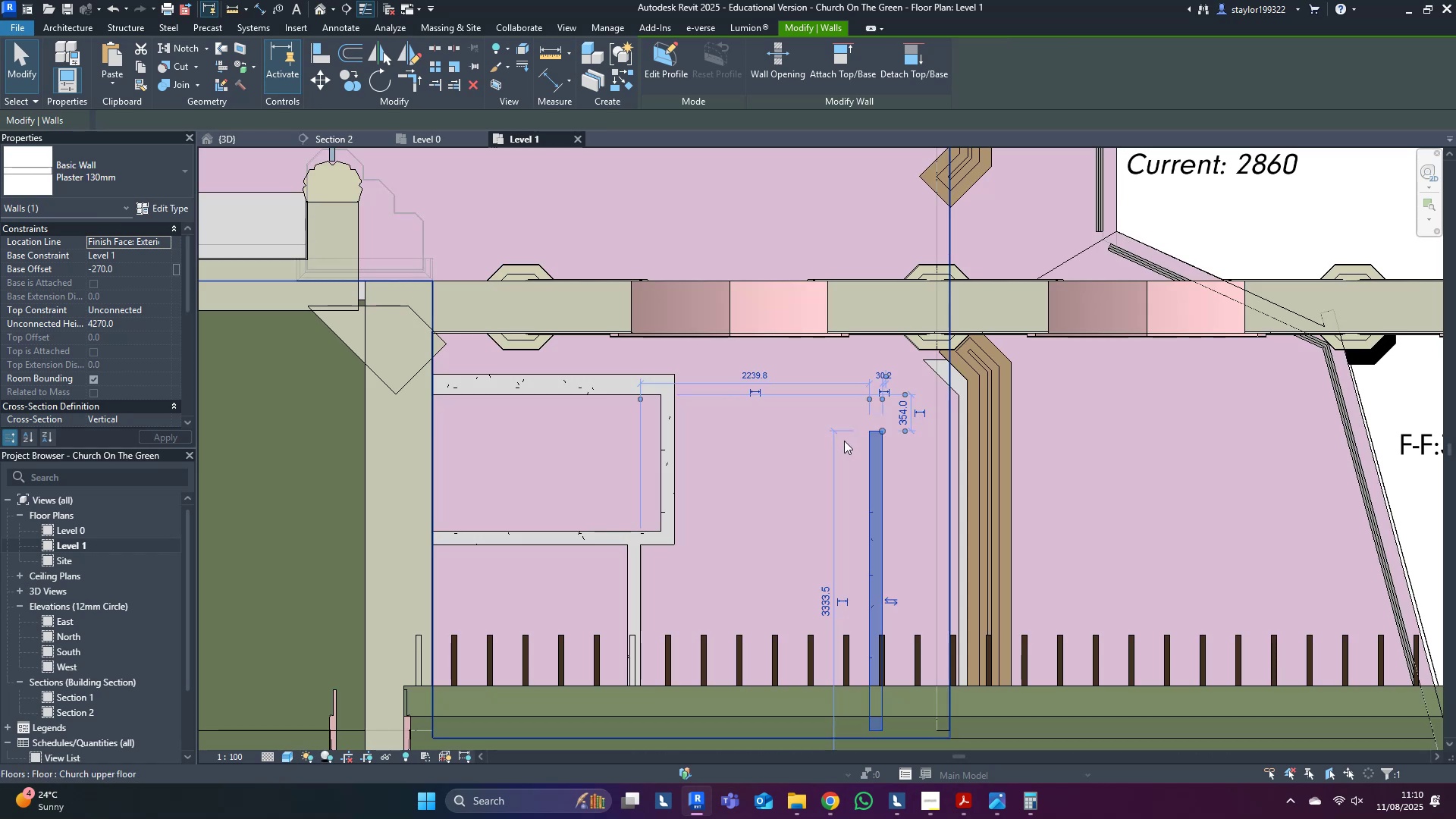 
scroll: coordinate [875, 415], scroll_direction: up, amount: 4.0
 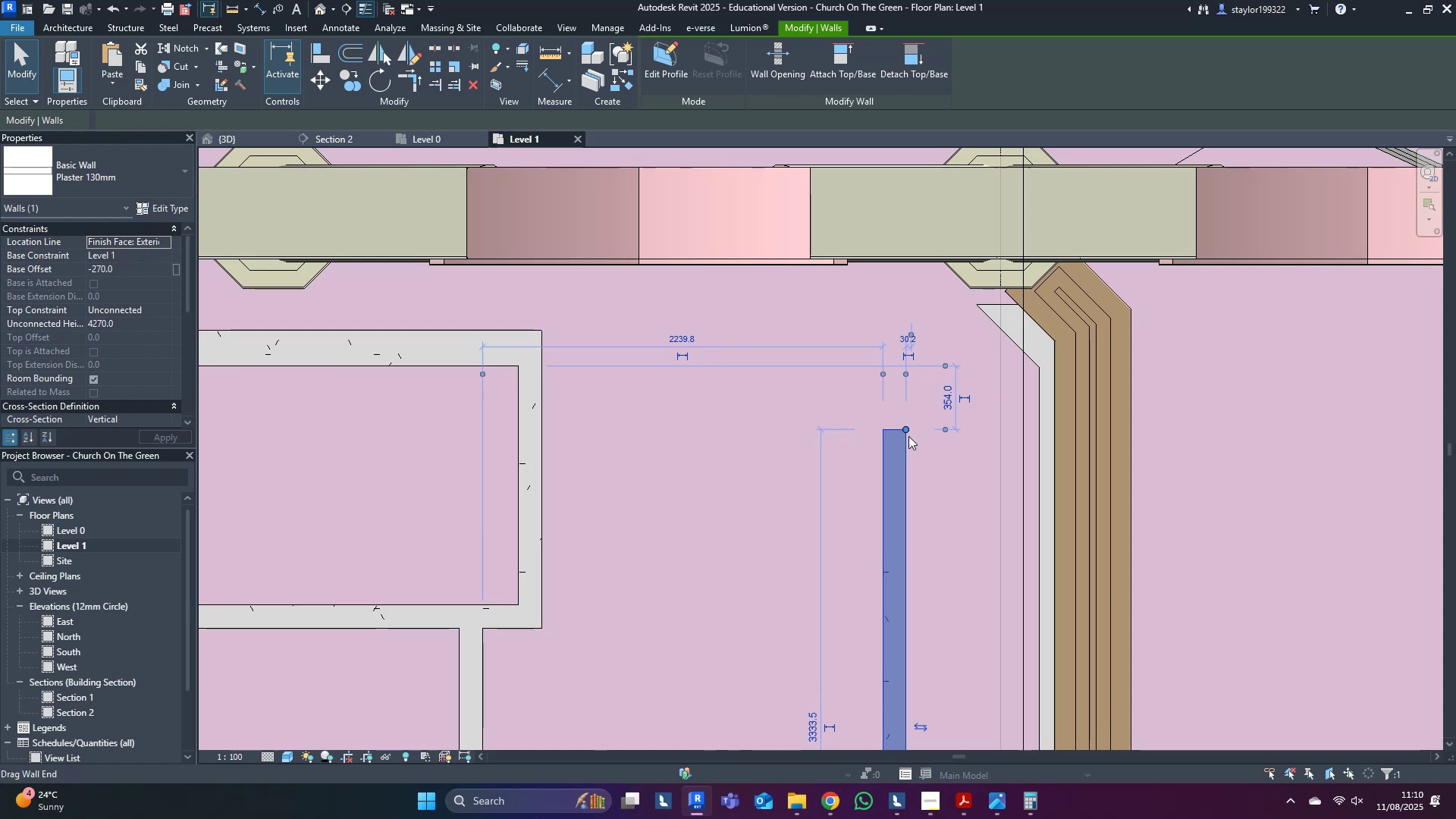 
hold_key(key=ShiftLeft, duration=1.5)
 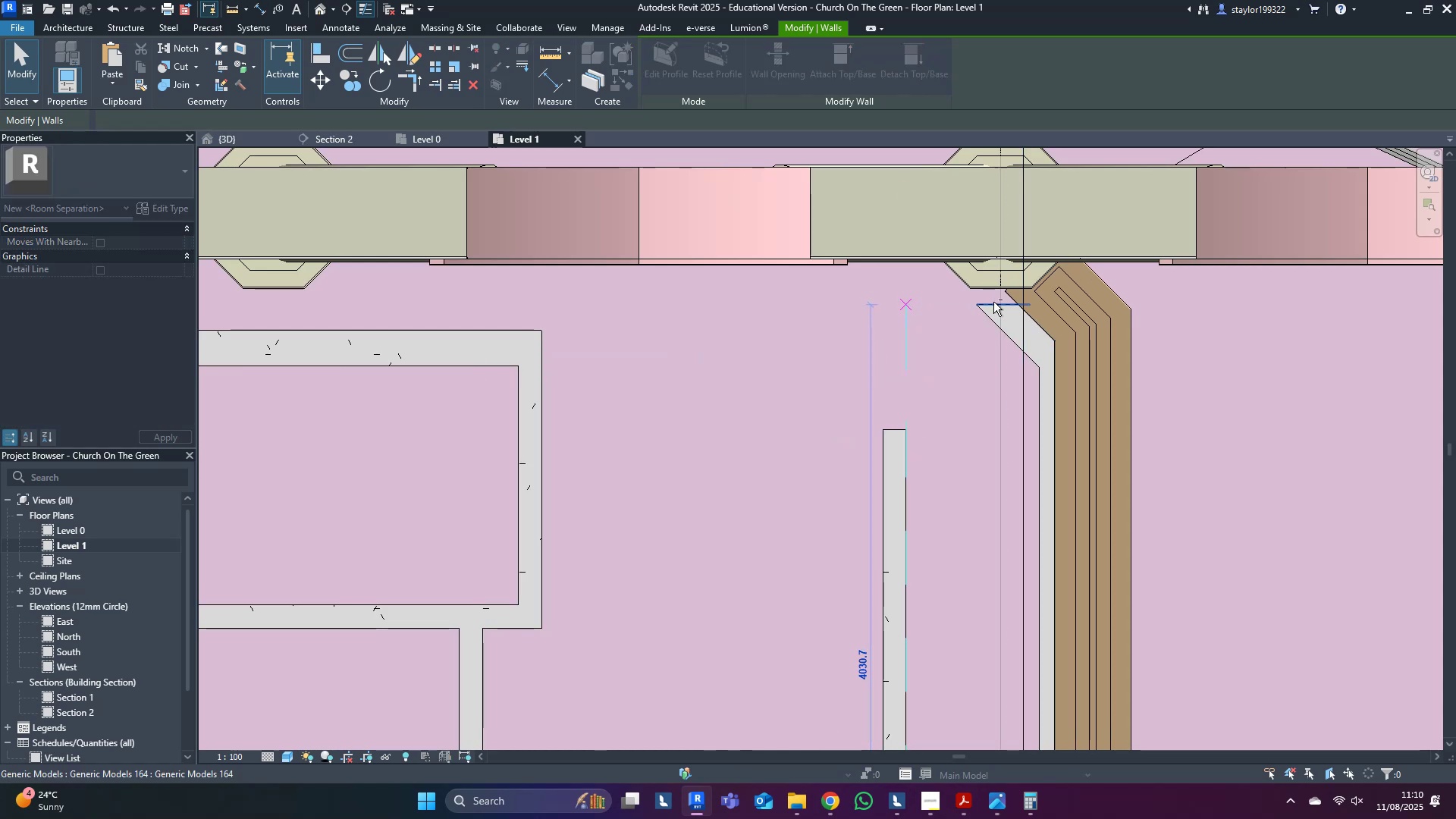 
hold_key(key=ShiftLeft, duration=0.69)
 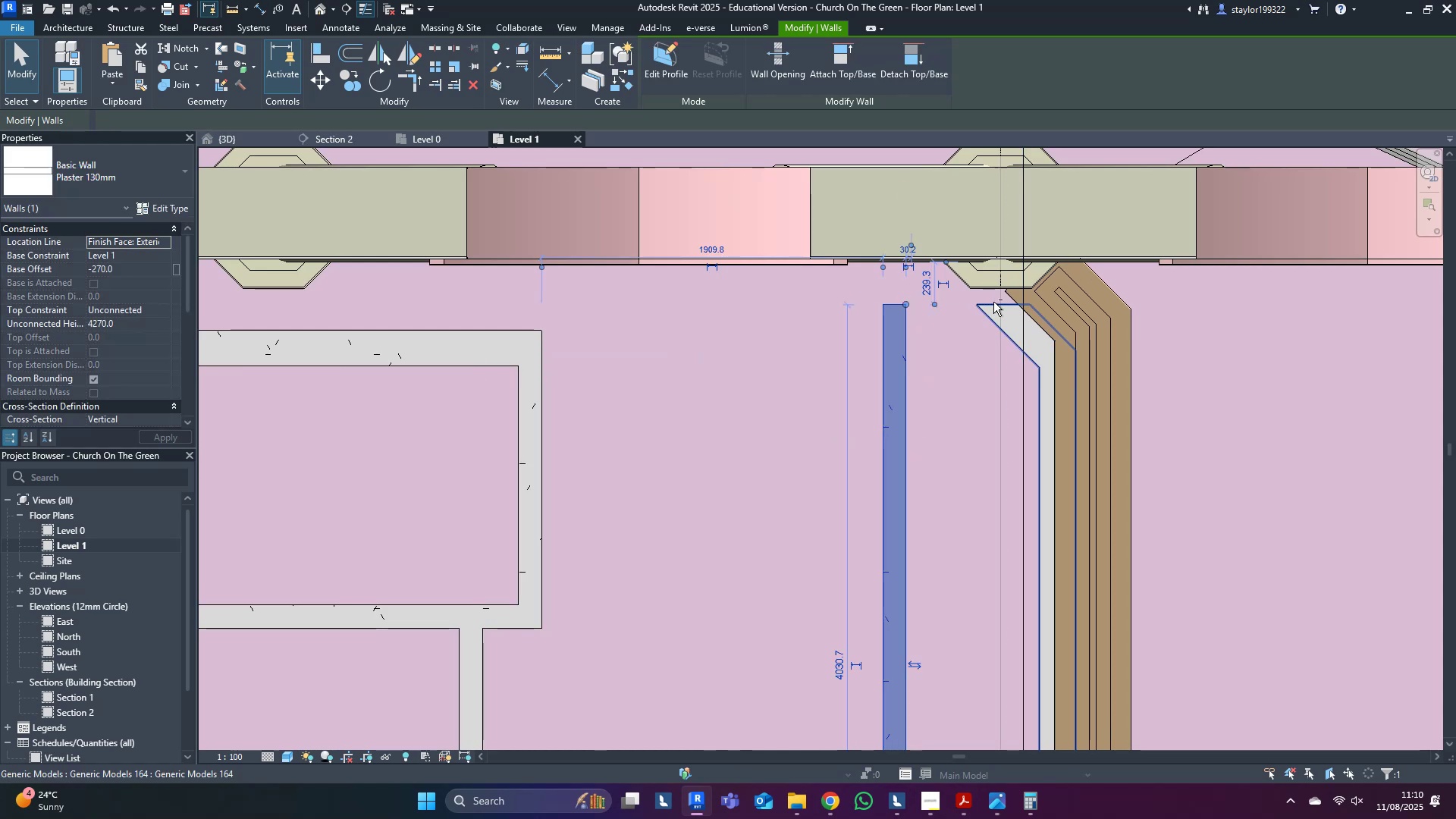 
type(wf)
 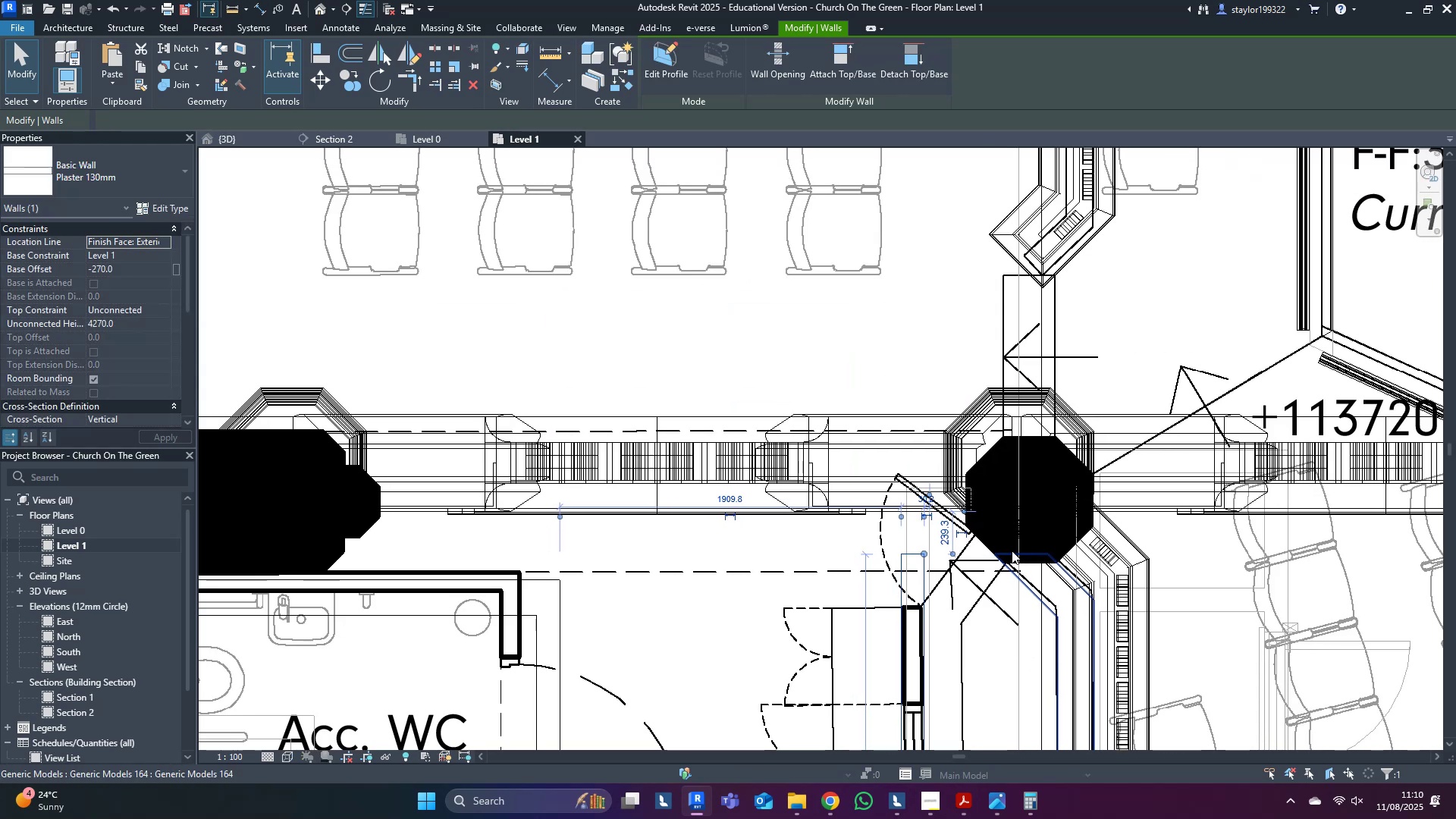 
scroll: coordinate [923, 561], scroll_direction: up, amount: 4.0
 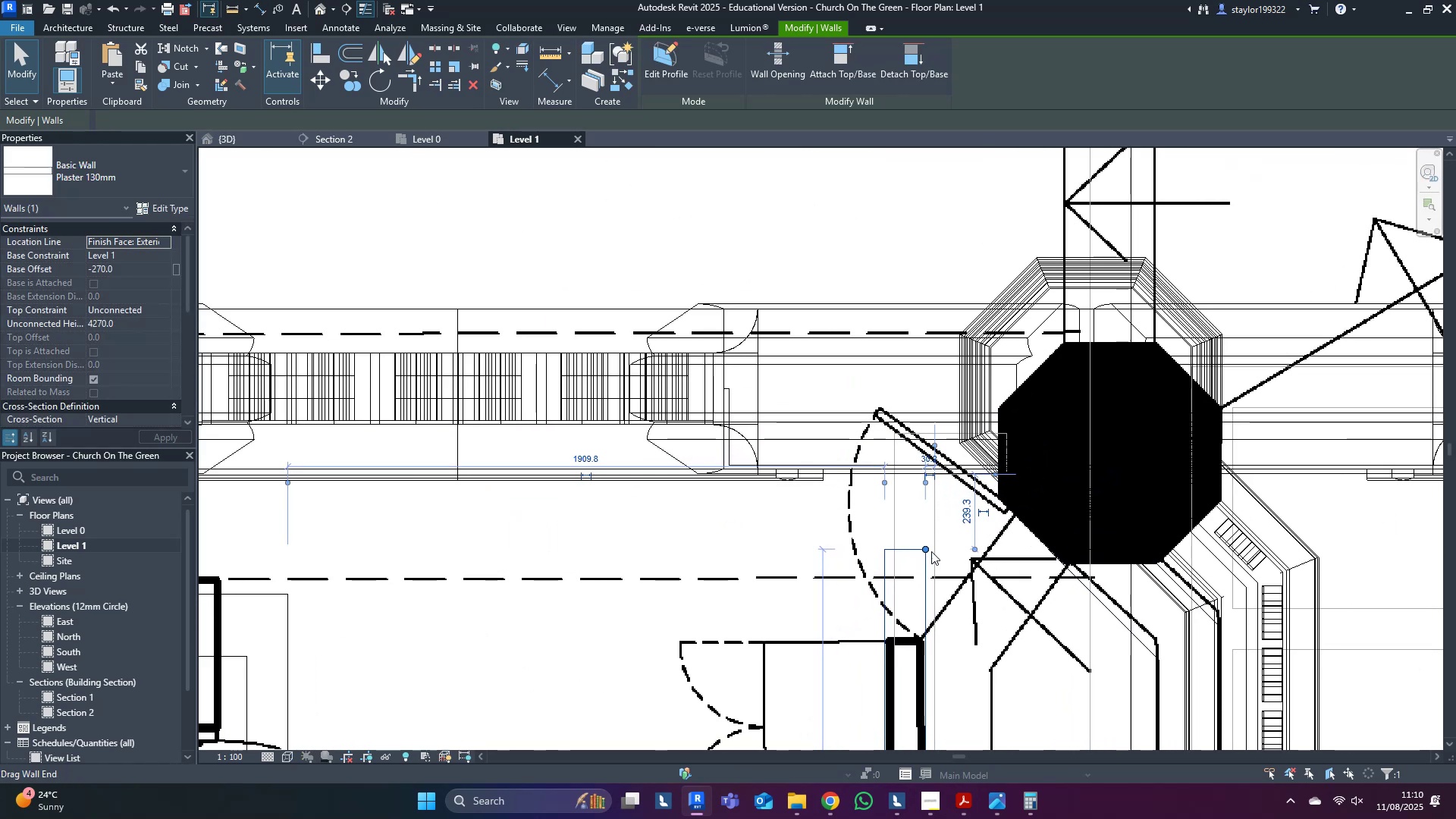 
hold_key(key=ShiftLeft, duration=0.88)
 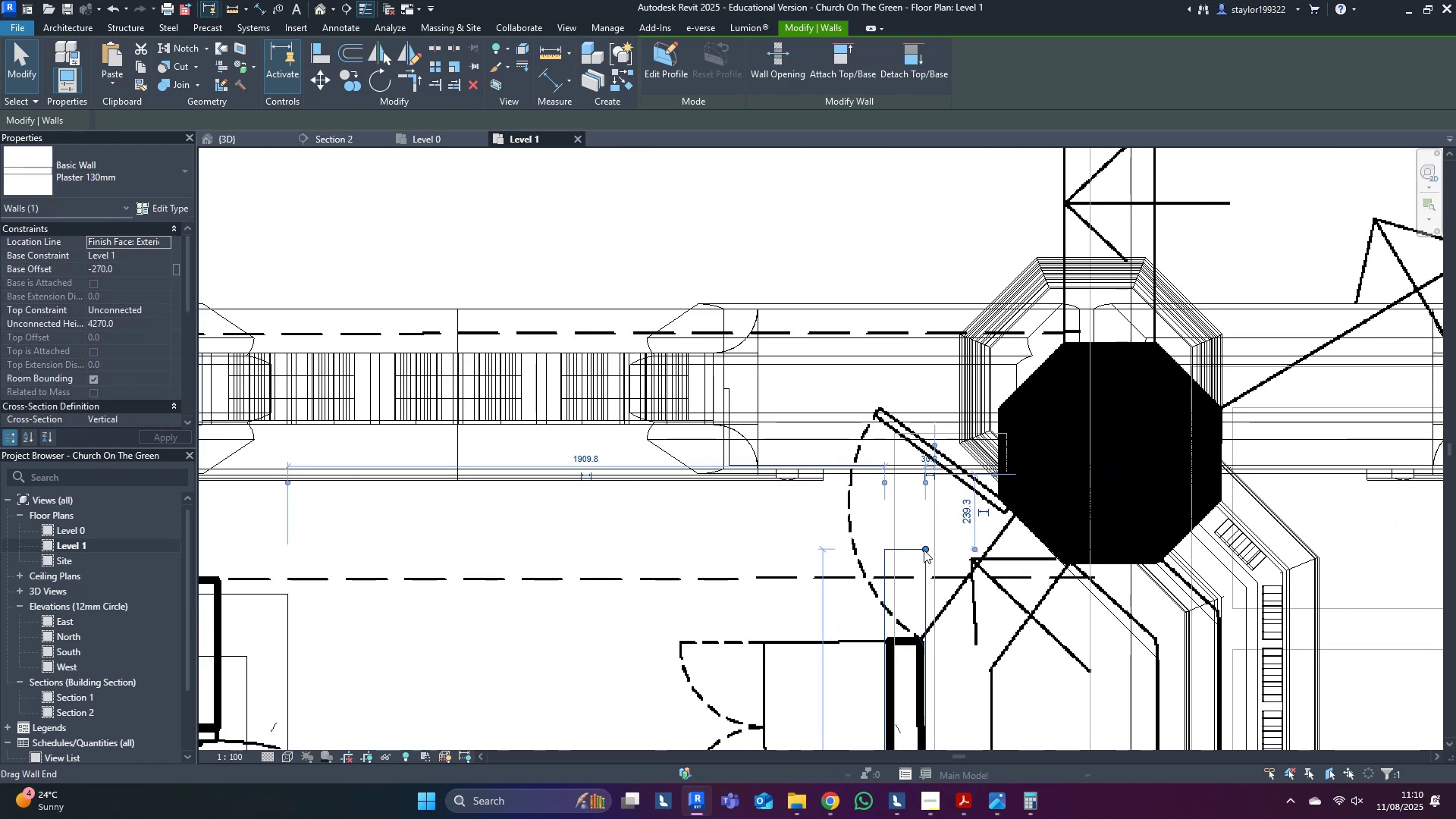 
hold_key(key=ShiftLeft, duration=0.84)
 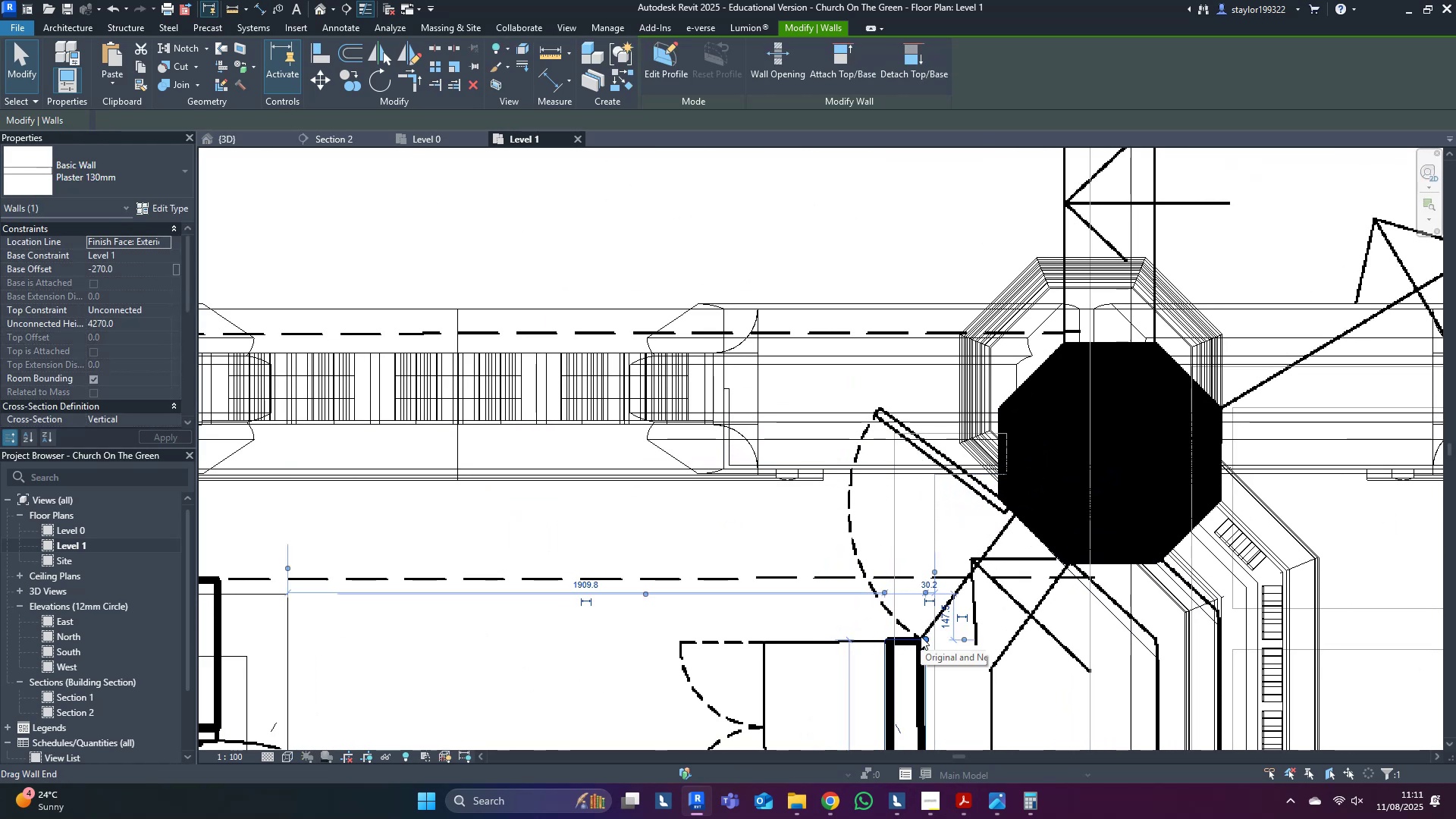 
scroll: coordinate [924, 473], scroll_direction: down, amount: 12.0
 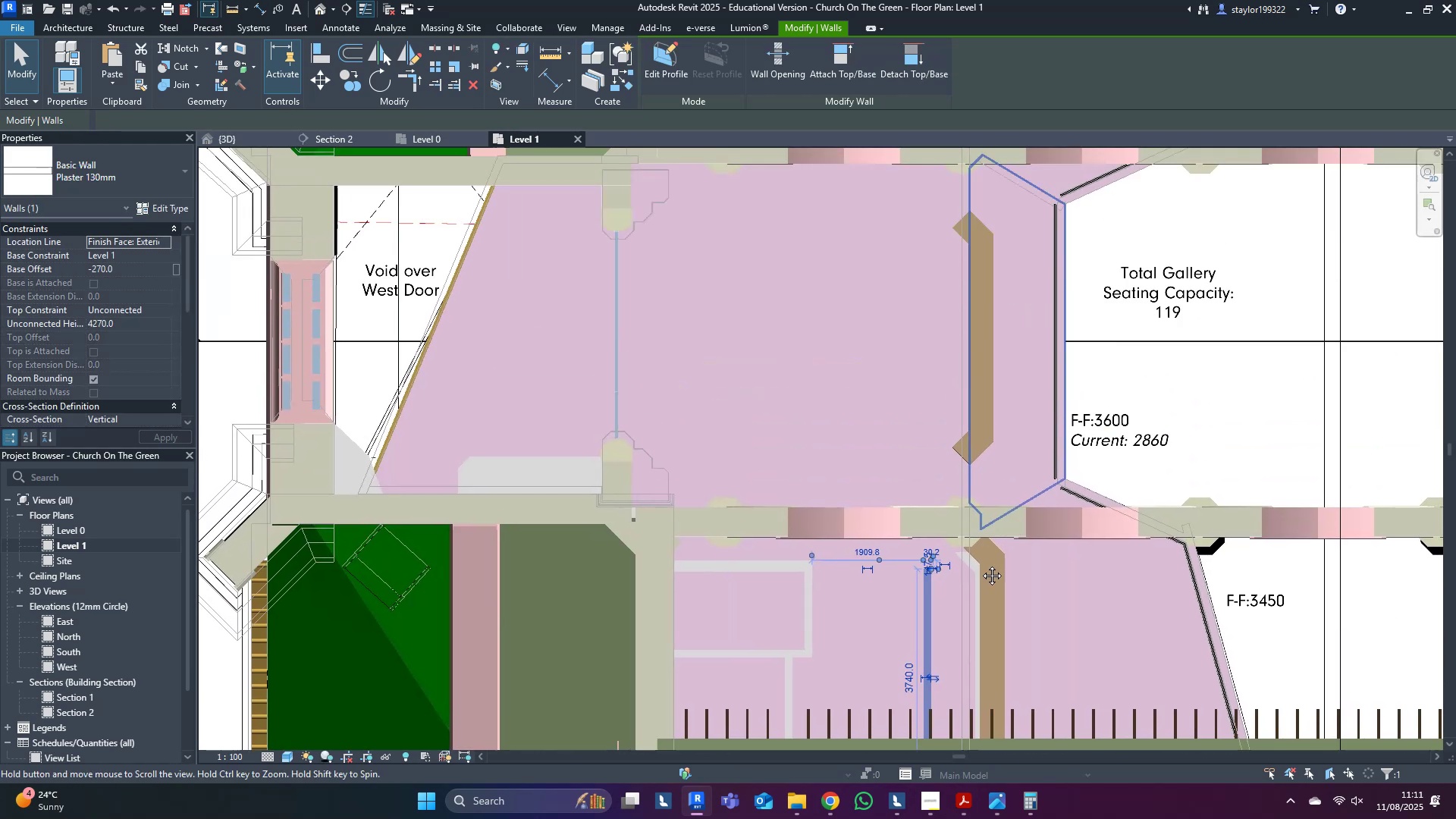 
type(sd)
 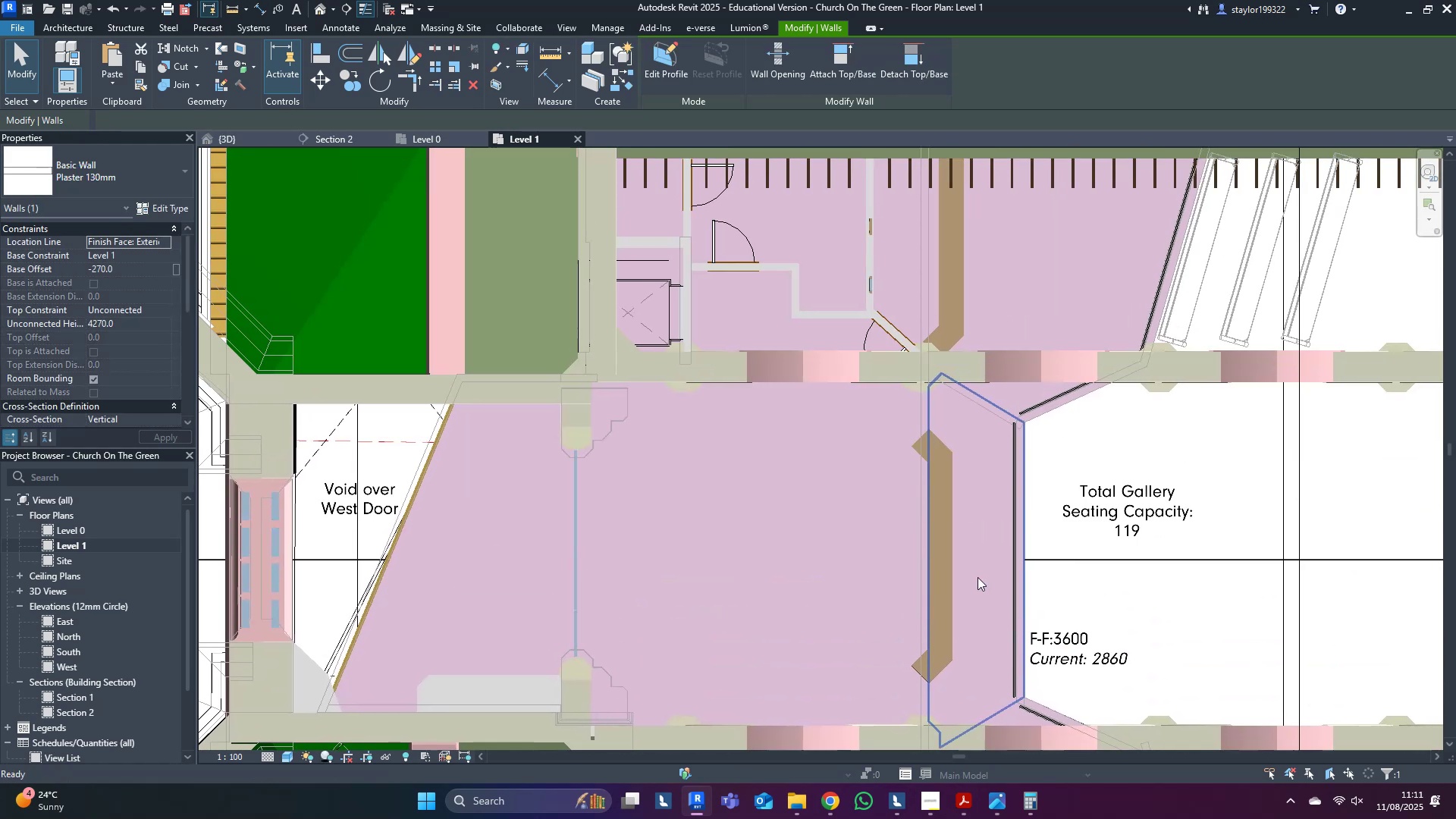 
scroll: coordinate [883, 344], scroll_direction: up, amount: 9.0
 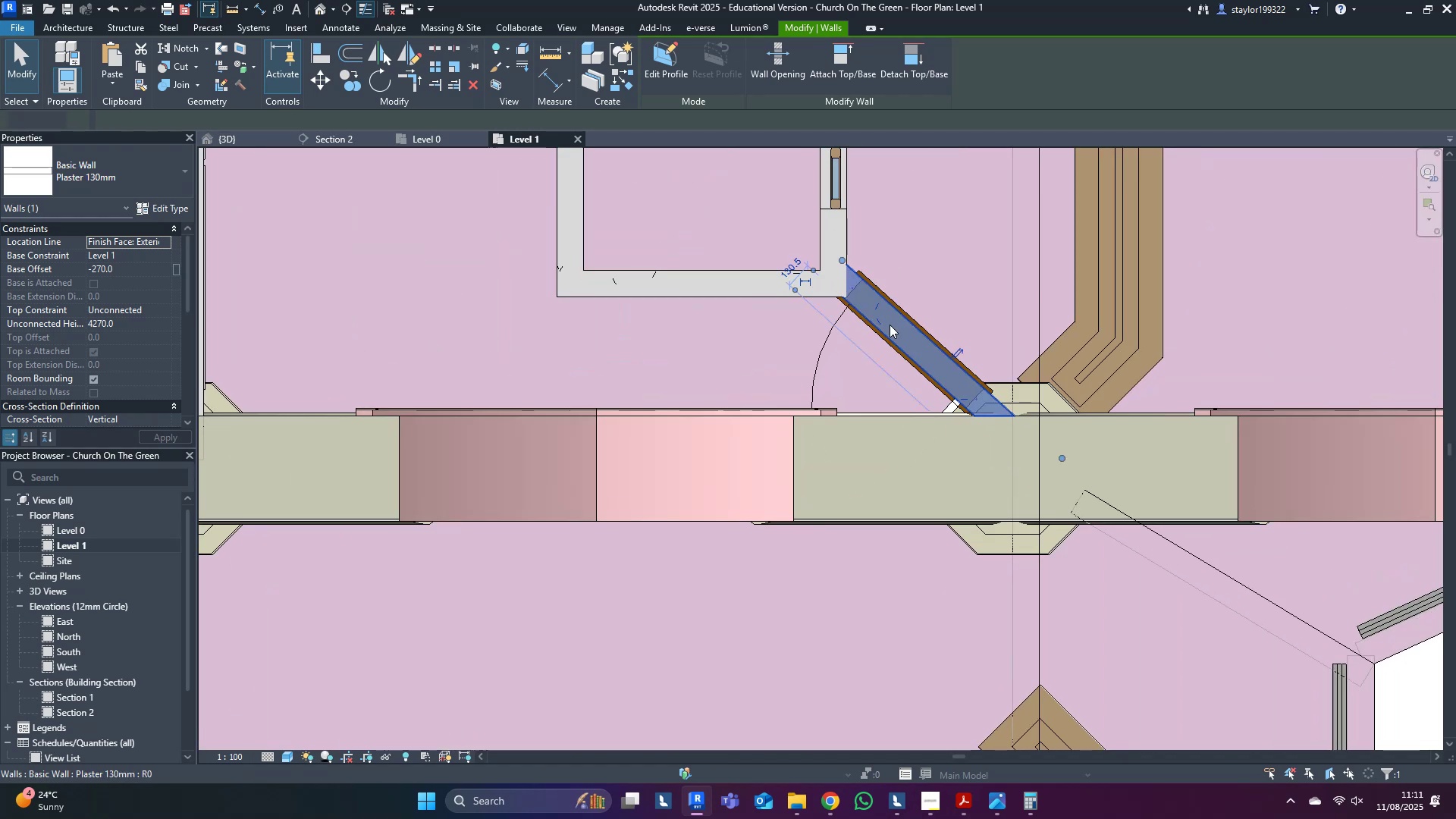 
scroll: coordinate [886, 328], scroll_direction: down, amount: 9.0
 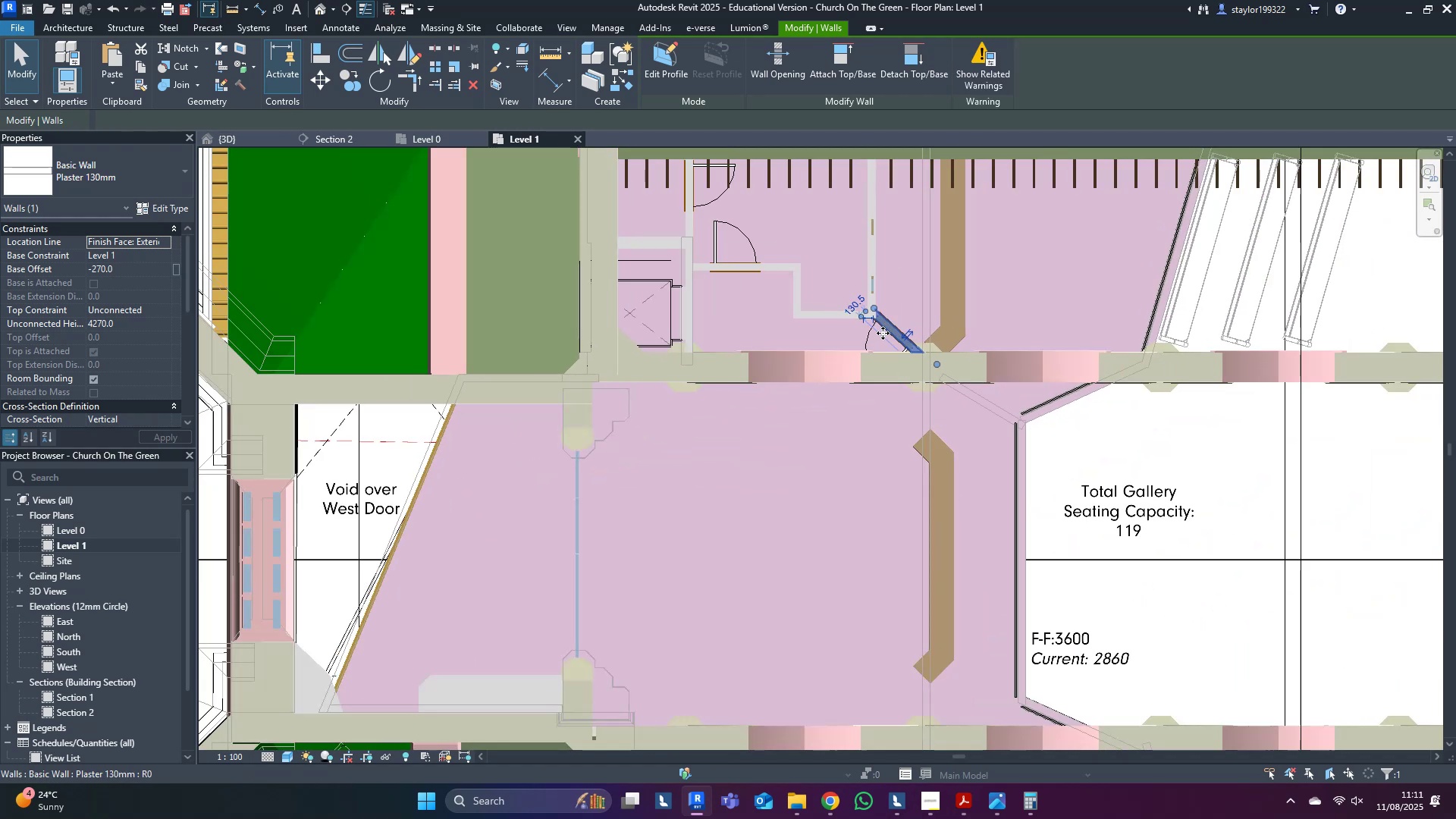 
hold_key(key=D, duration=5.57)
 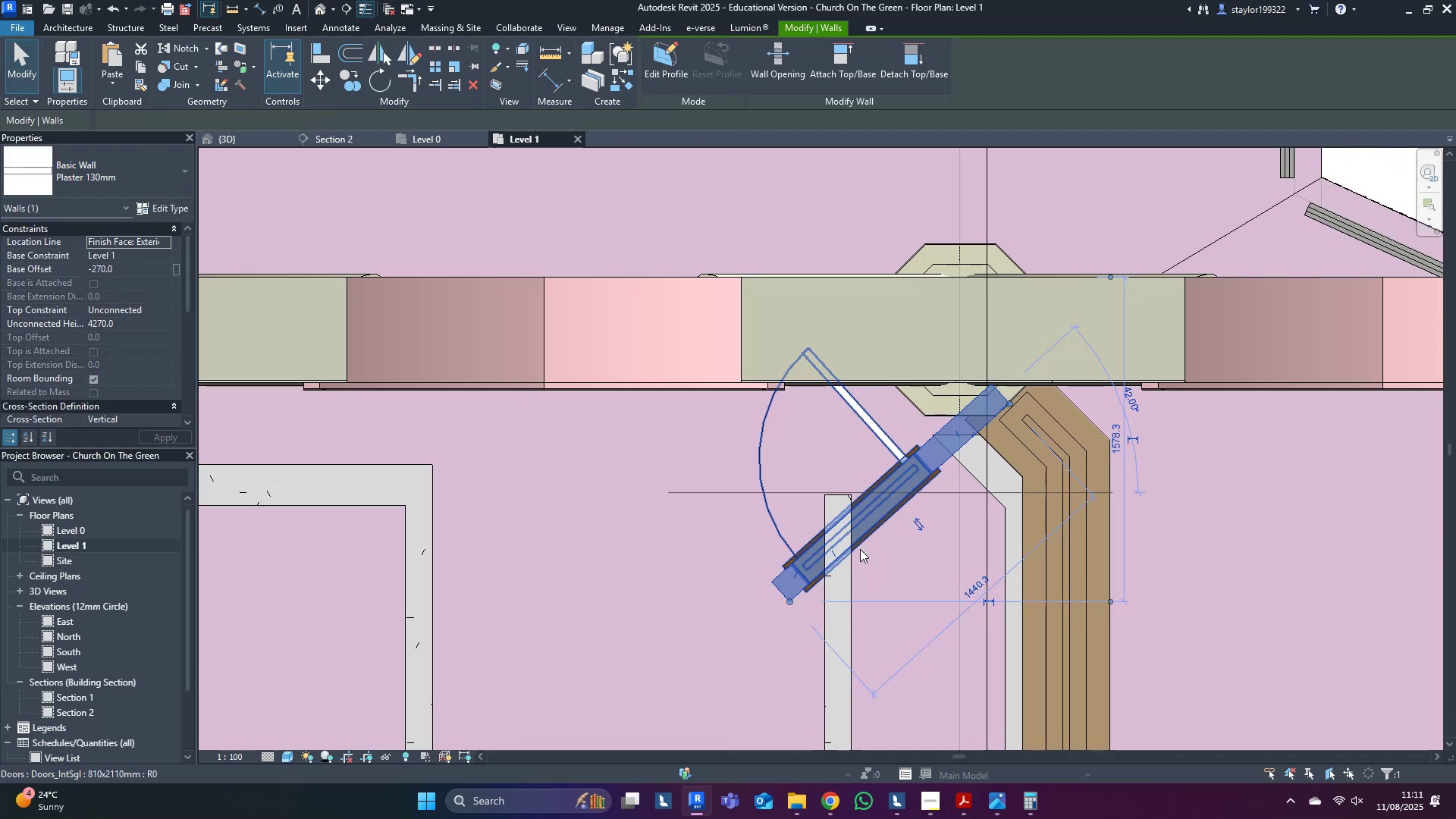 
key(M)
 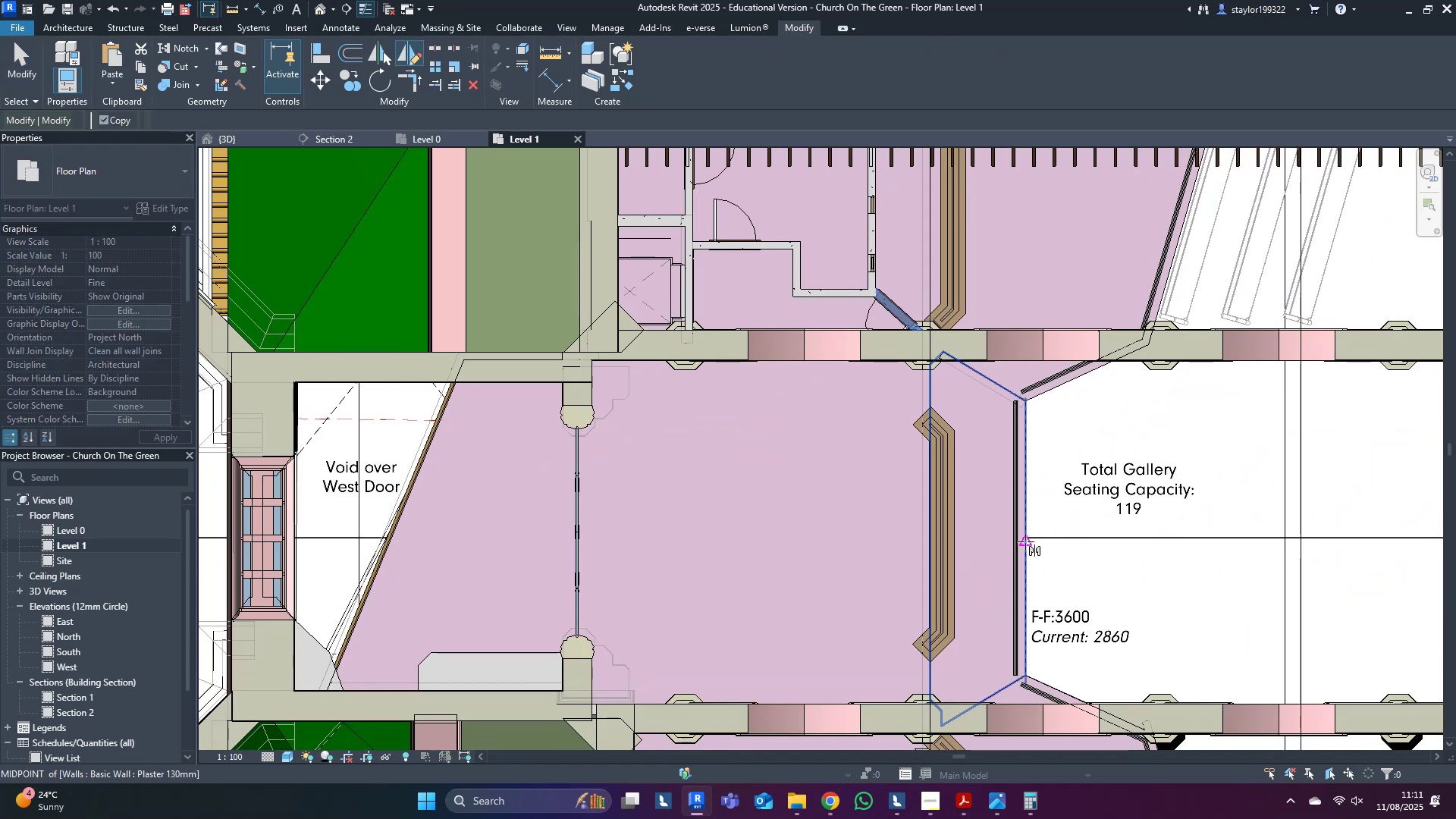 
left_click([1027, 540])
 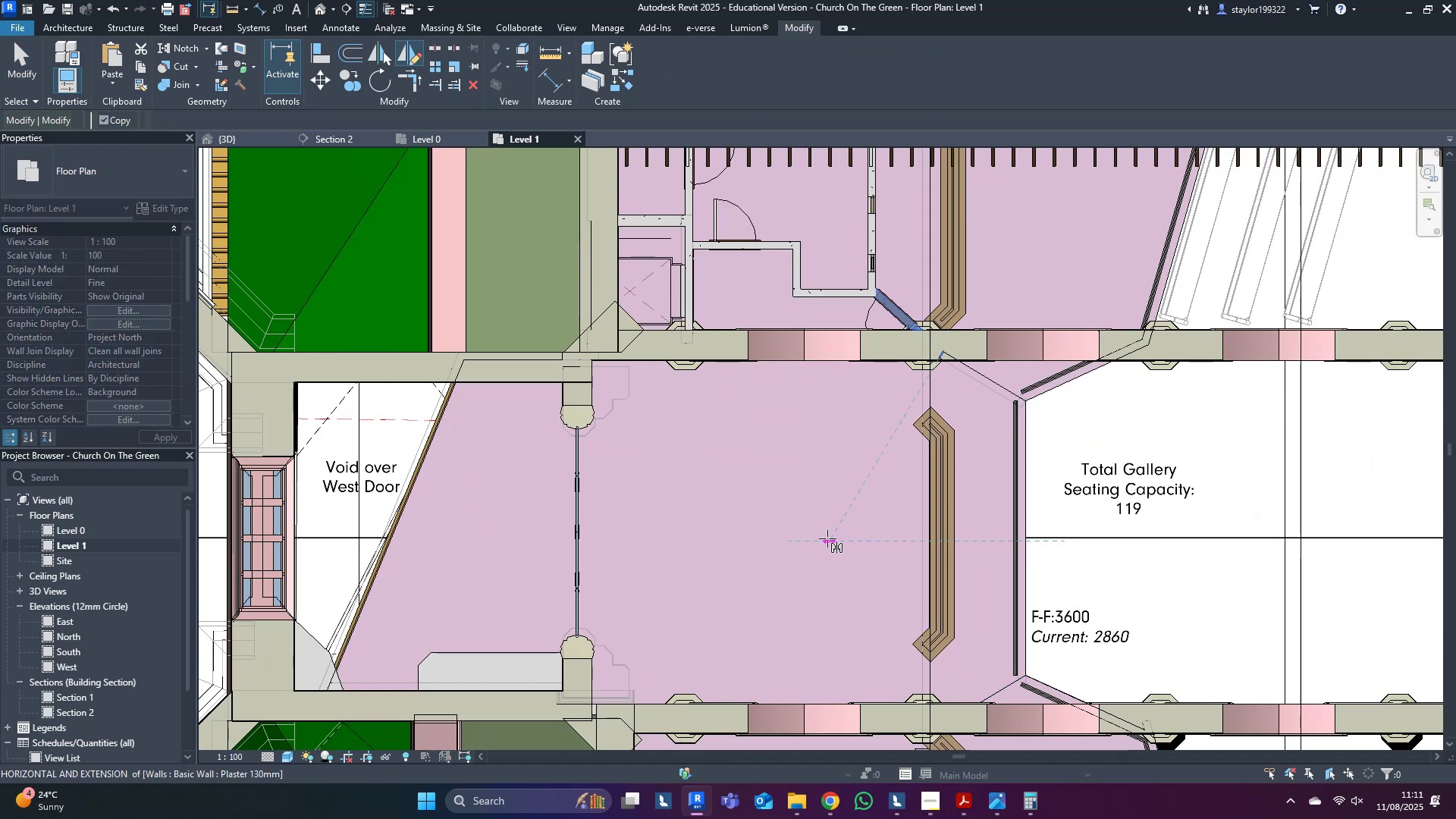 
left_click([827, 538])
 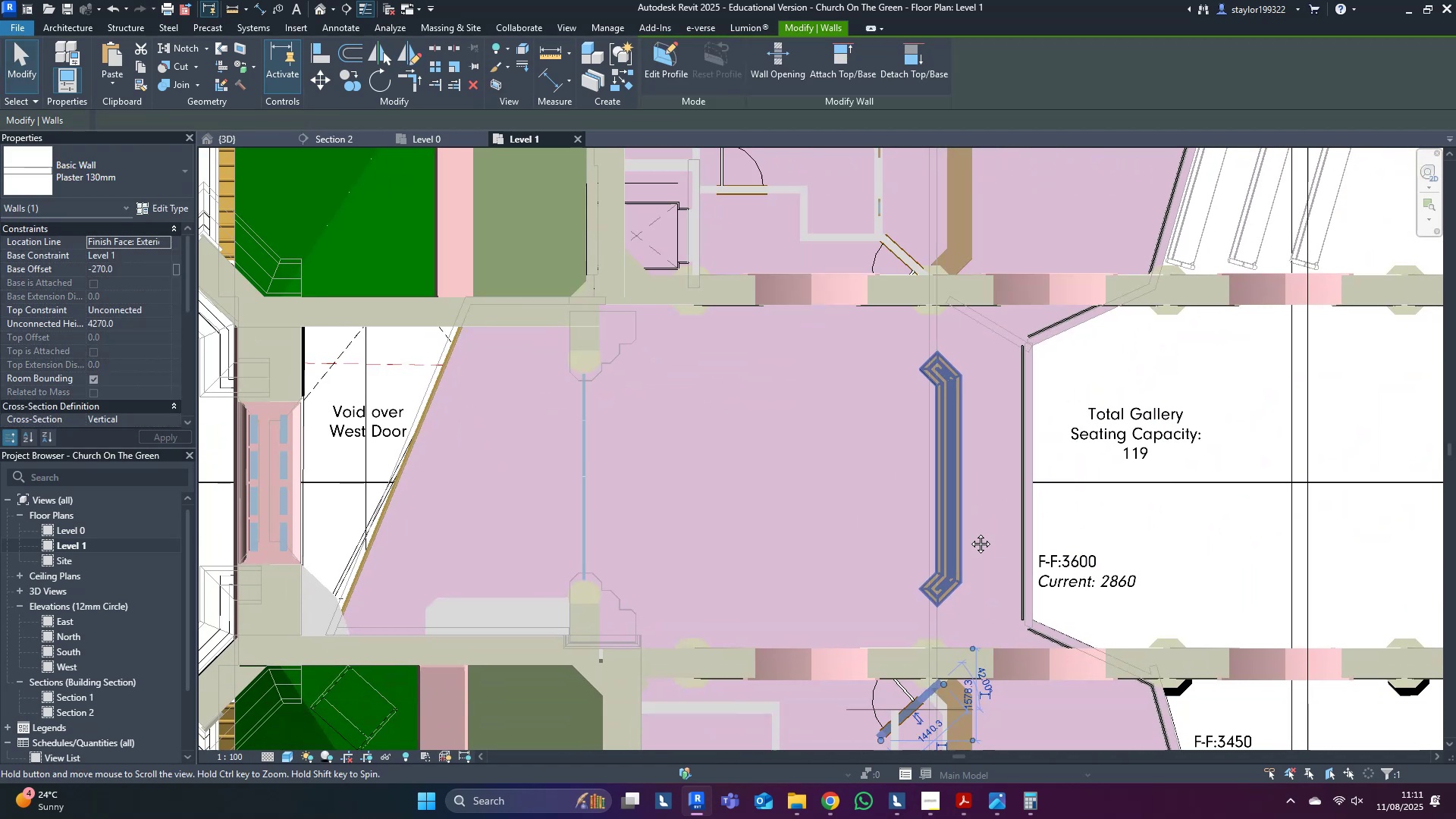 
scroll: coordinate [967, 466], scroll_direction: up, amount: 9.0
 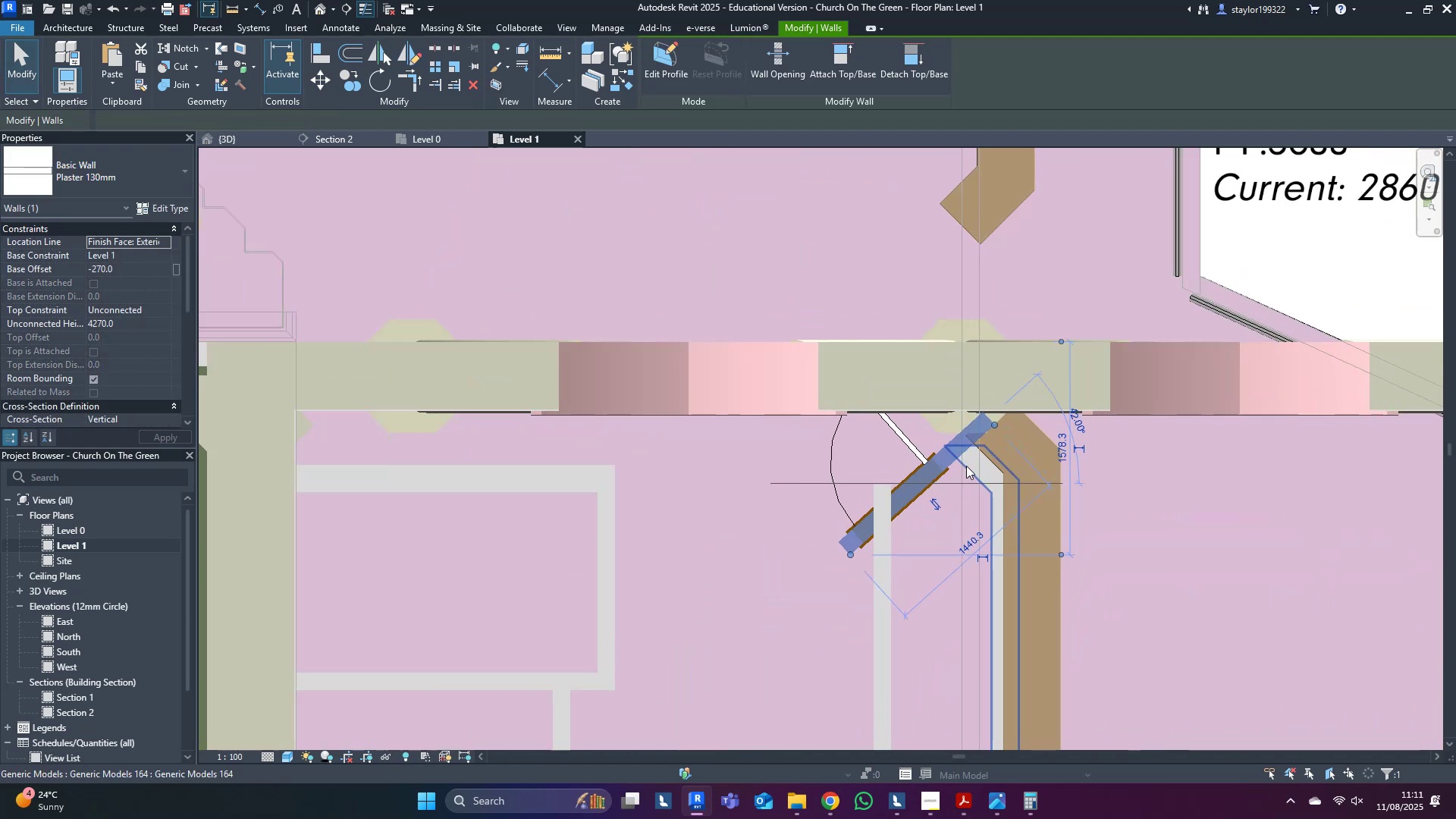 
type(wfstr)
 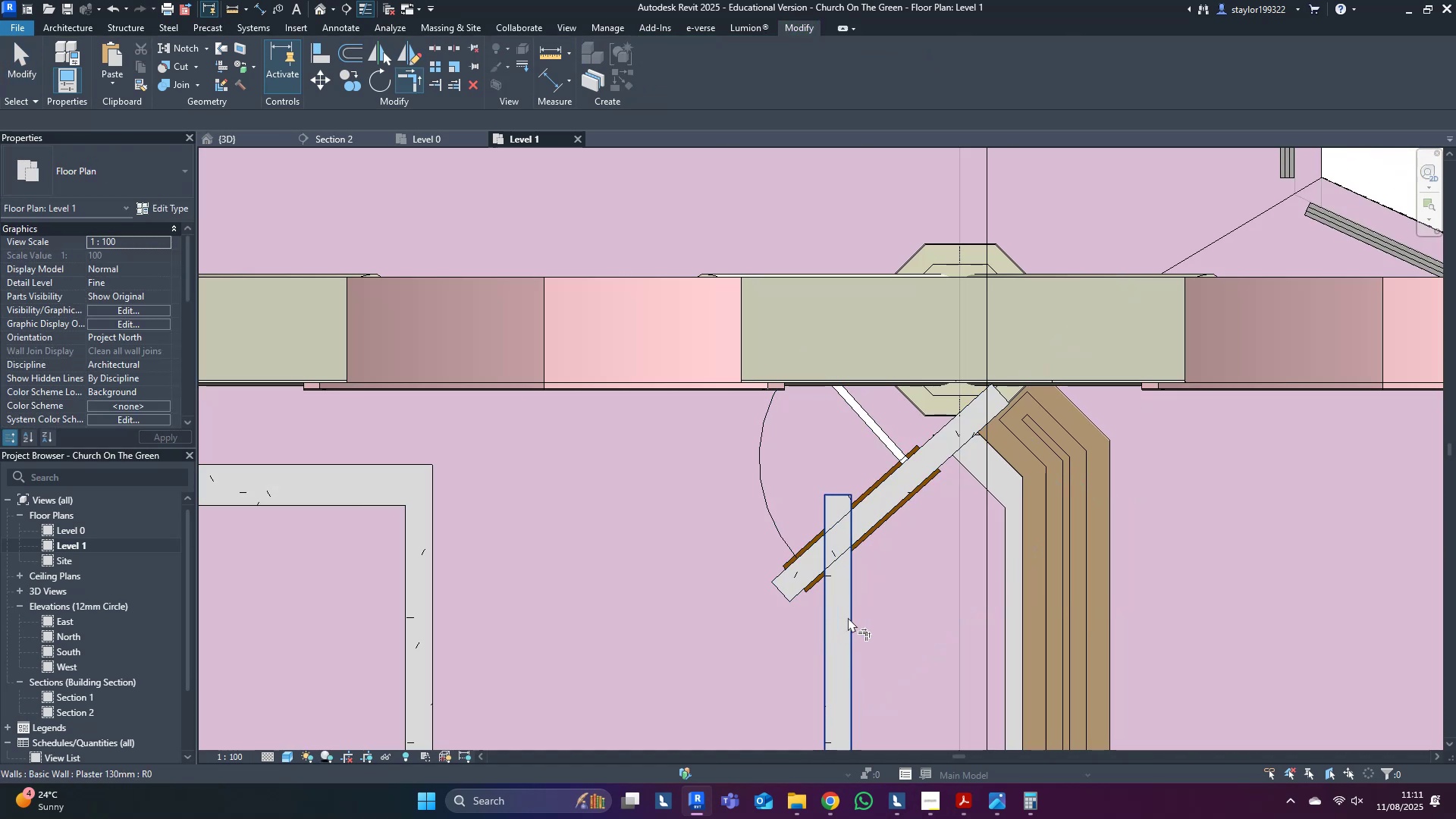 
left_click([848, 617])
 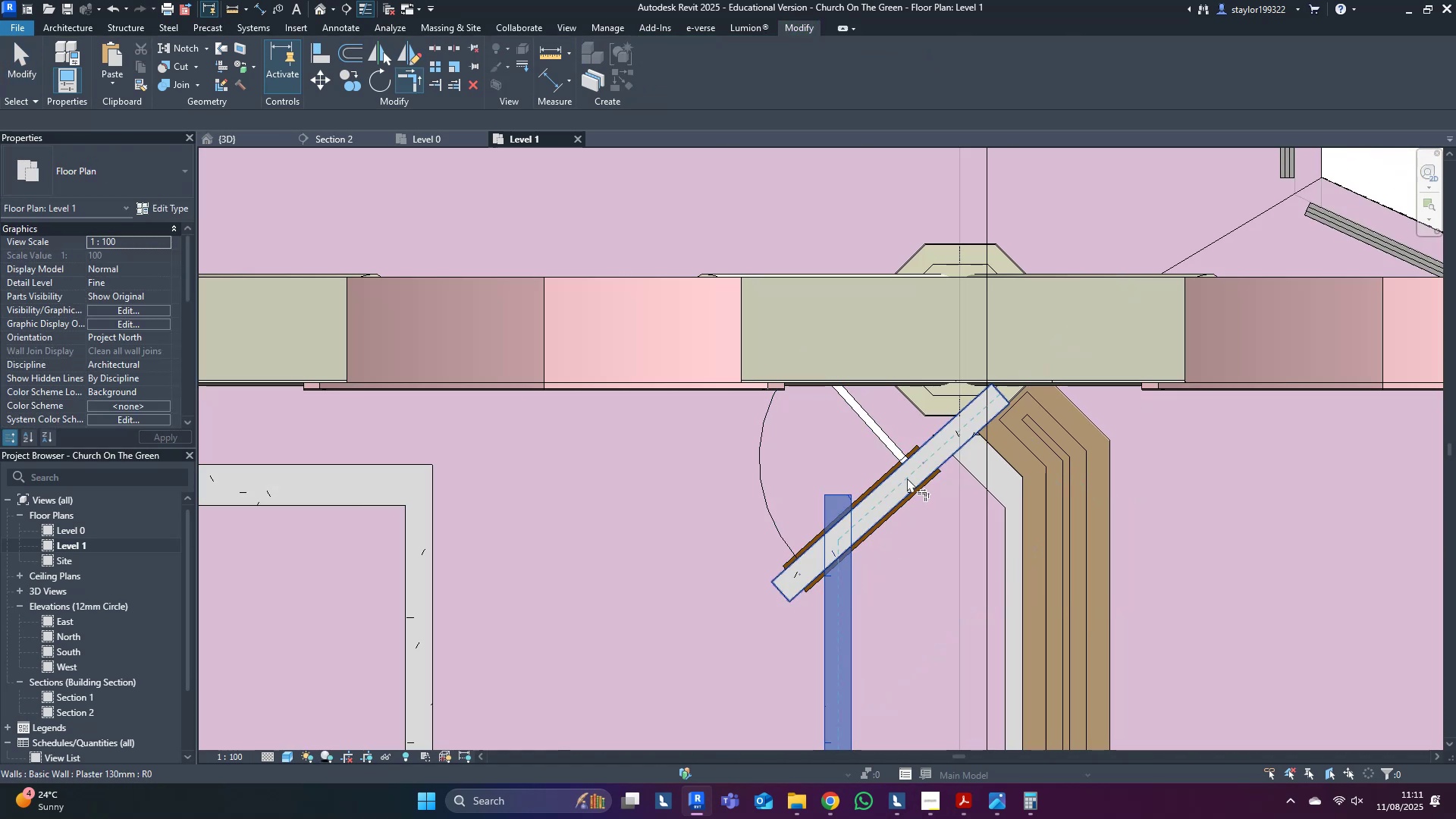 
left_click([907, 478])
 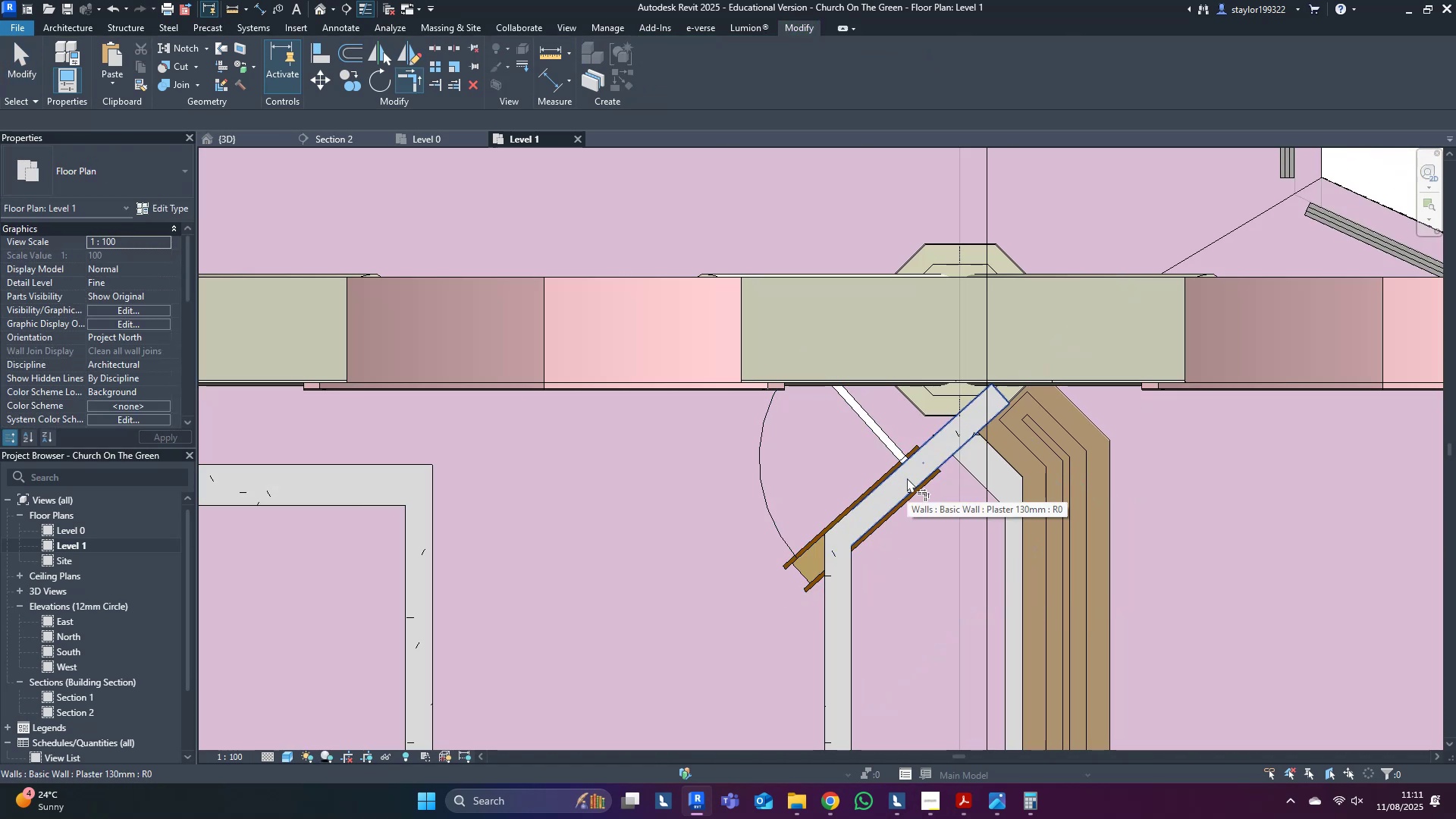 
type(mdwfsd)
key(Escape)
 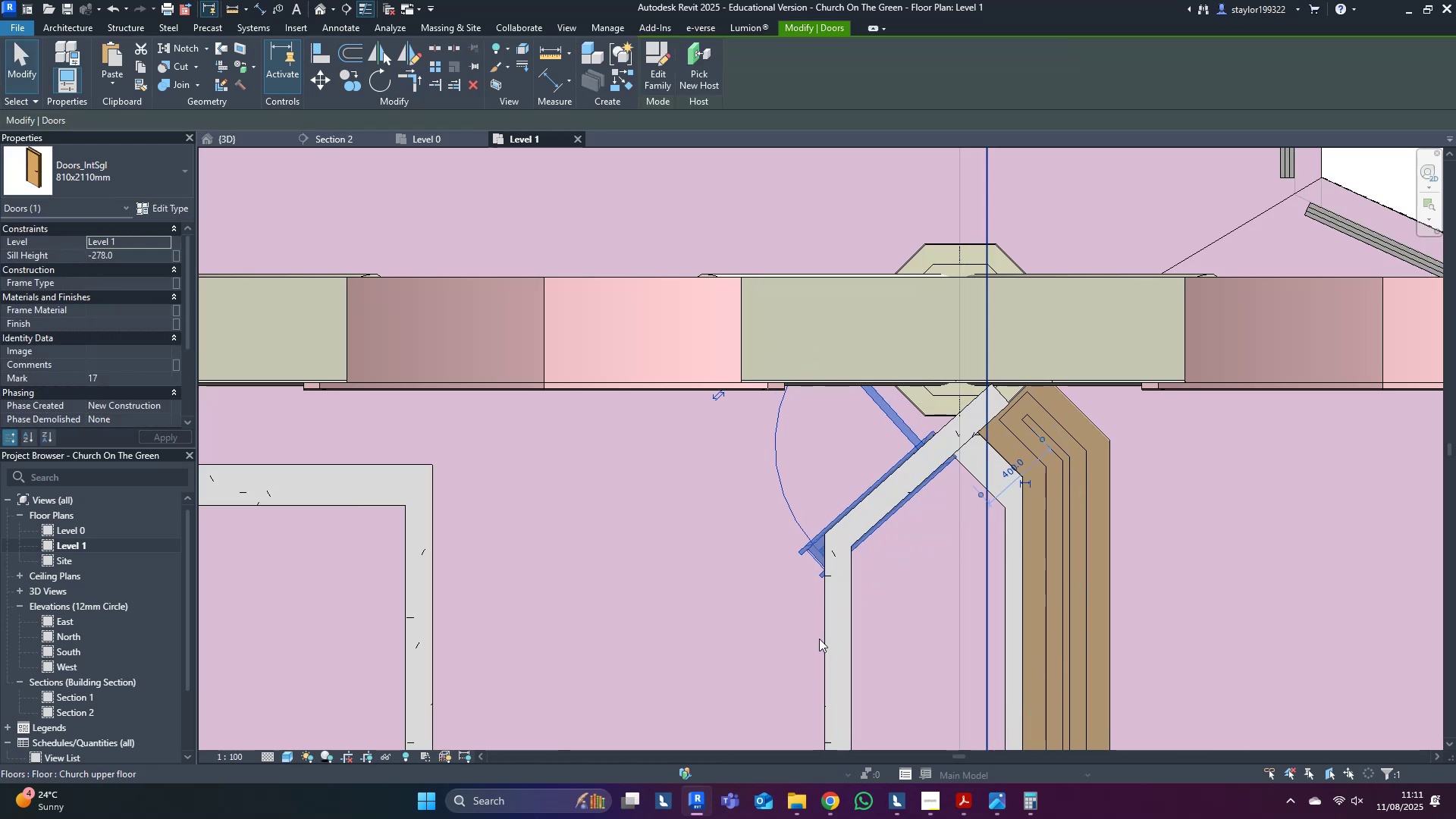 
key(Escape)
 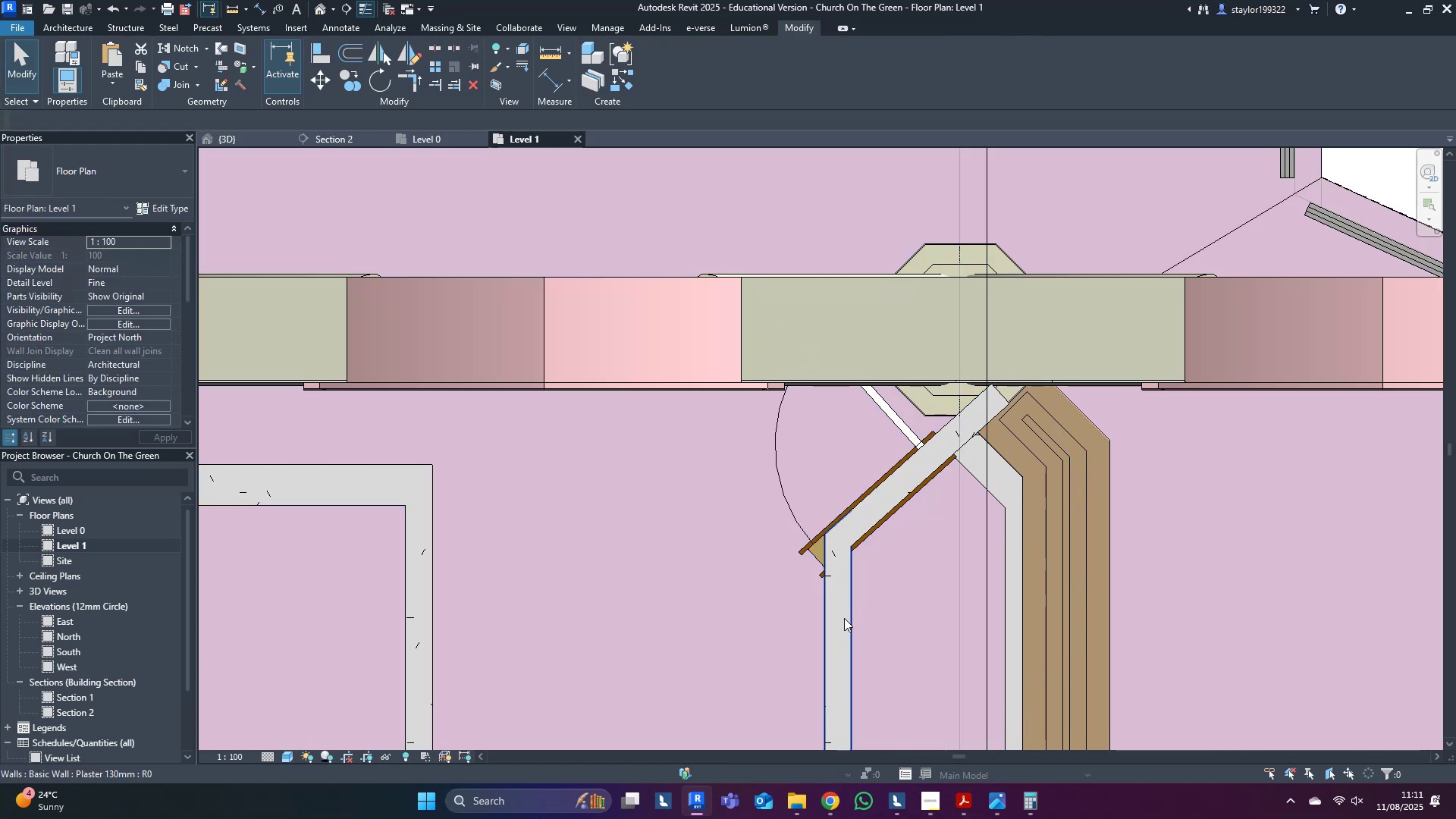 
left_click([843, 618])
 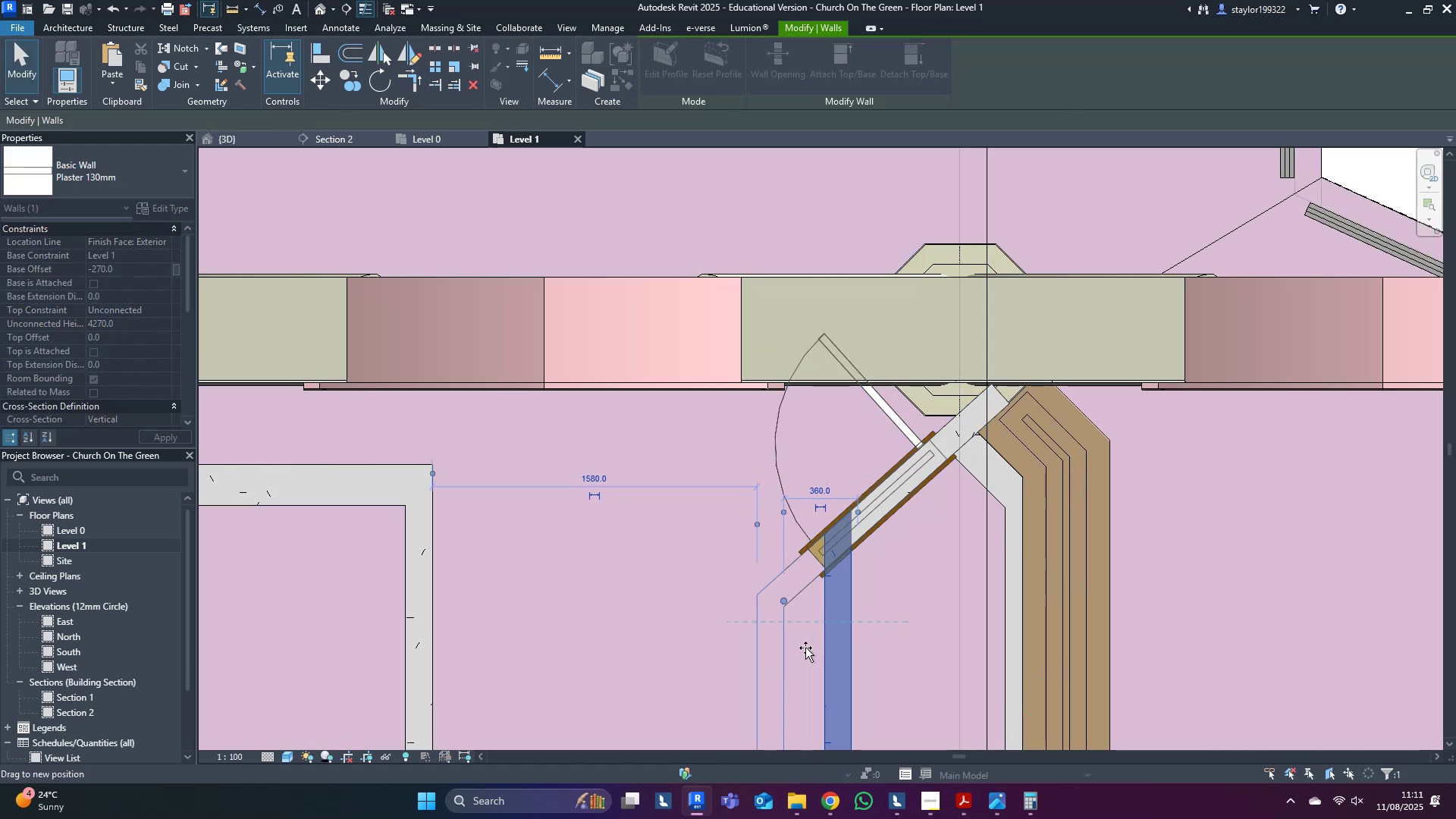 
key(Escape)
type(sd)
 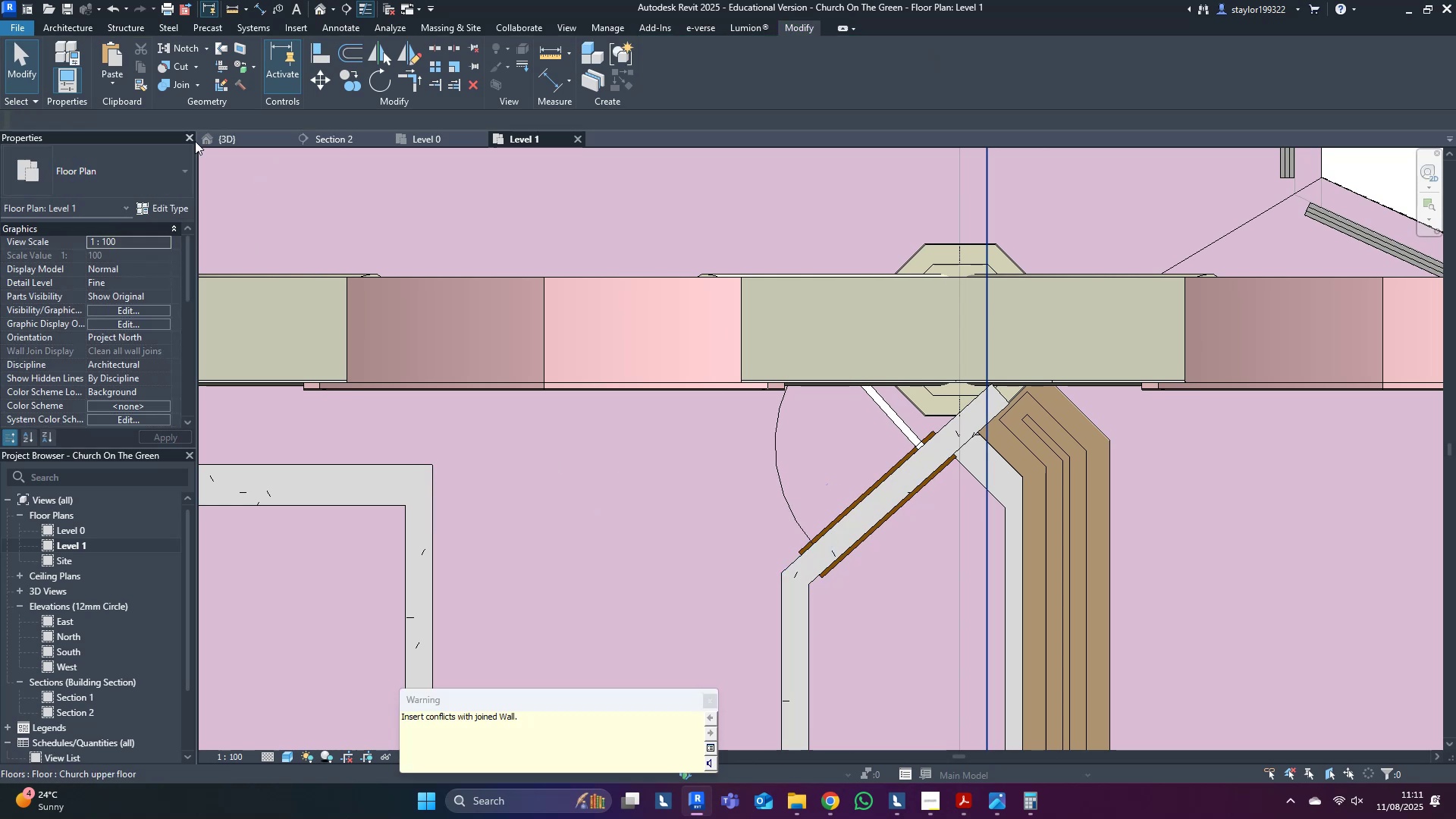 
left_click([234, 139])
 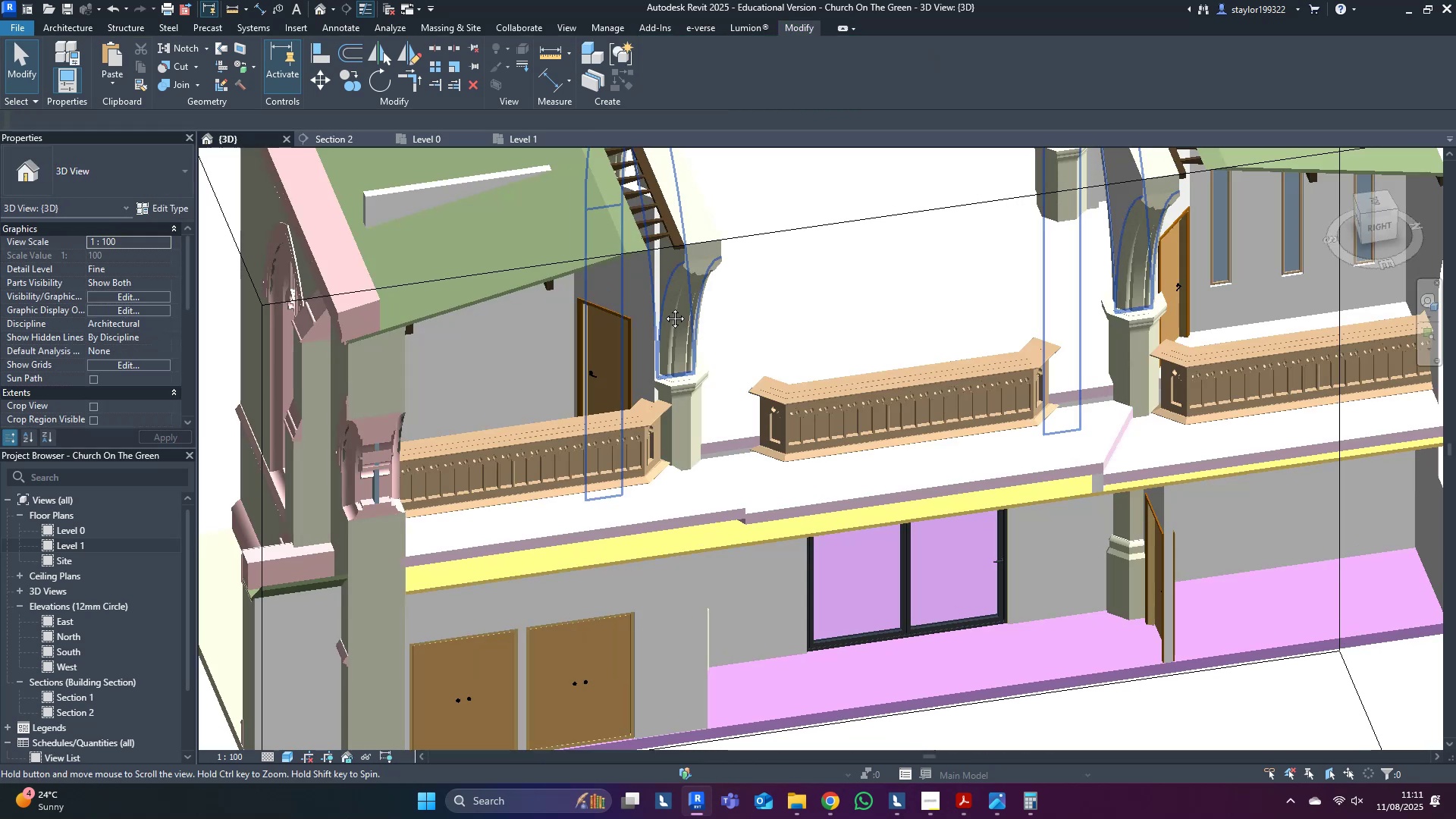 
scroll: coordinate [678, 340], scroll_direction: down, amount: 3.0
 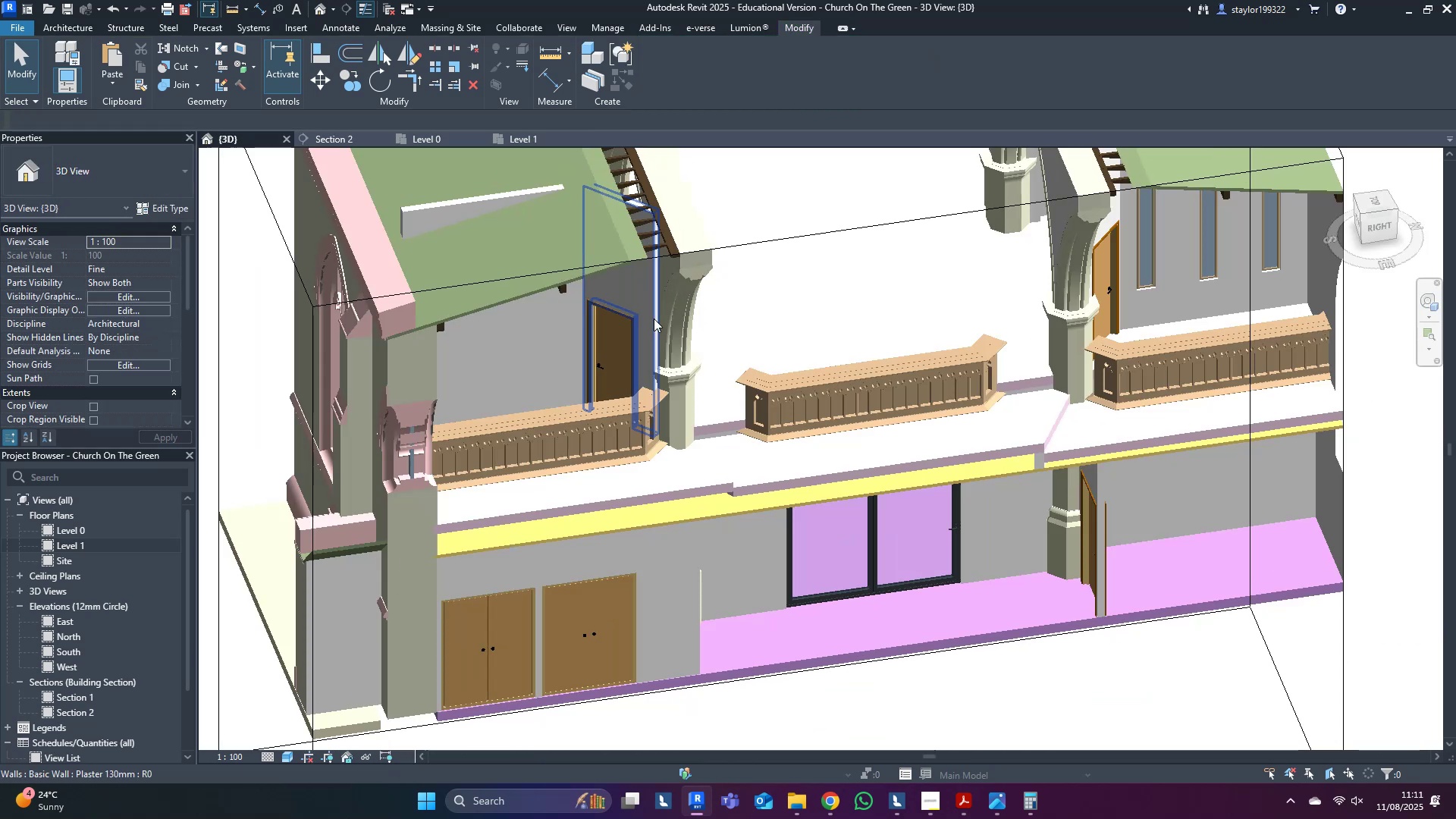 
hold_key(key=ShiftLeft, duration=1.5)
 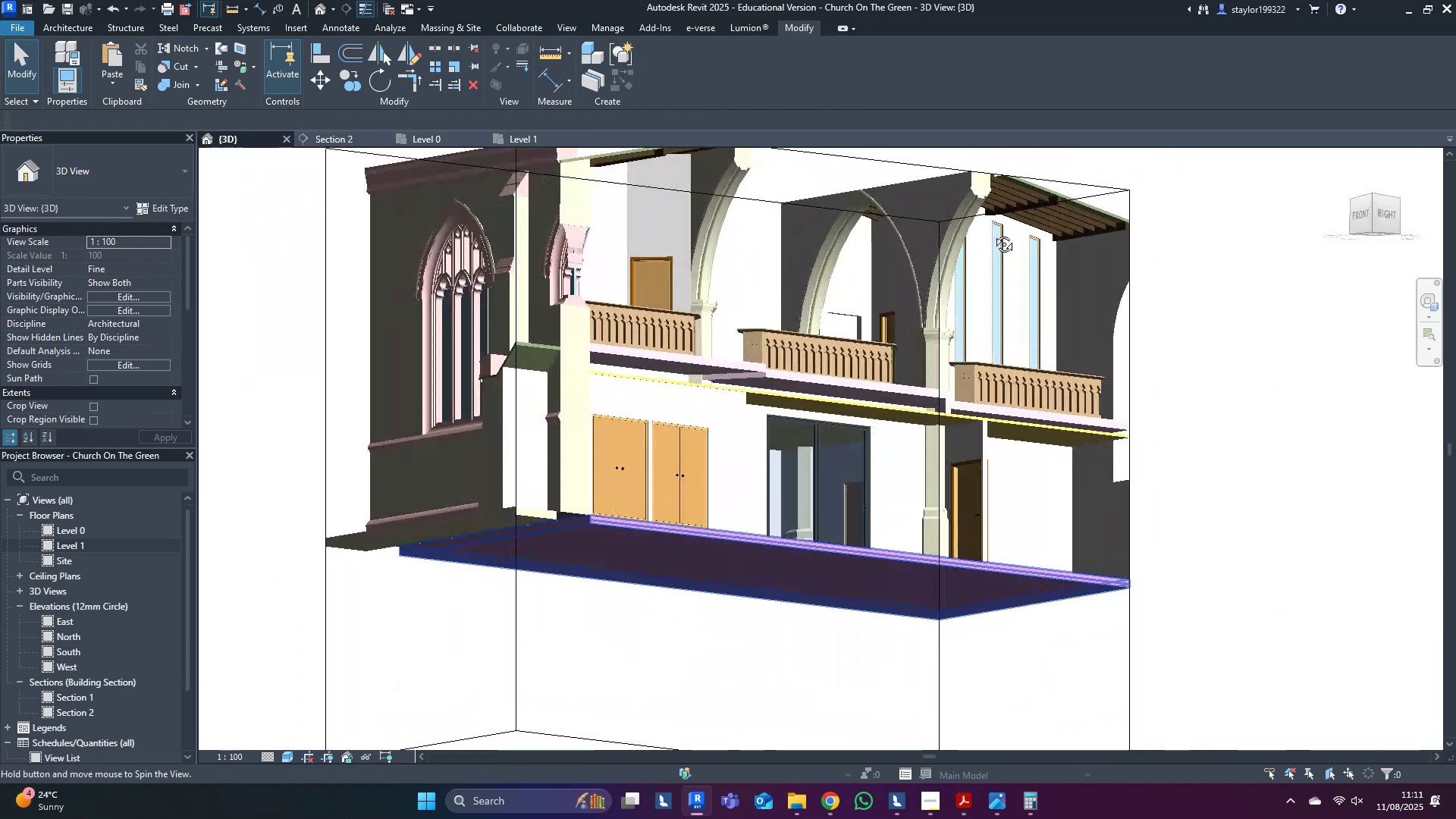 
hold_key(key=ShiftLeft, duration=1.52)
 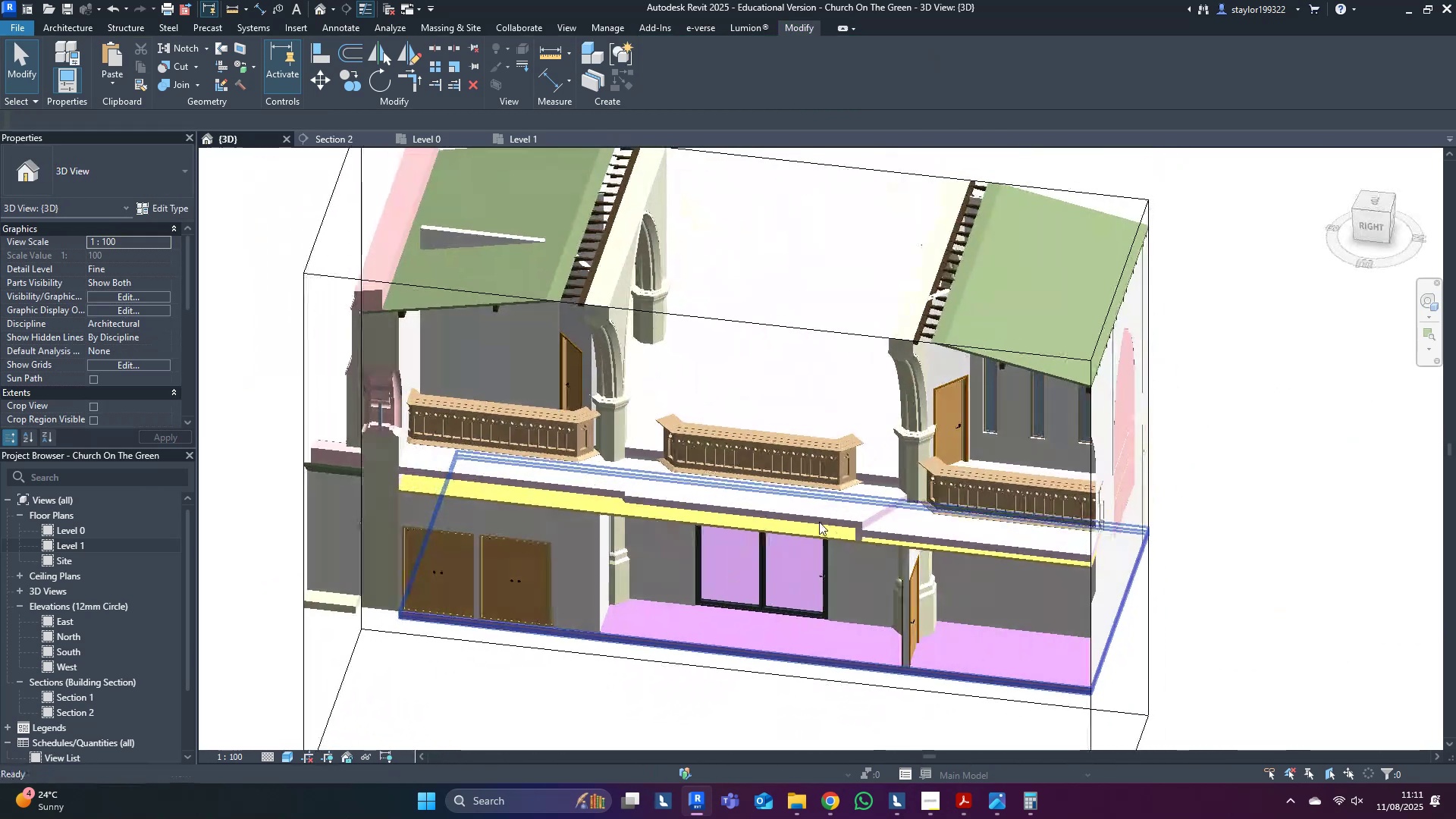 
hold_key(key=ShiftLeft, duration=0.51)
 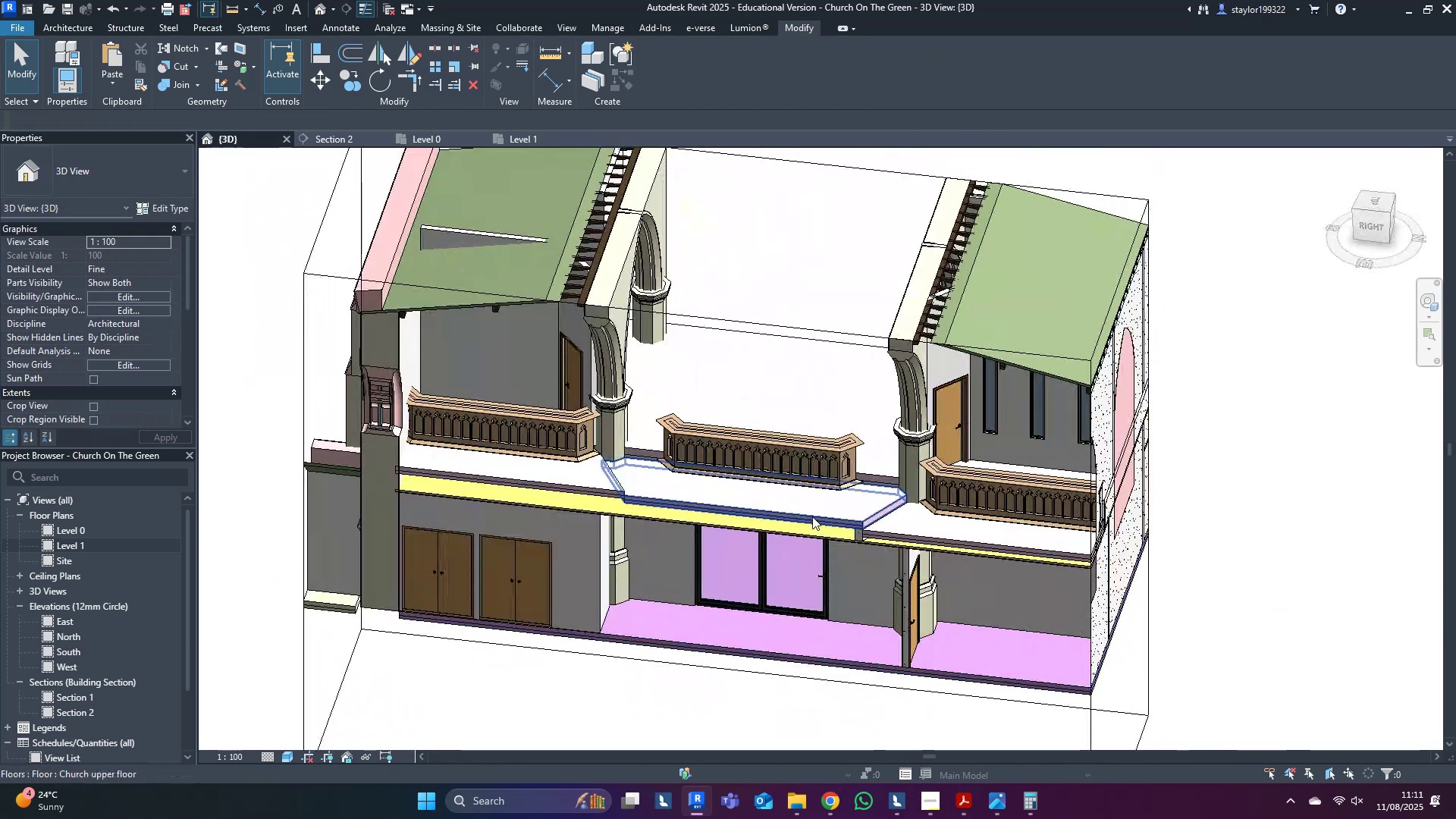 
scroll: coordinate [551, 356], scroll_direction: up, amount: 4.0
 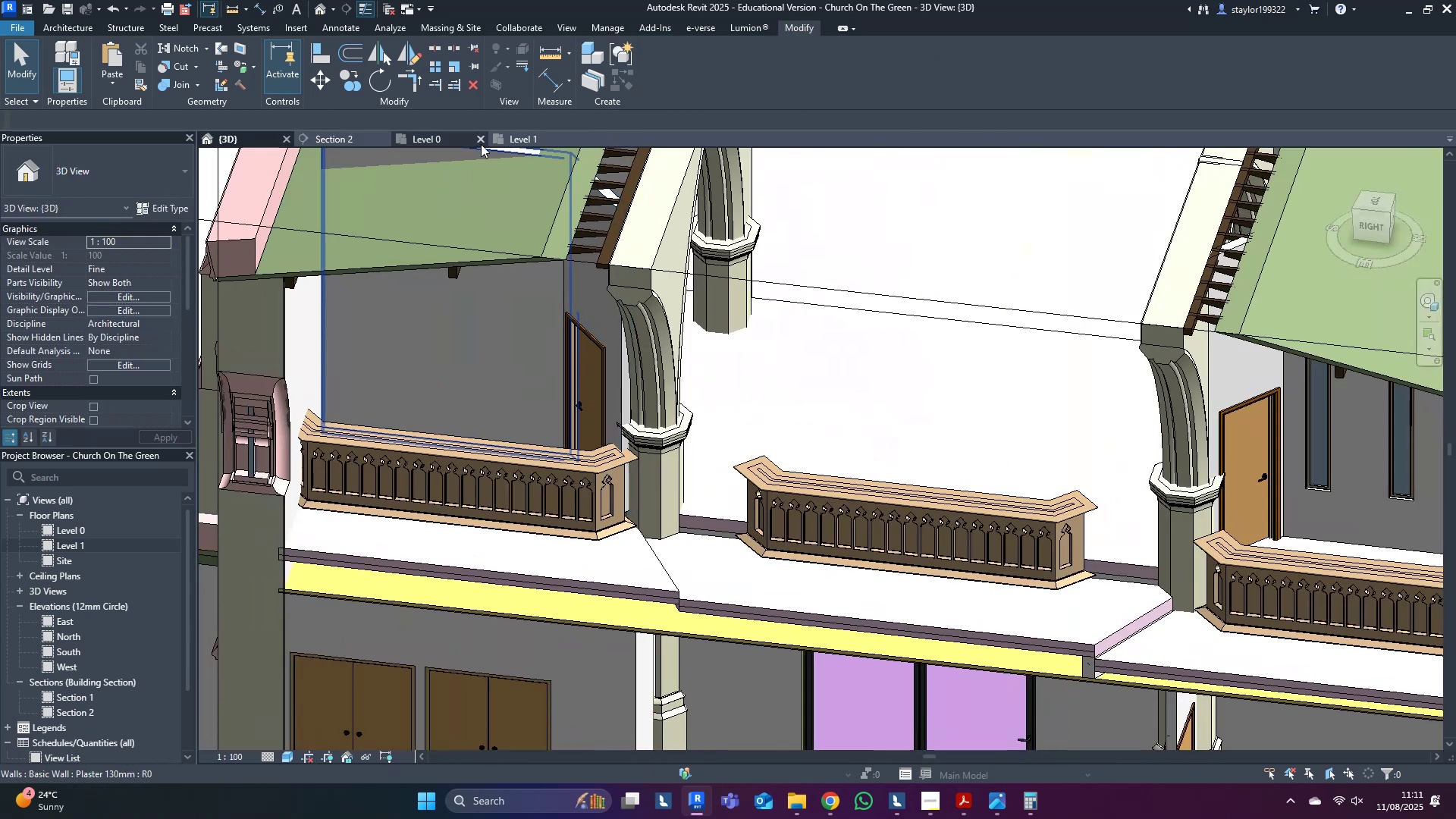 
middle_click([701, 376])
 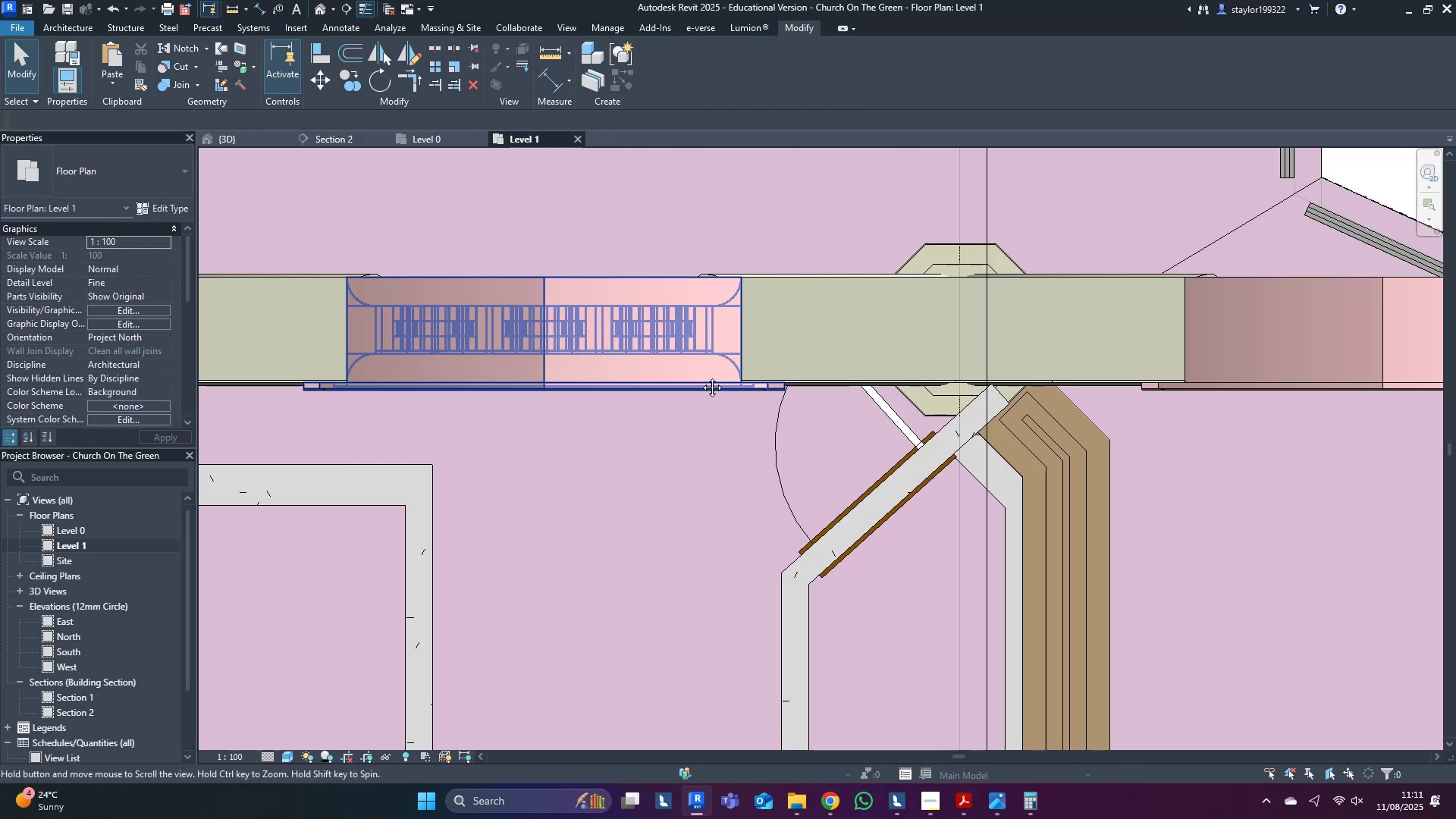 
scroll: coordinate [1060, 415], scroll_direction: up, amount: 3.0
 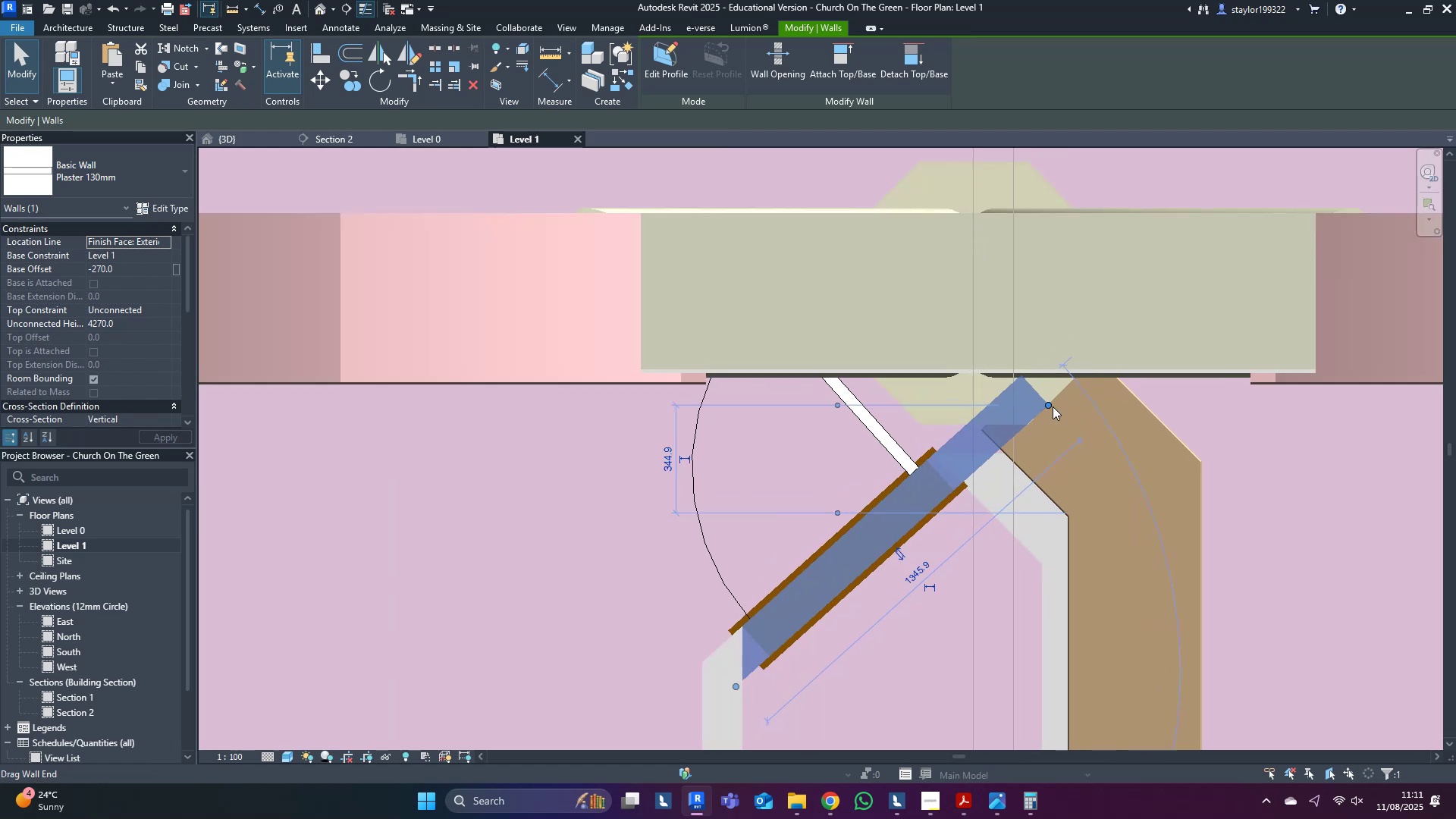 
type(wfsdsd)
 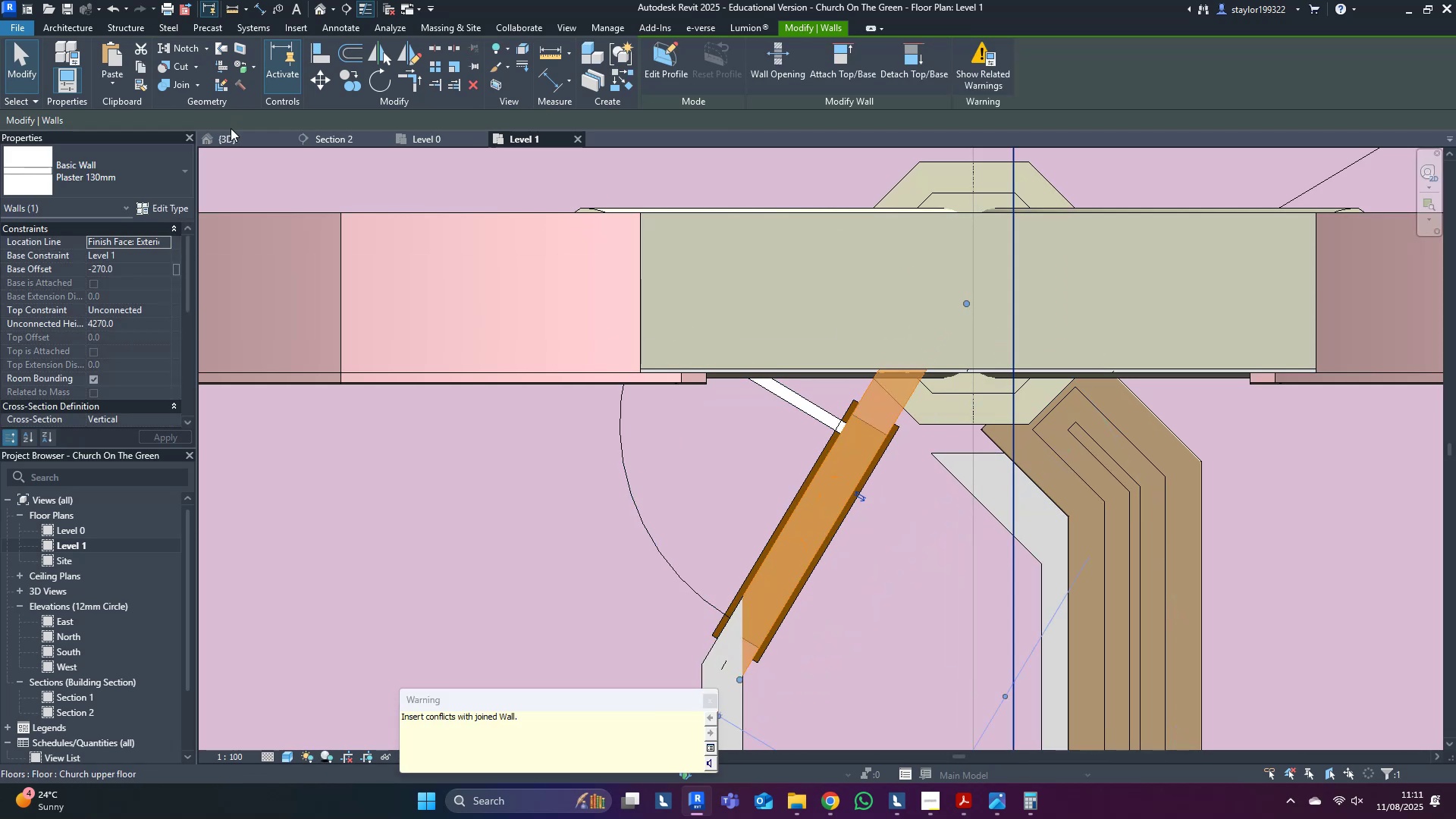 
left_click([233, 131])
 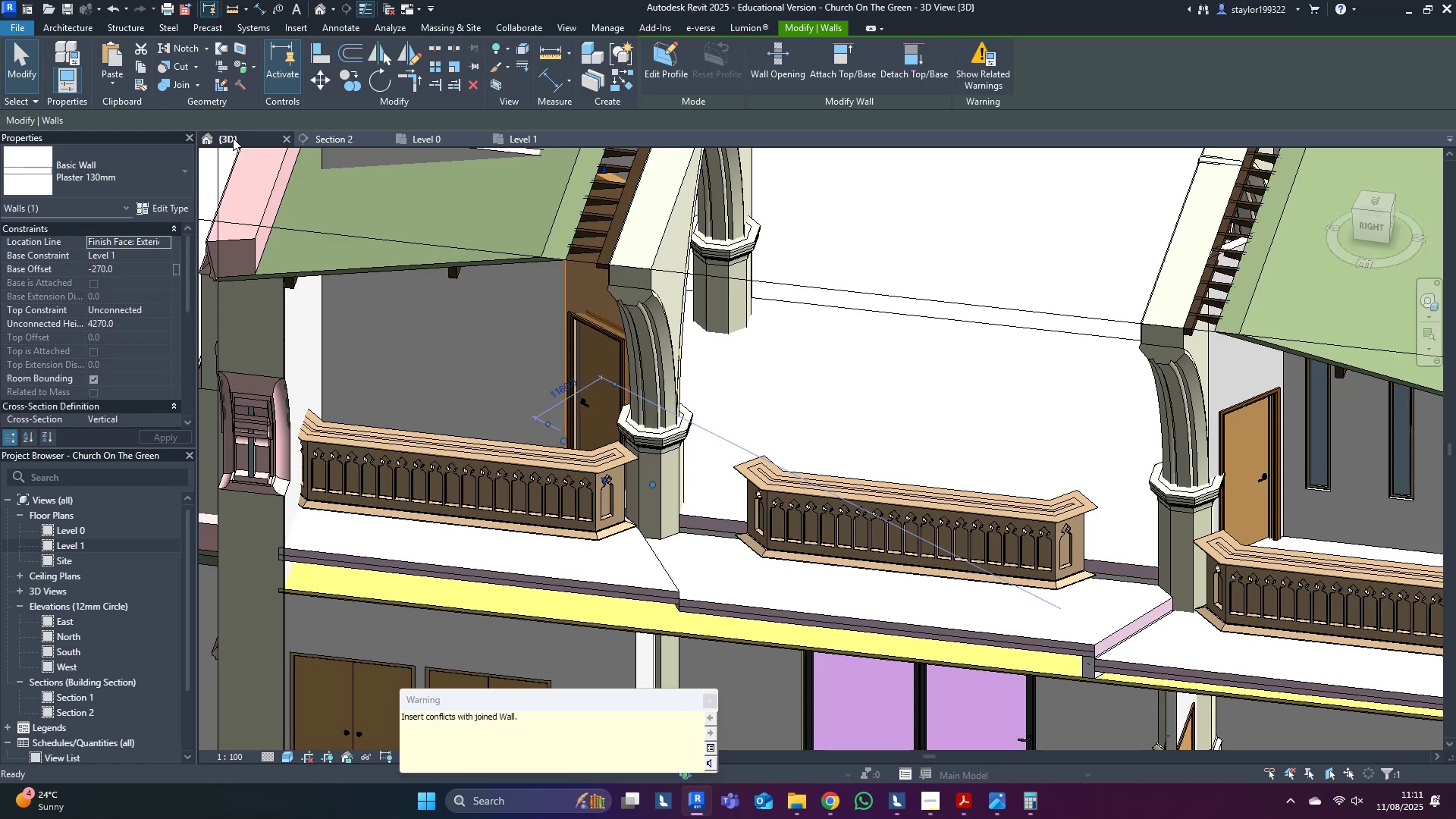 
key(Escape)
 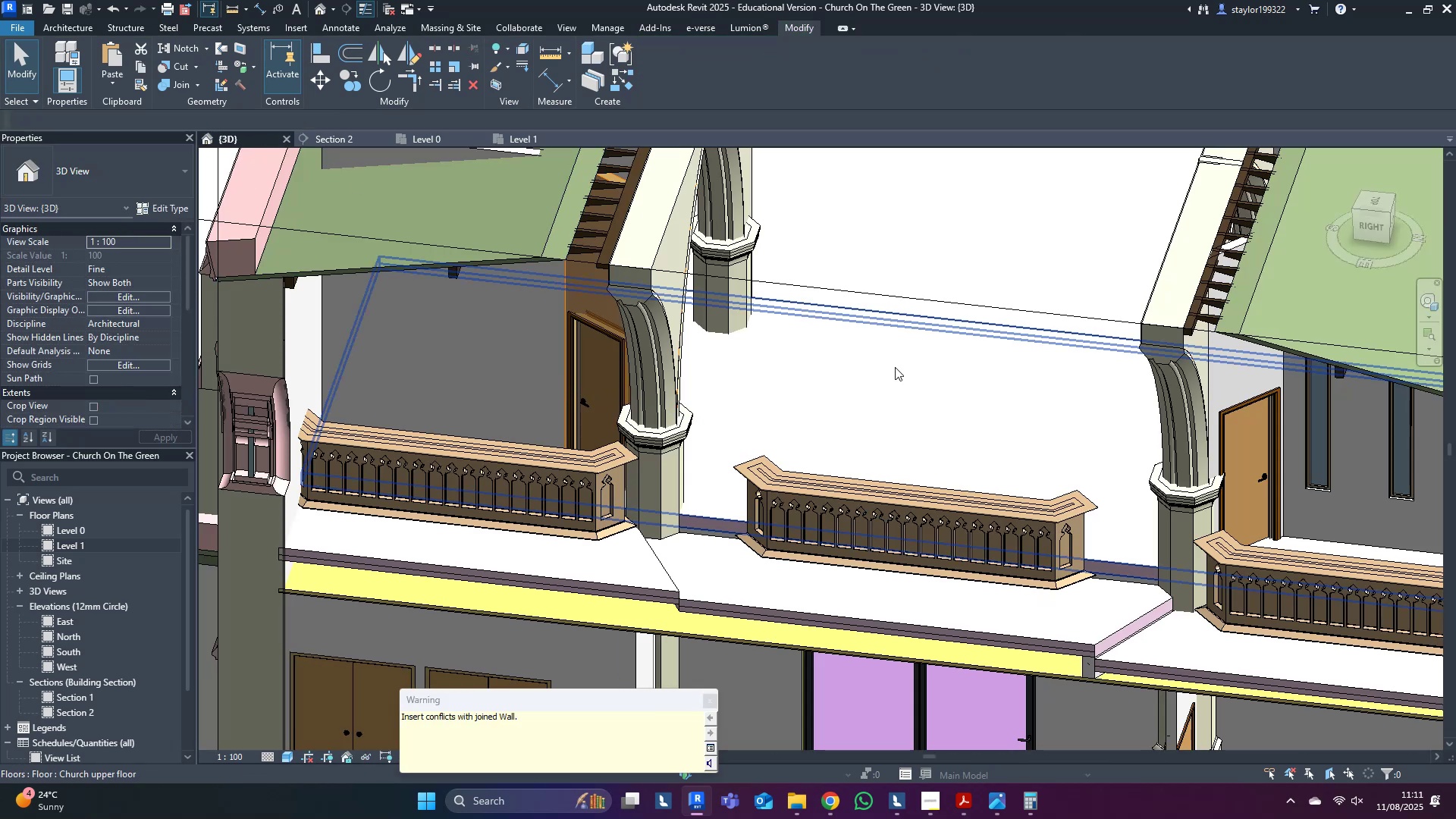 
middle_click([896, 369])
 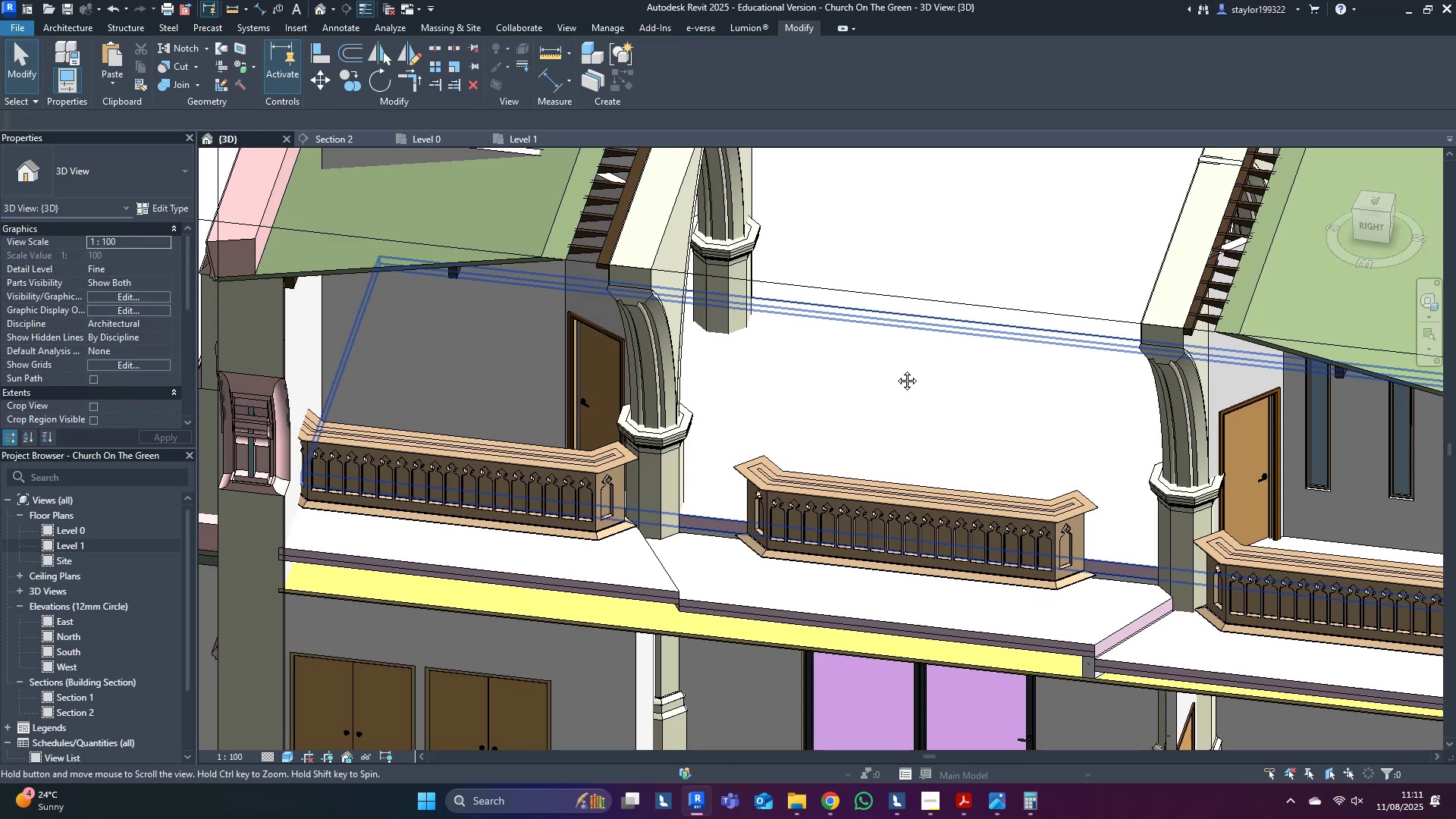 
scroll: coordinate [896, 372], scroll_direction: down, amount: 3.0
 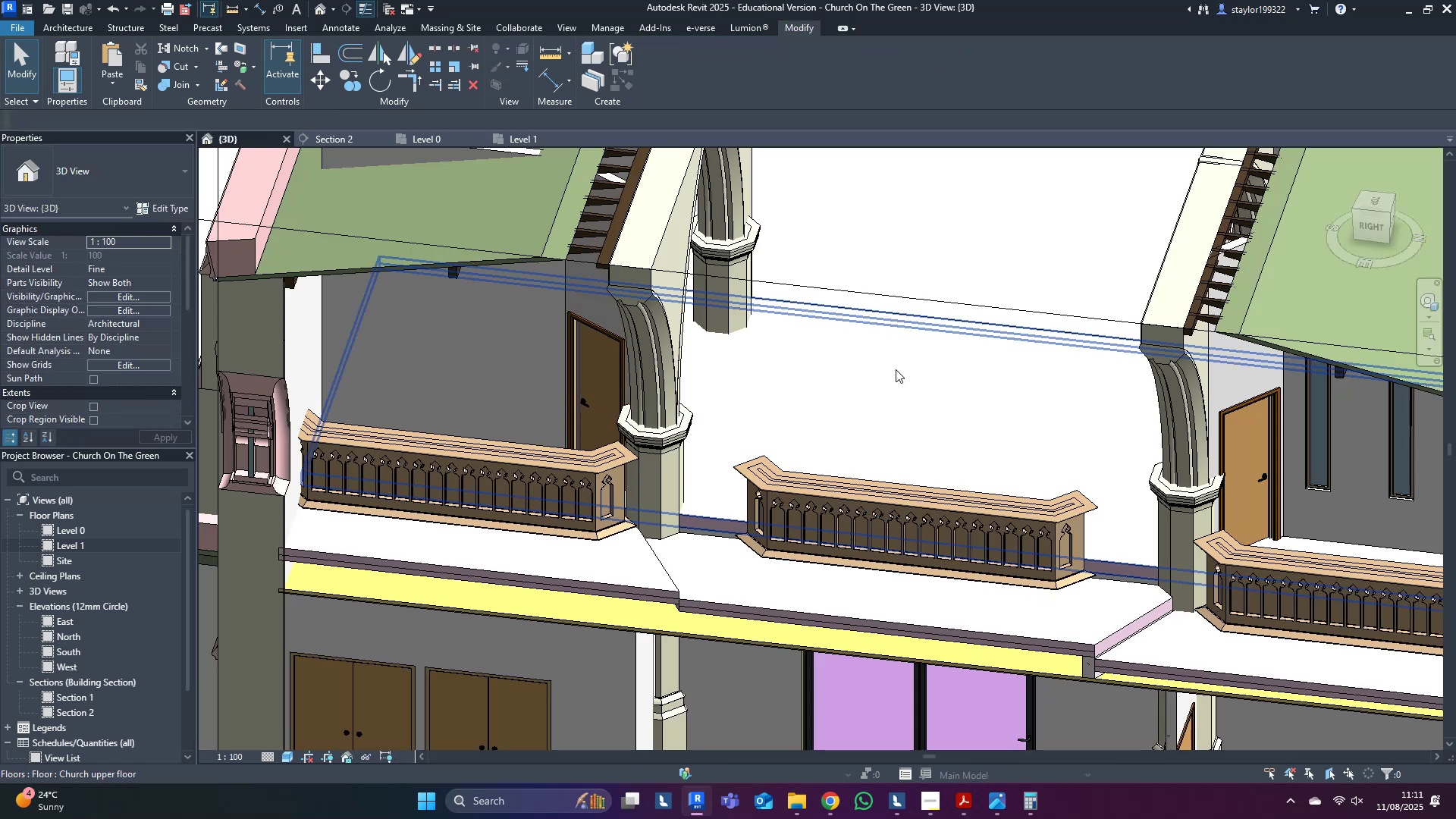 
hold_key(key=ShiftLeft, duration=0.61)
 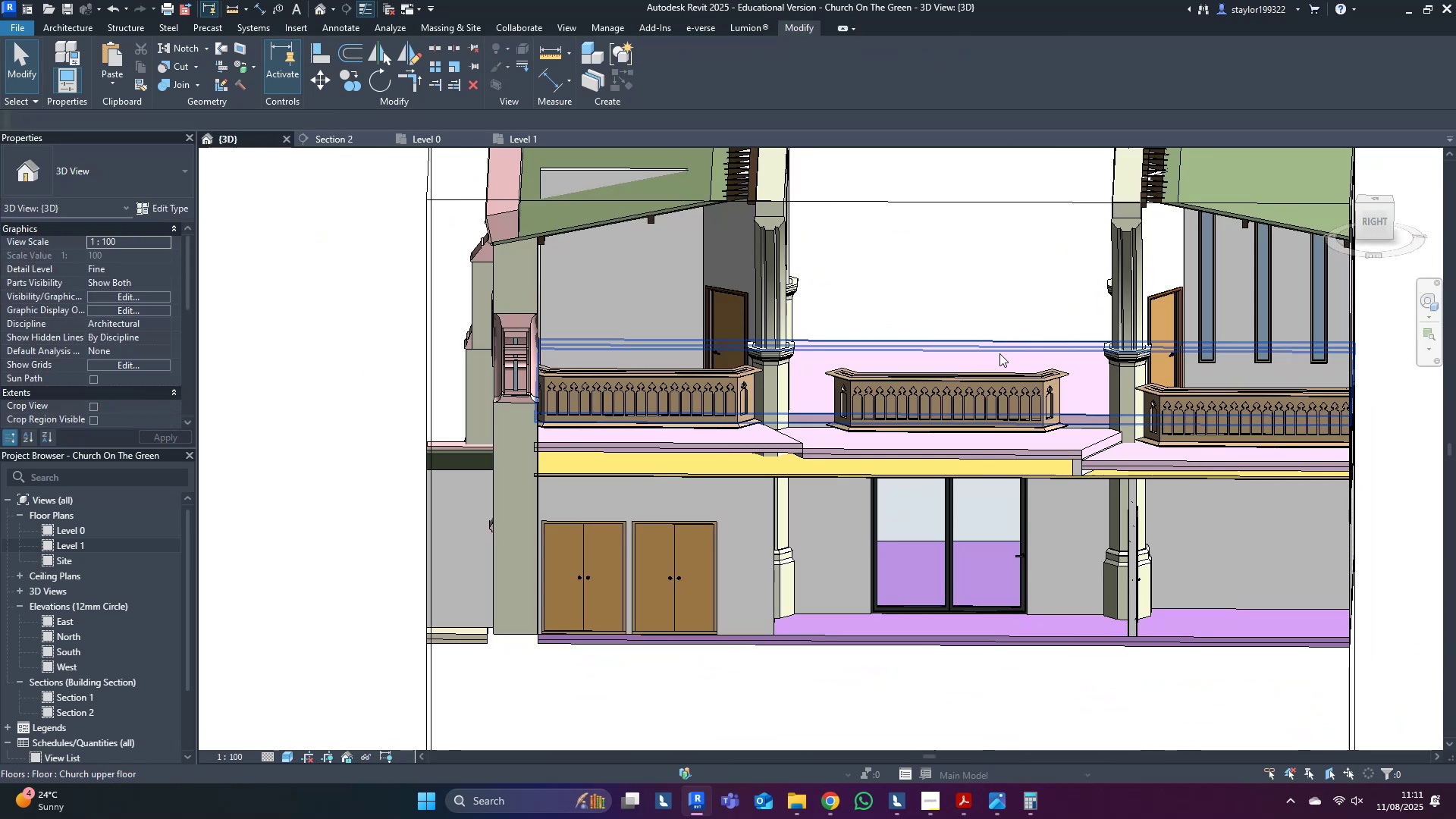 
key(Shift+ShiftLeft)
 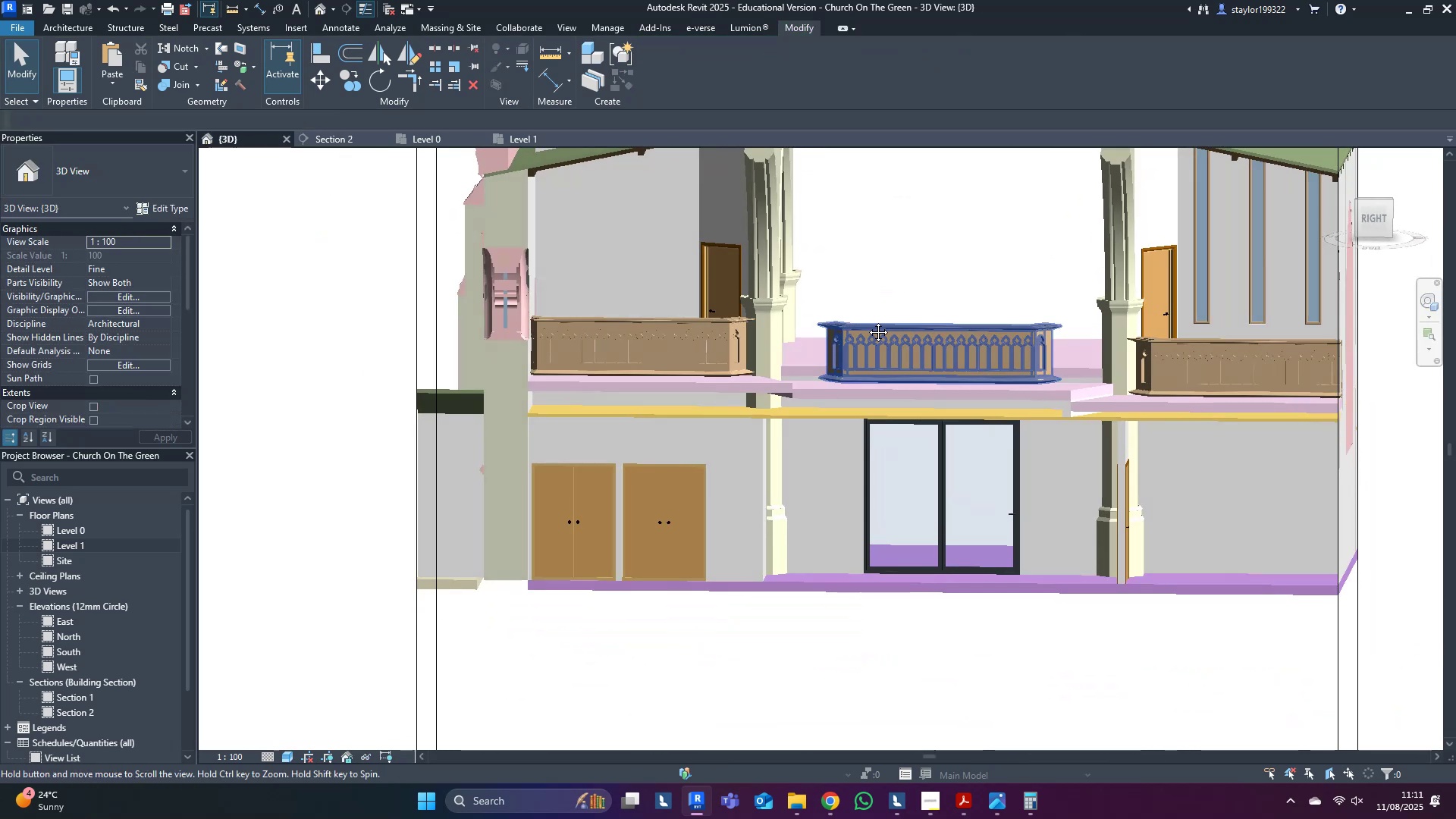 
scroll: coordinate [908, 551], scroll_direction: down, amount: 3.0
 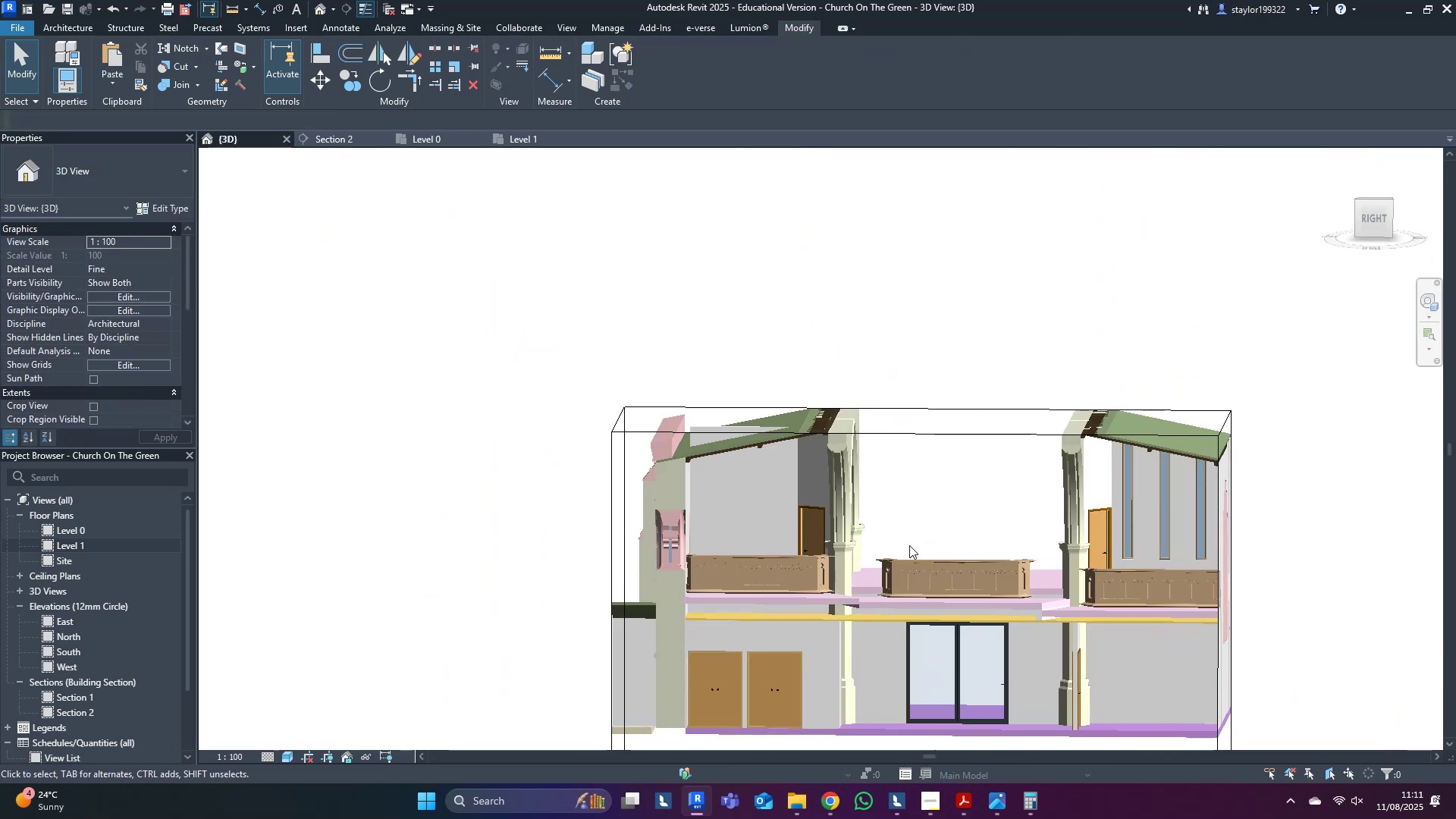 
key(Shift+ShiftLeft)
 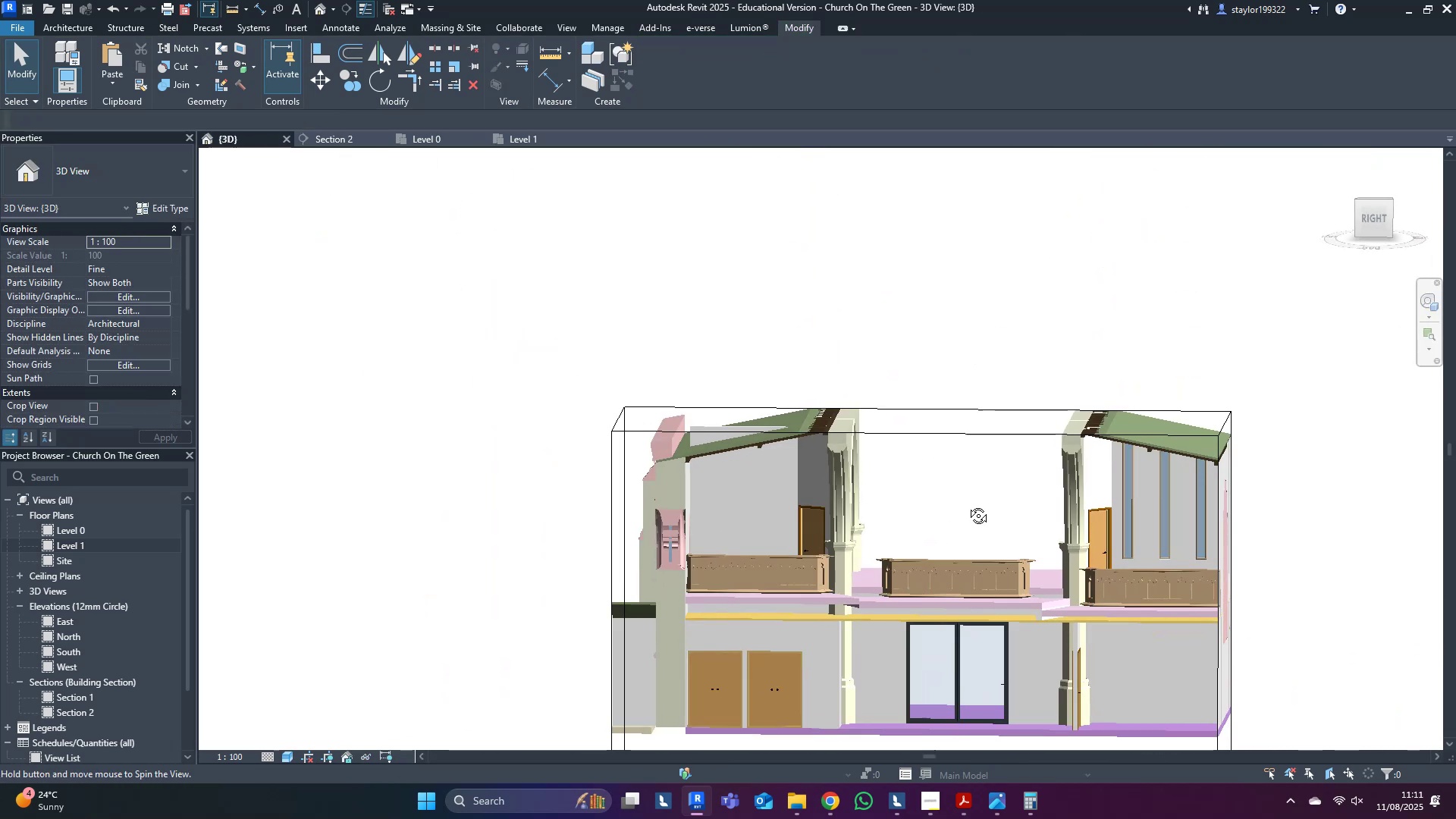 
key(Control+ControlLeft)
 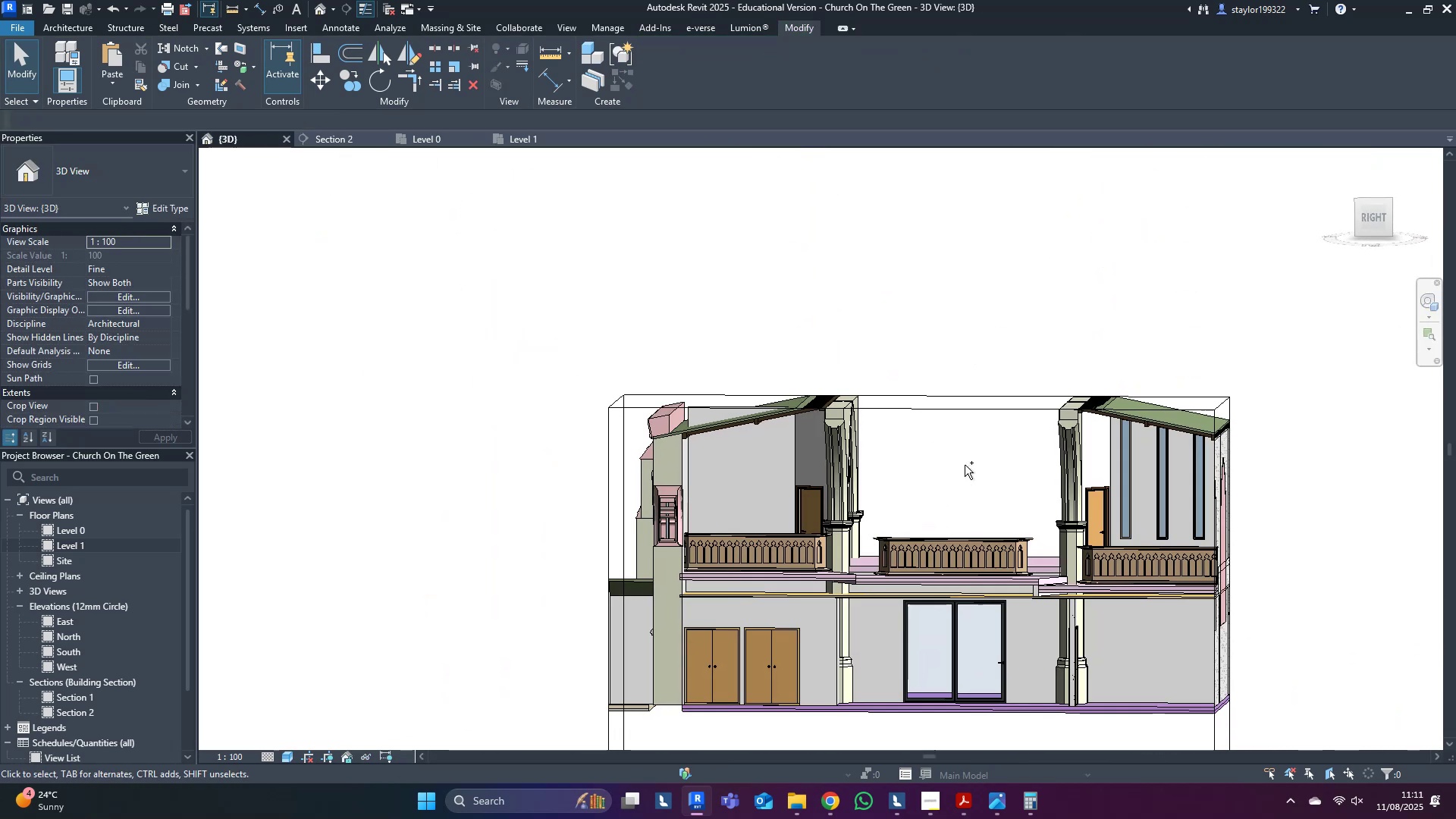 
key(Control+S)
 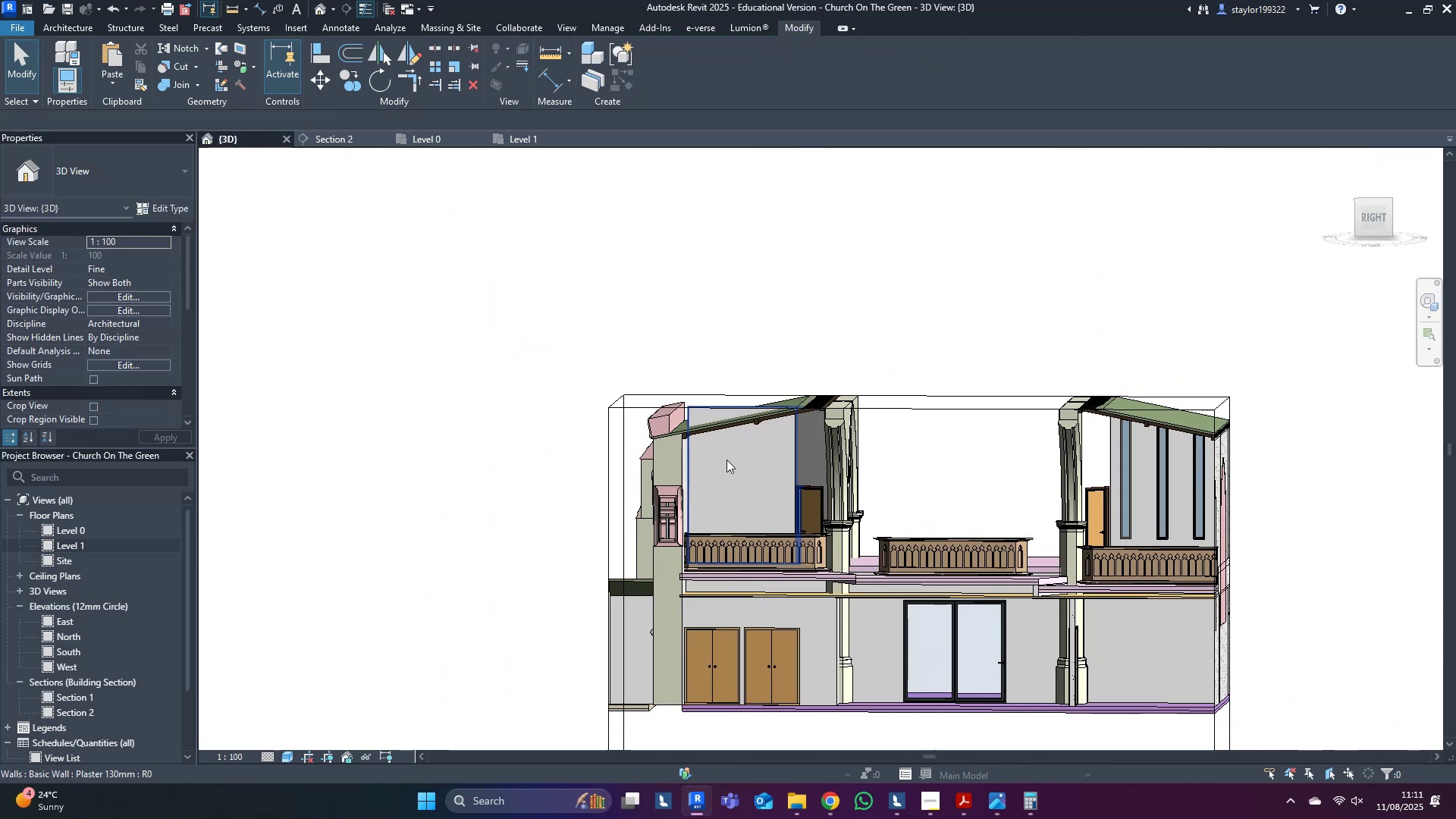 
hold_key(key=ShiftLeft, duration=0.31)
 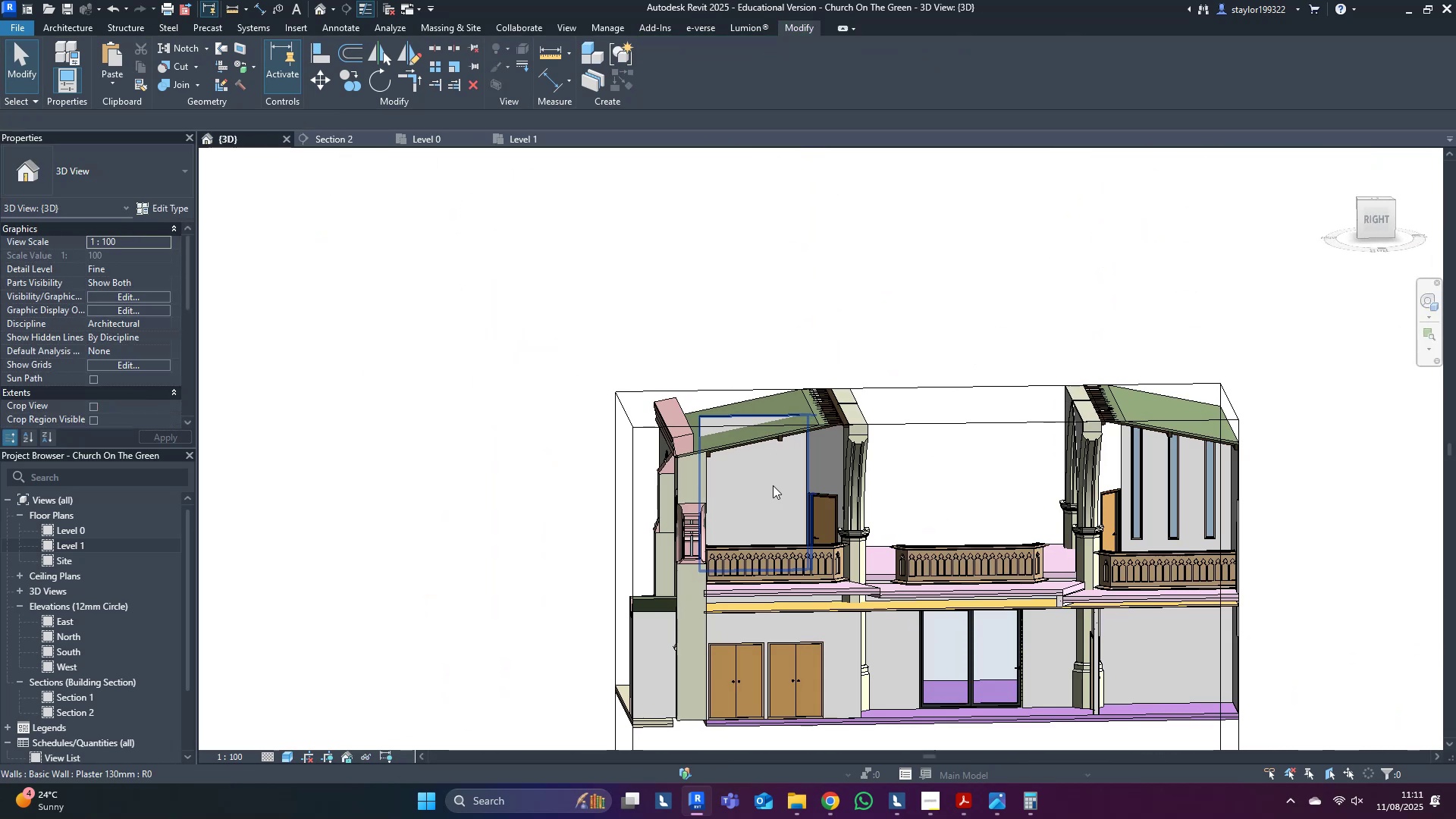 
left_click([755, 474])
 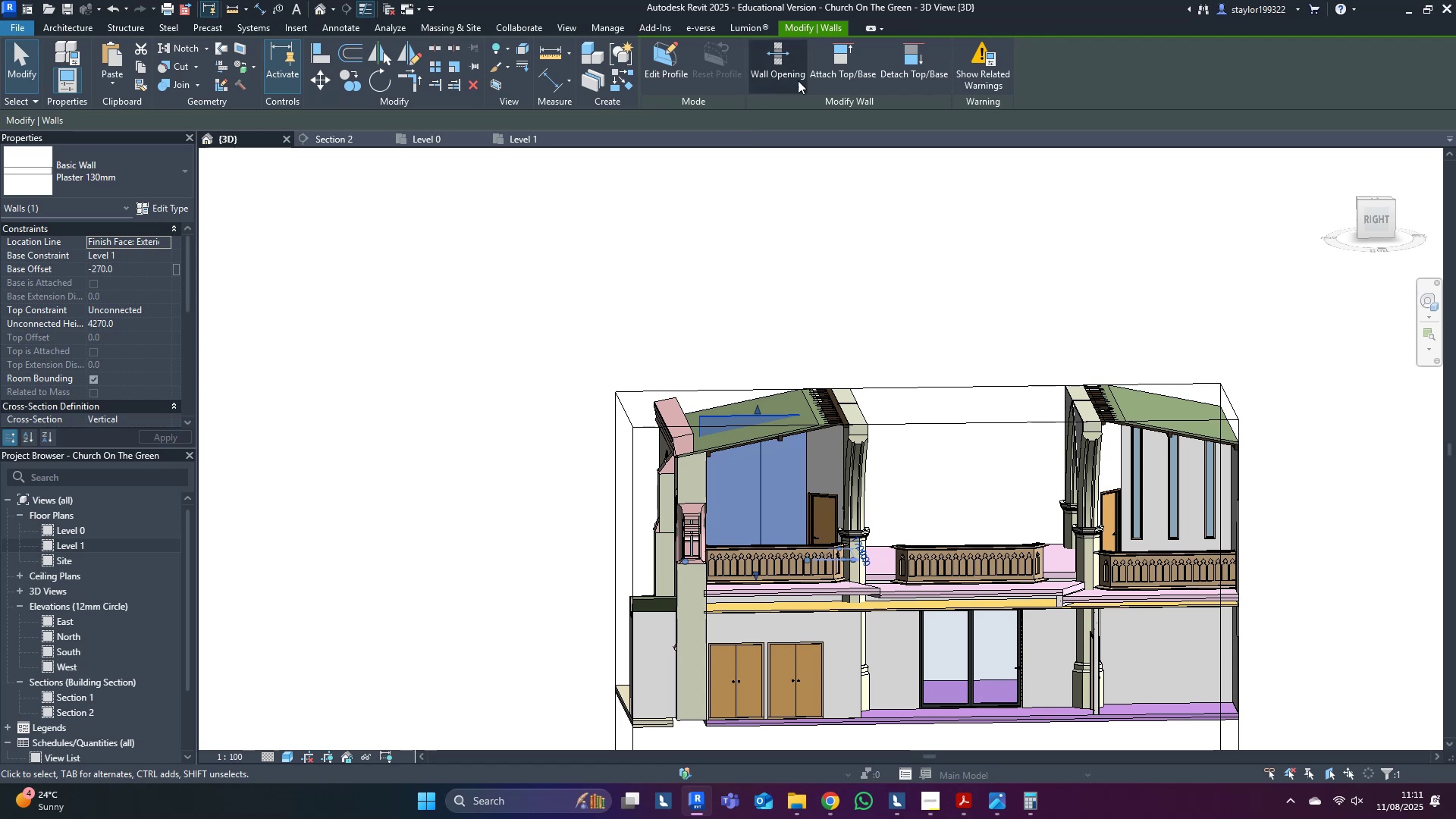 
left_click([846, 64])
 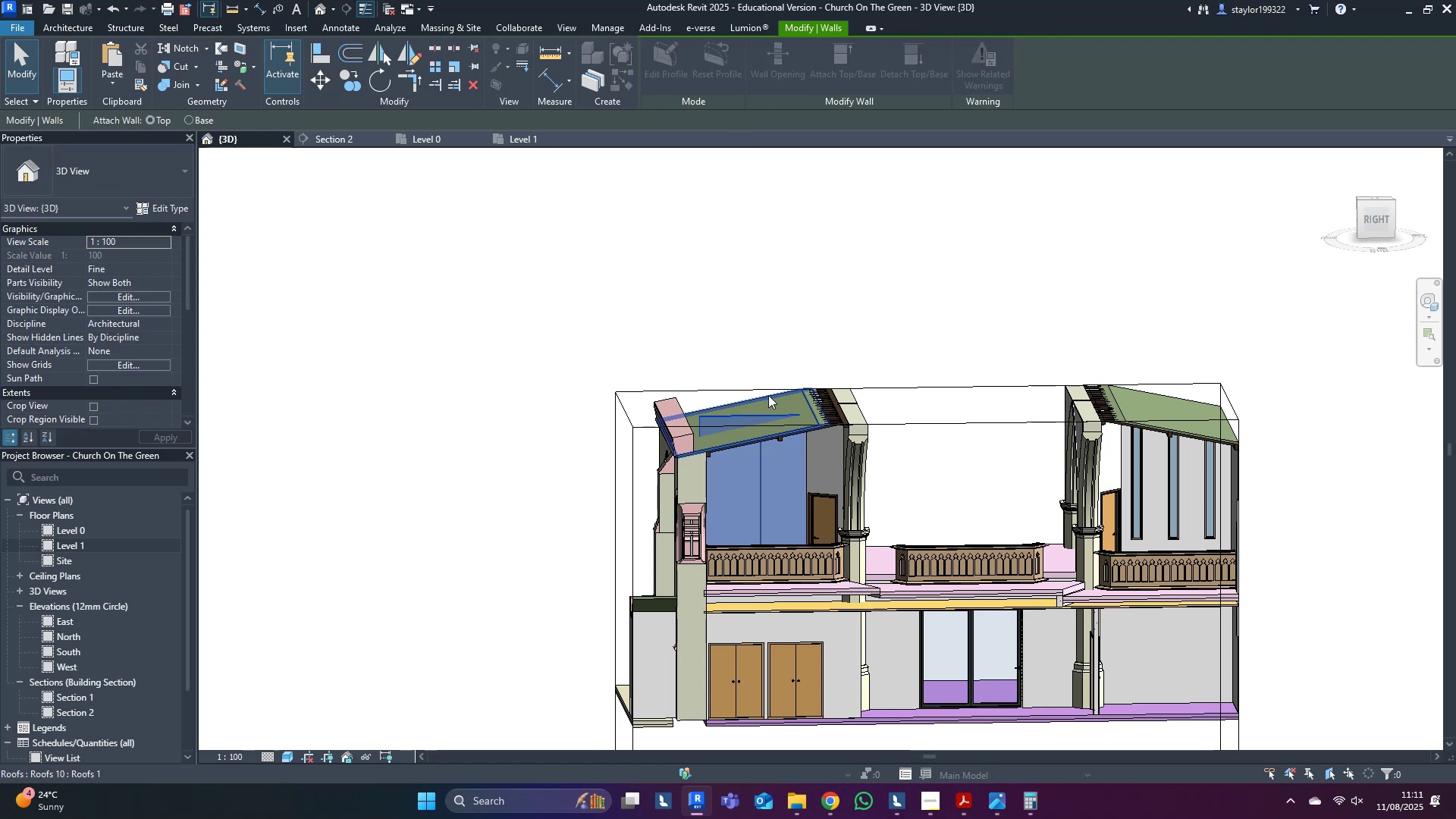 
left_click([769, 395])
 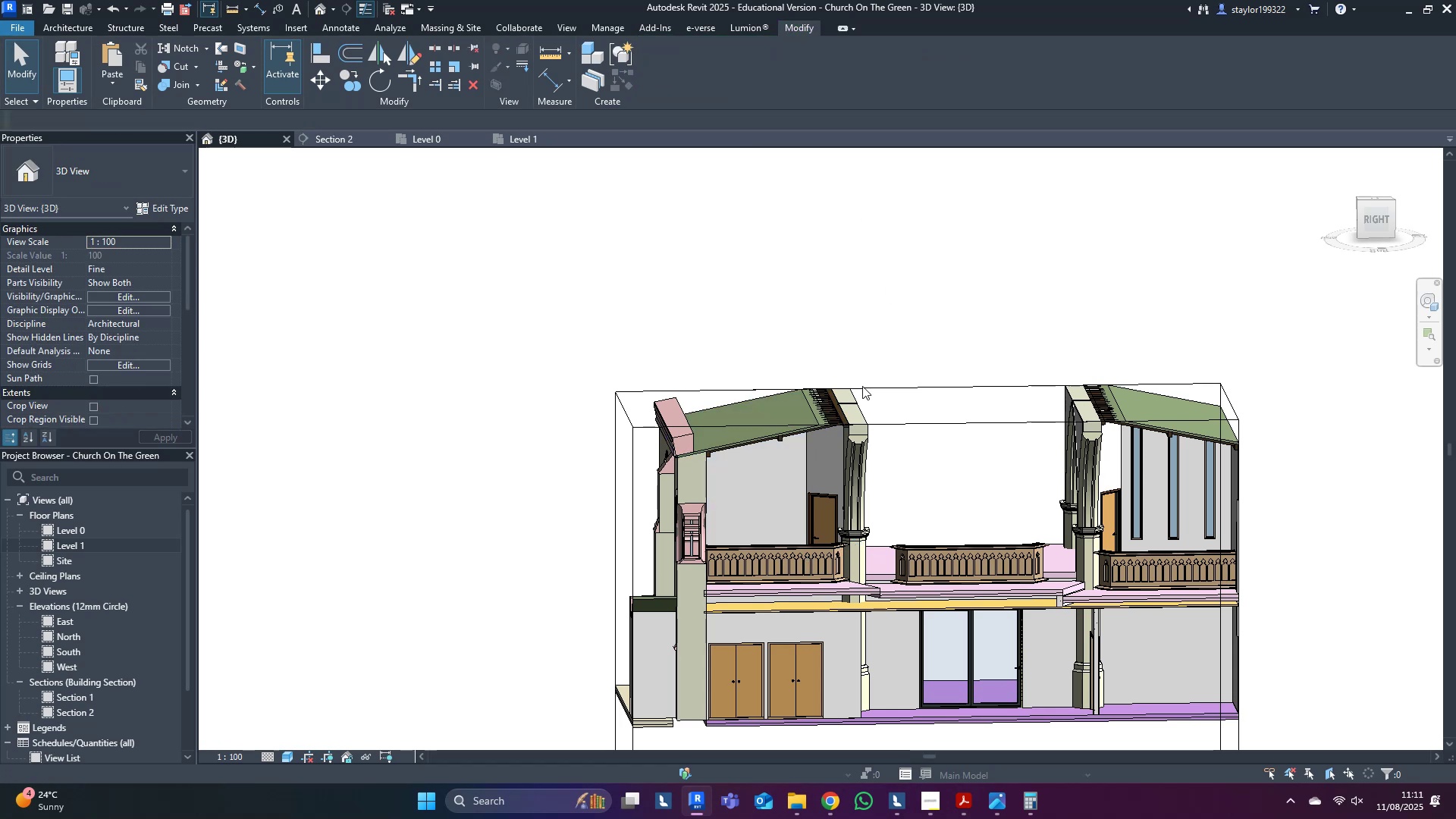 
double_click([824, 475])
 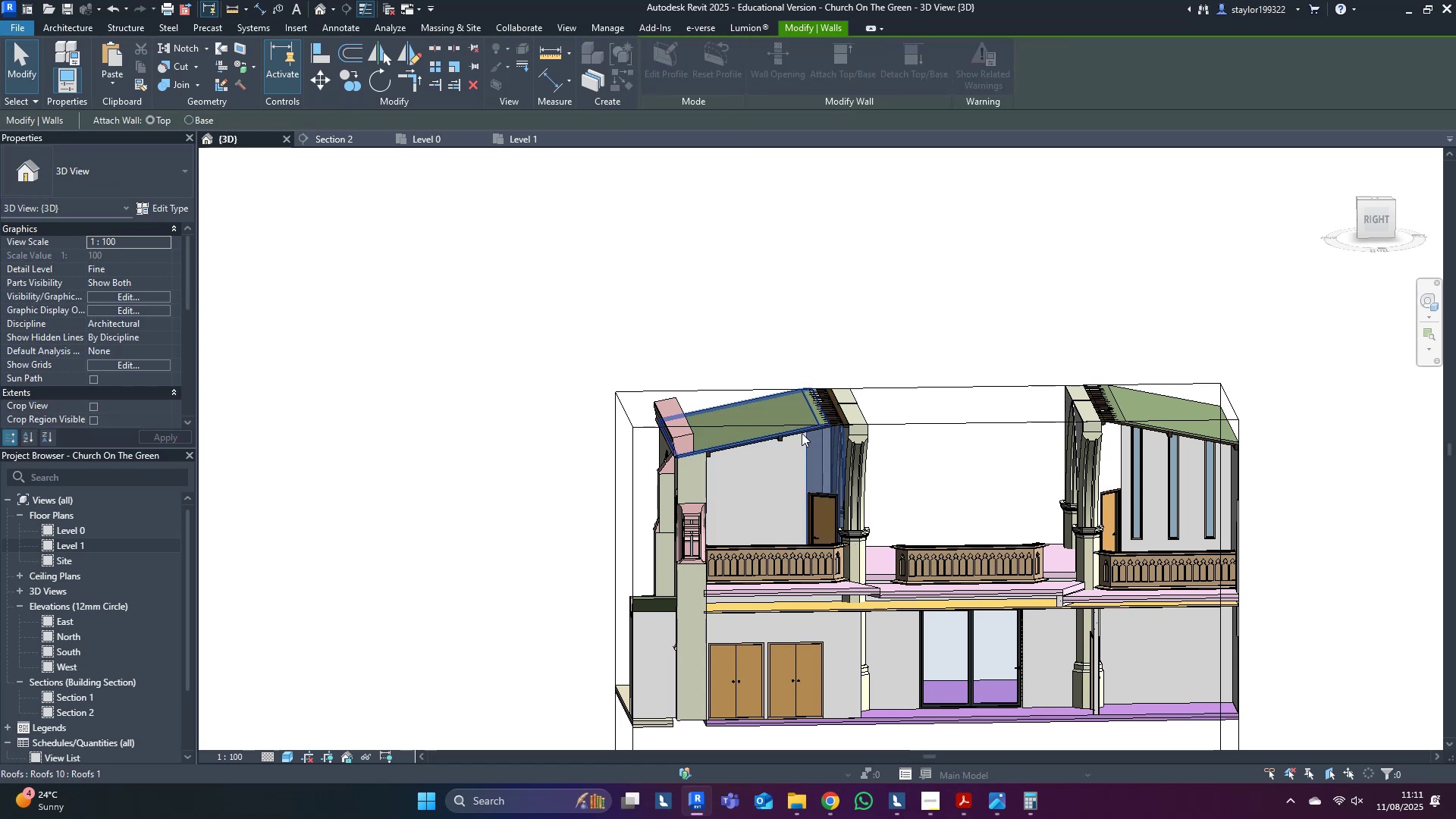 
left_click([796, 406])
 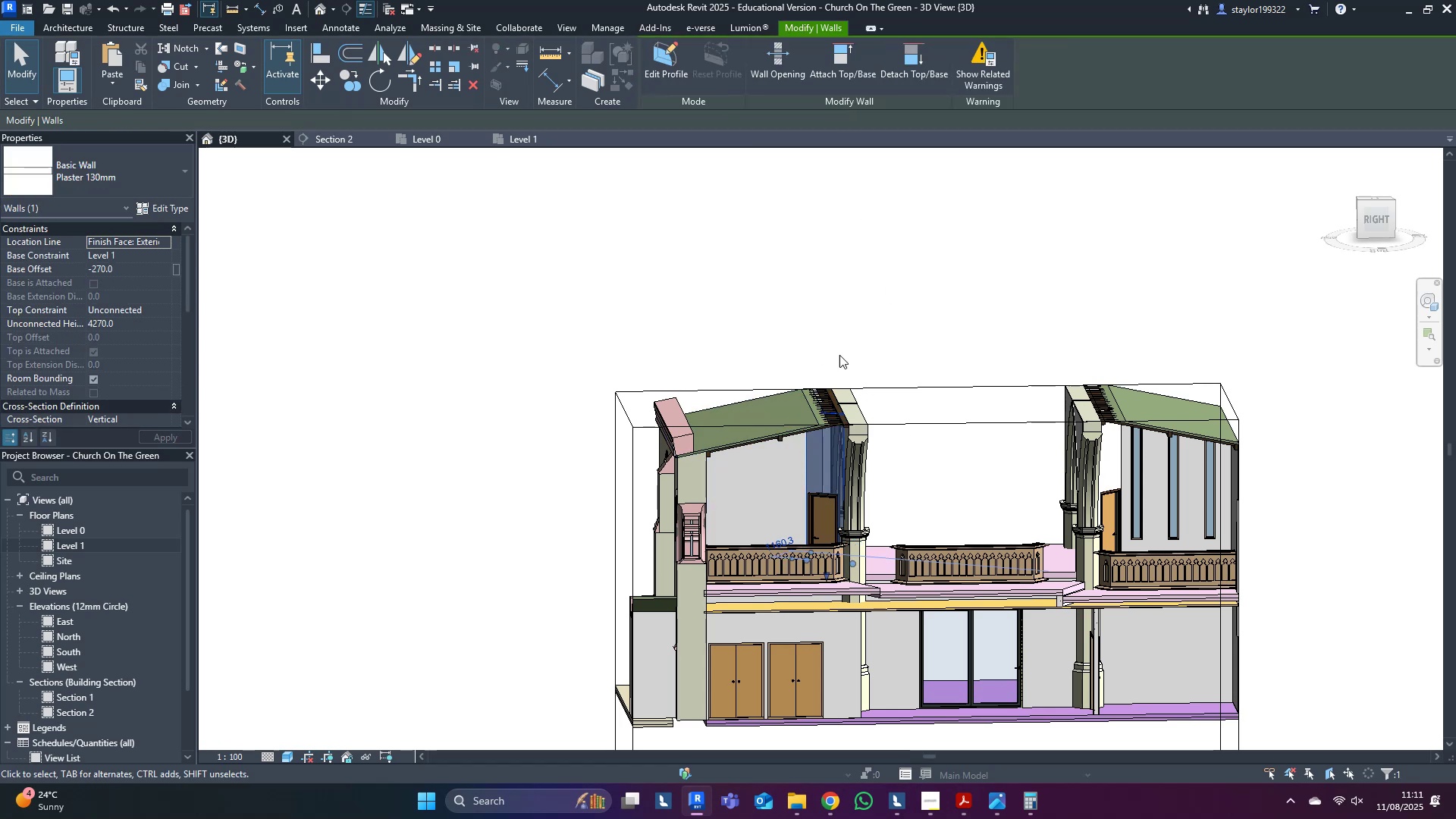 
left_click([943, 261])
 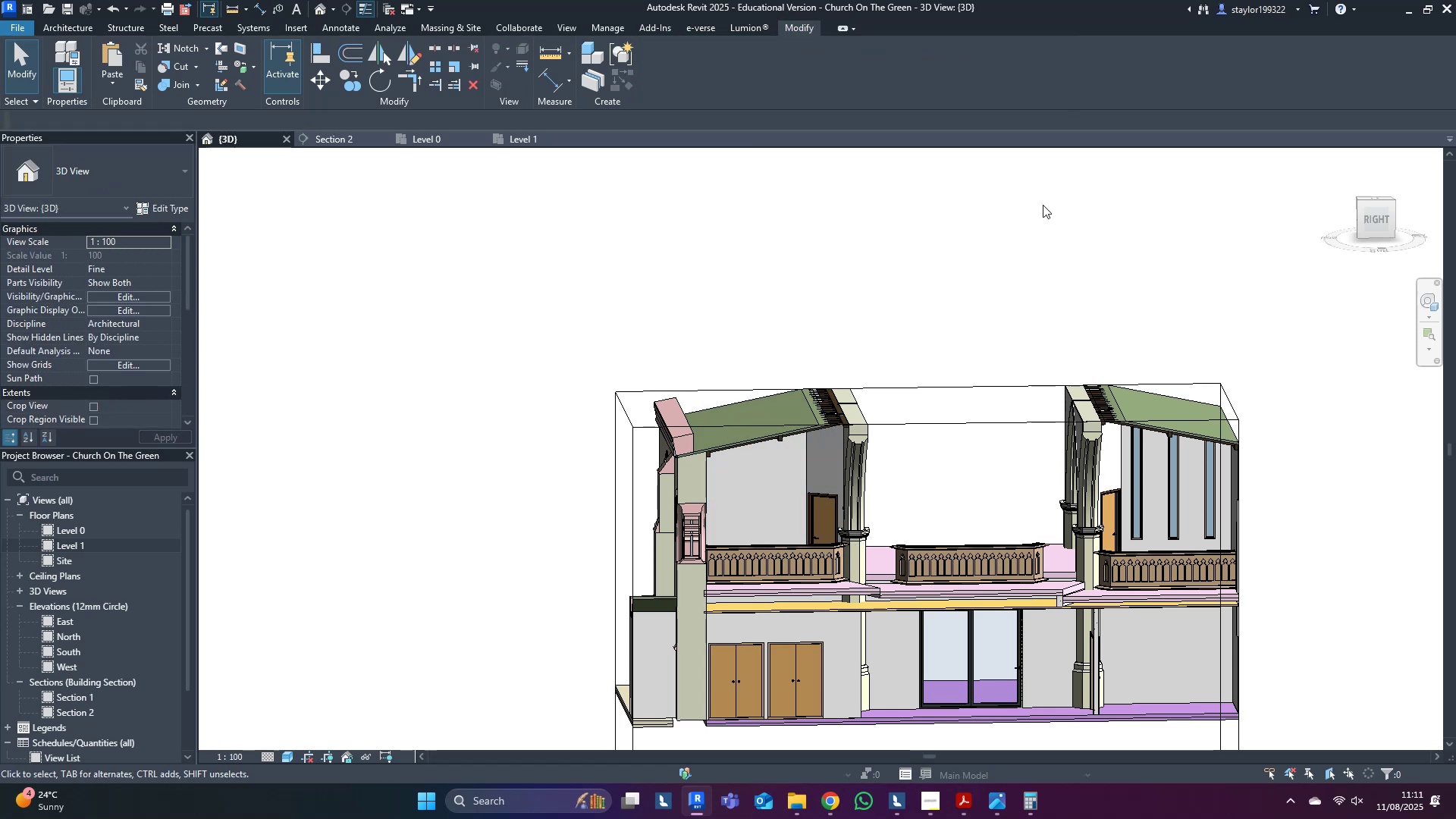 
middle_click([887, 423])
 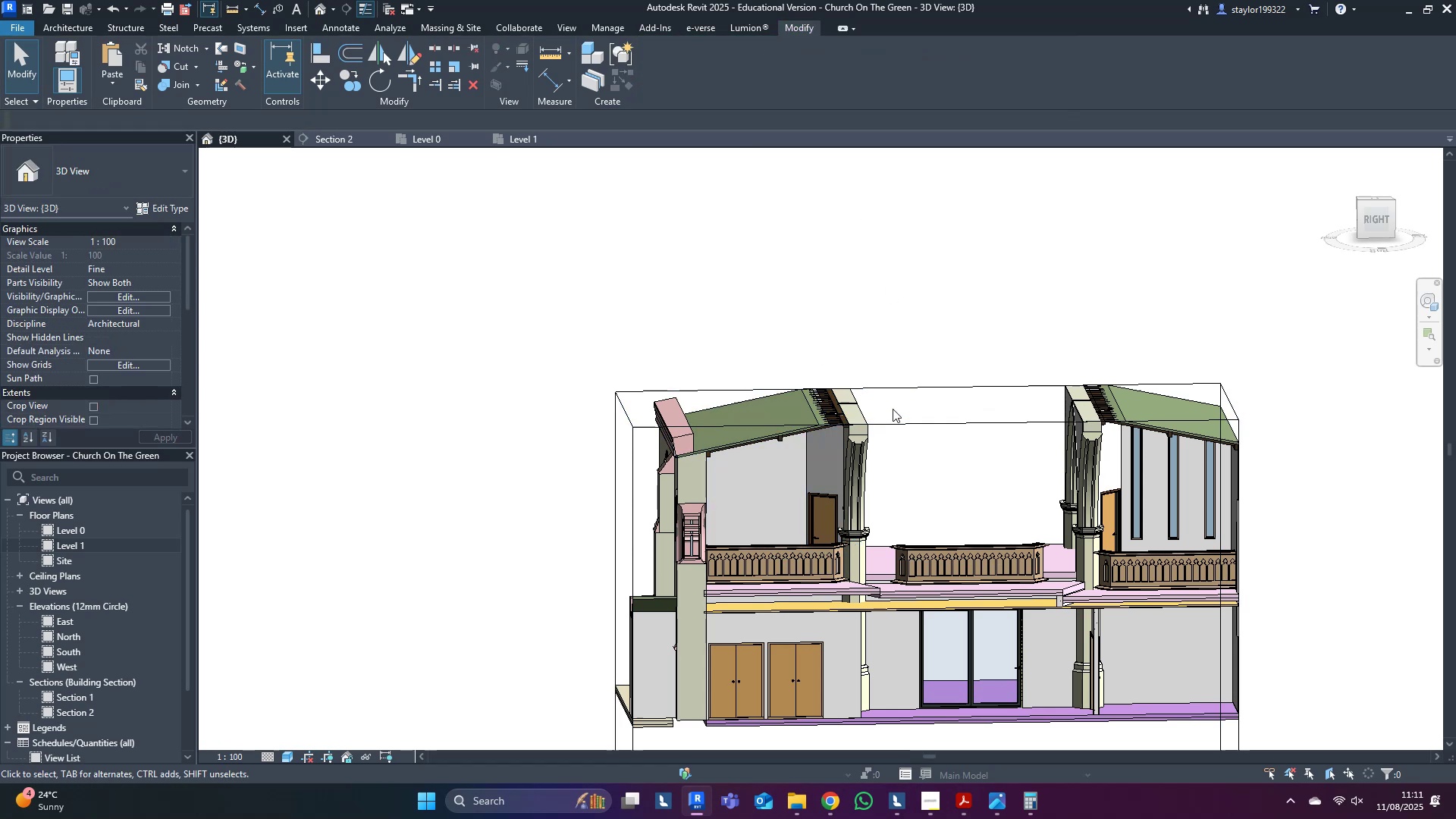 
hold_key(key=ShiftLeft, duration=0.64)
 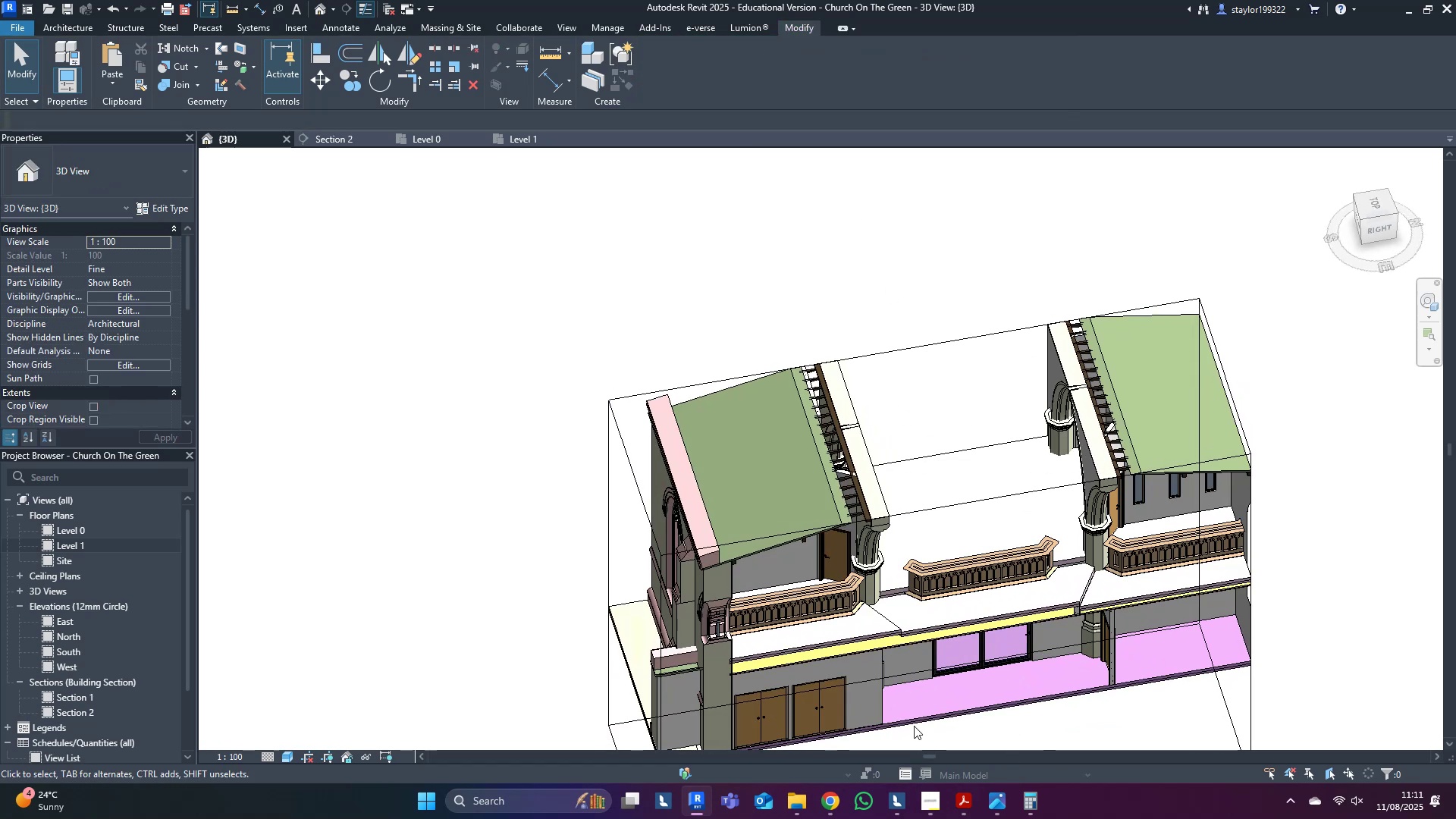 
scroll: coordinate [864, 533], scroll_direction: up, amount: 12.0
 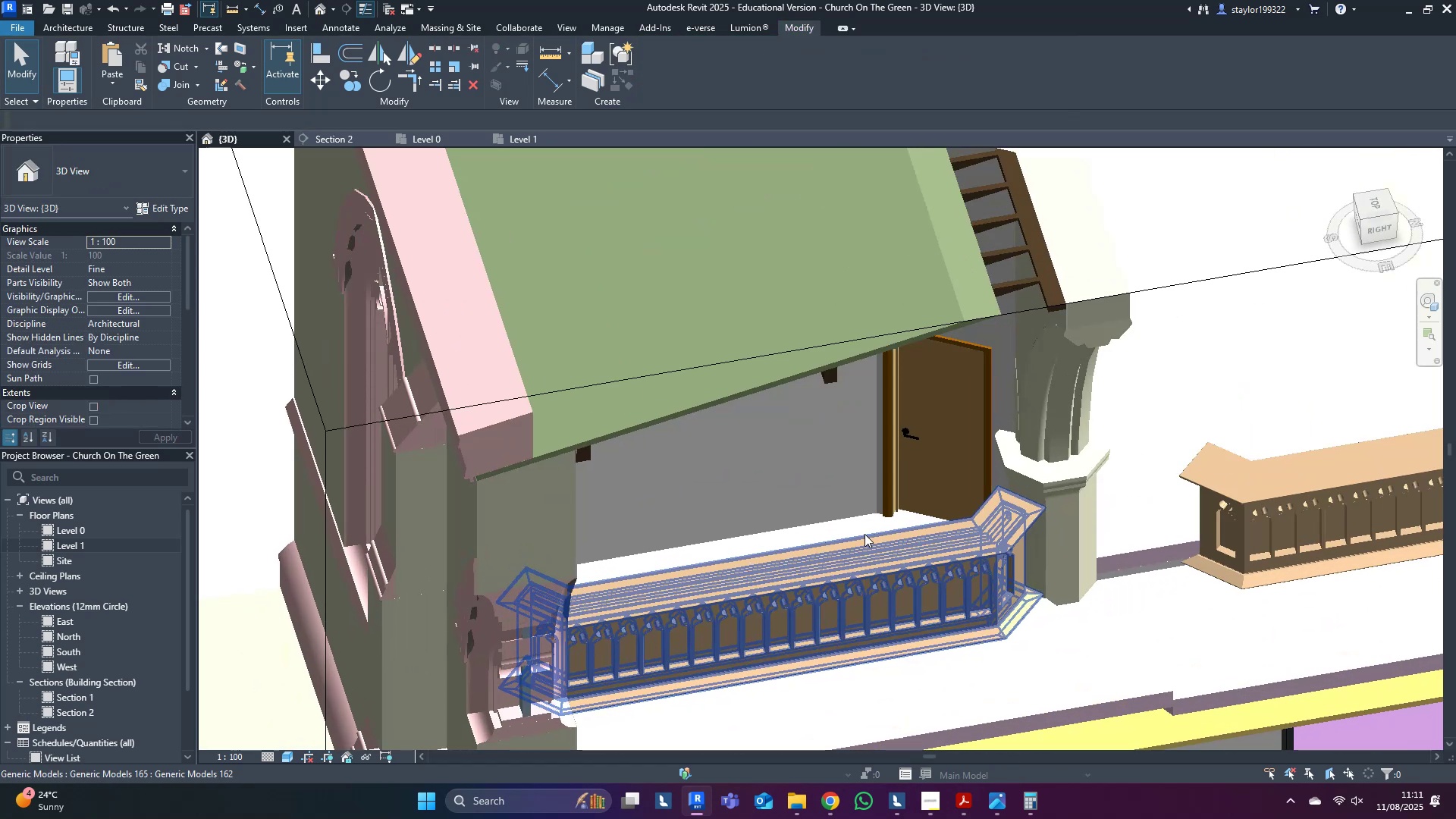 
type(al)
 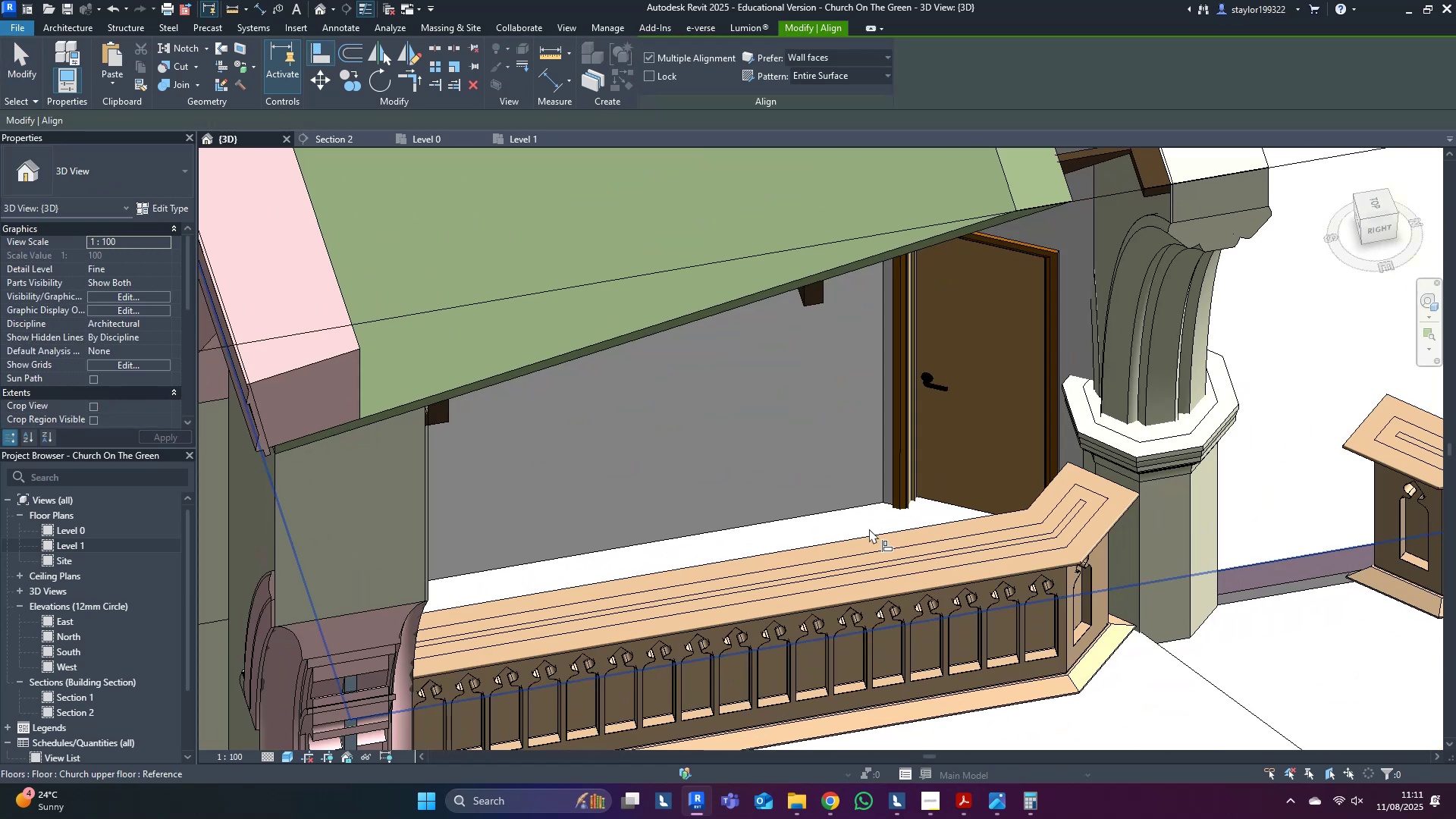 
left_click([868, 522])
 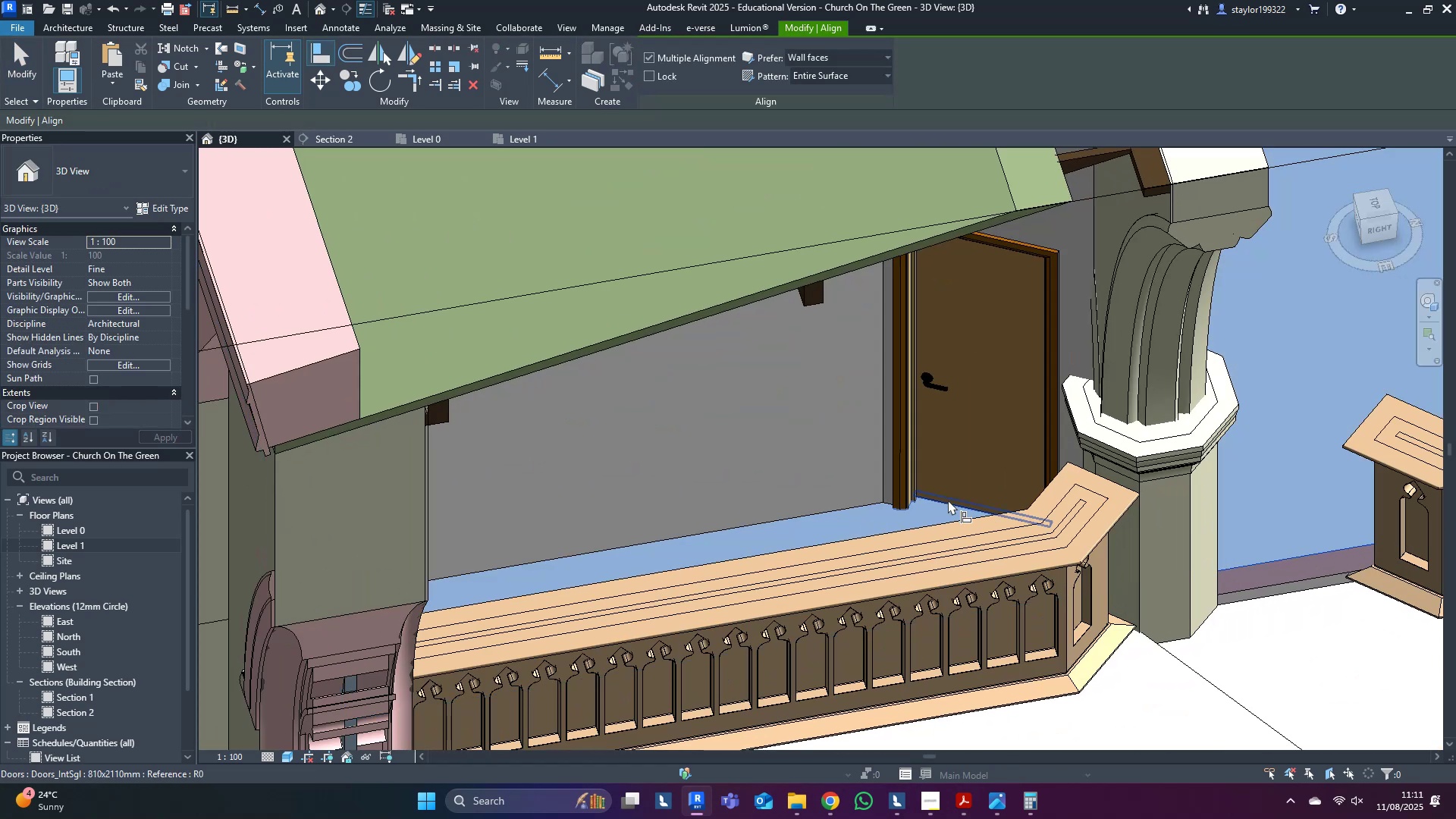 
left_click([948, 504])
 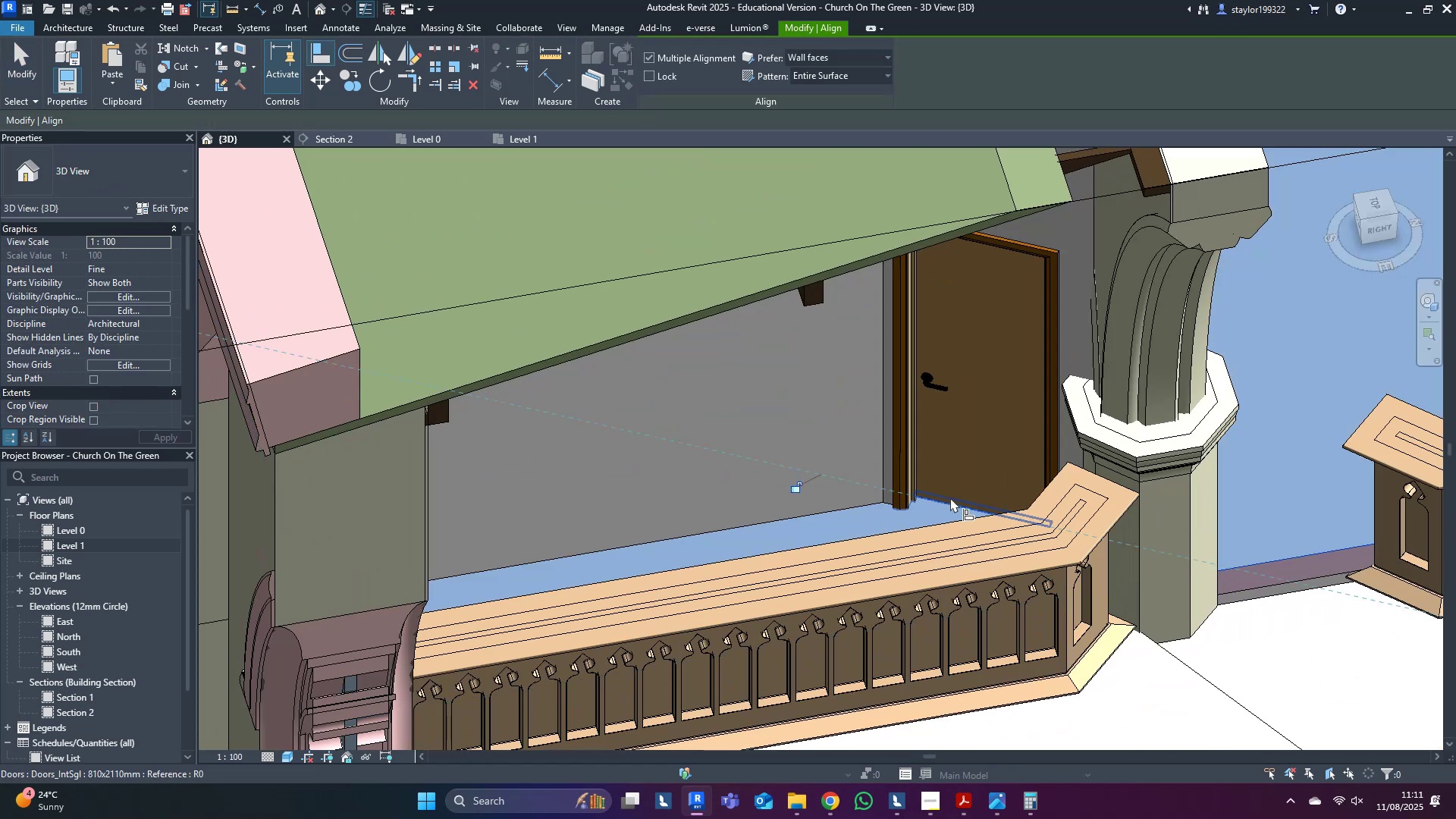 
scroll: coordinate [977, 479], scroll_direction: down, amount: 10.0
 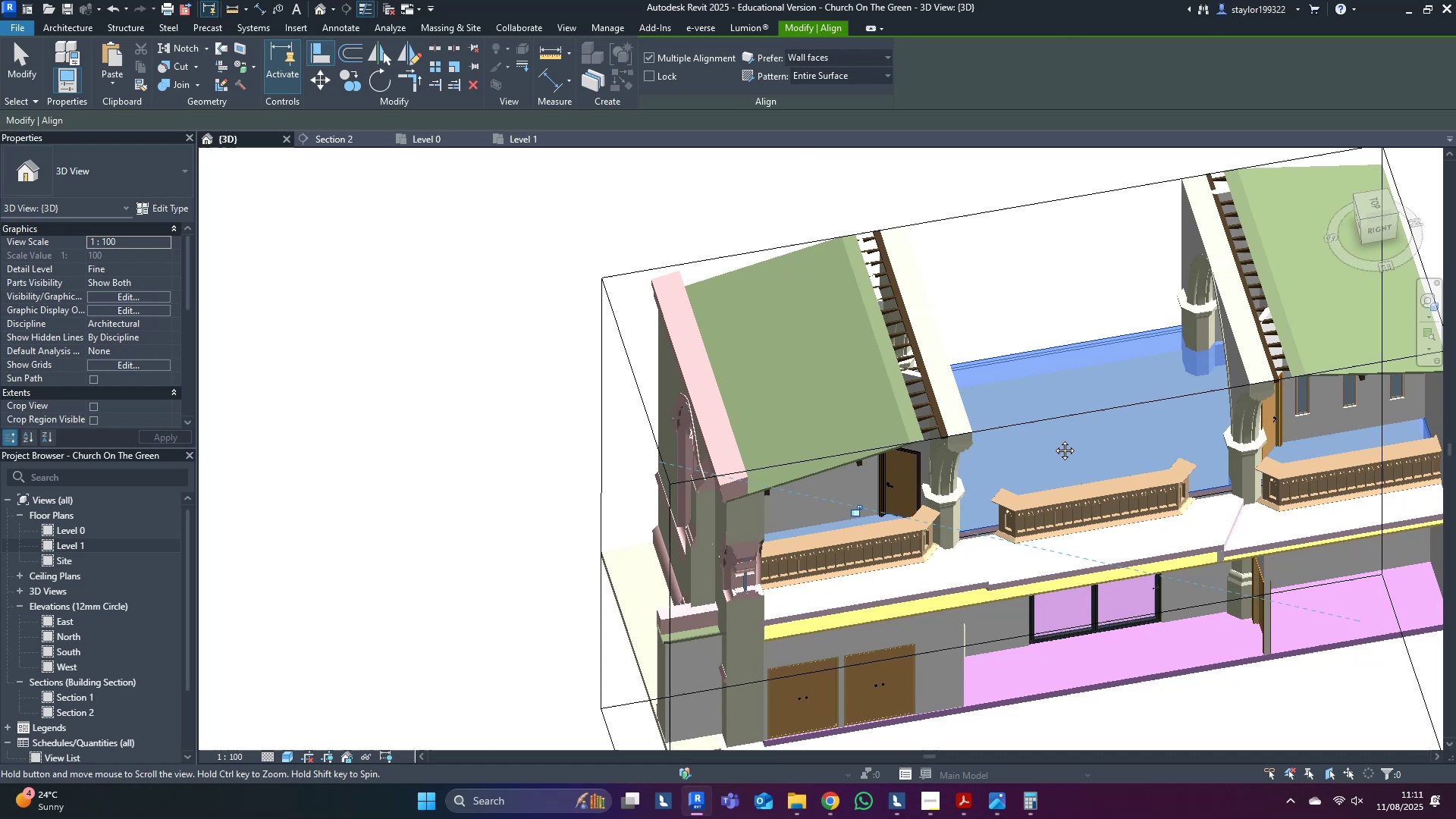 
key(Shift+ShiftLeft)
 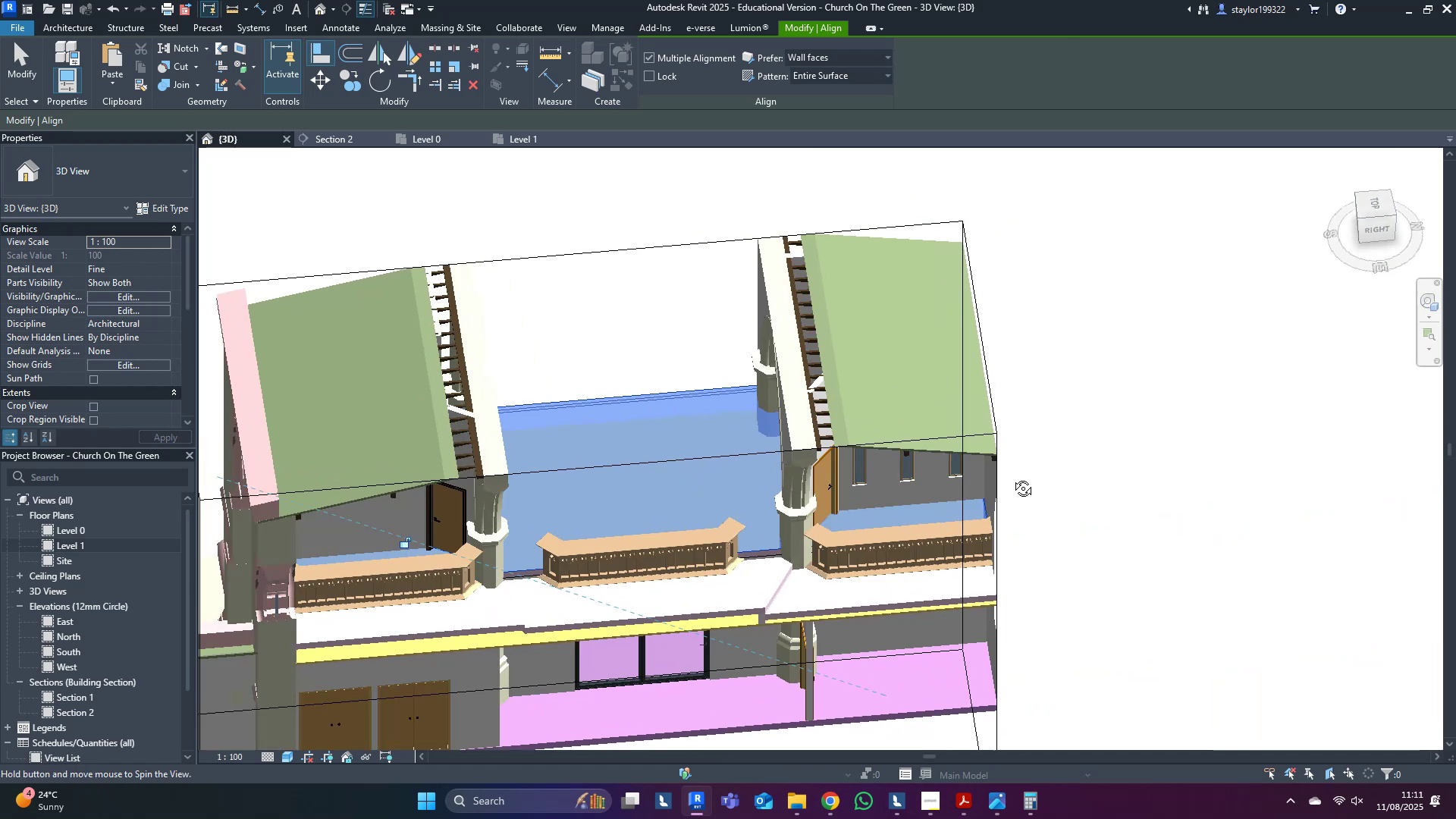 
scroll: coordinate [825, 506], scroll_direction: up, amount: 9.0
 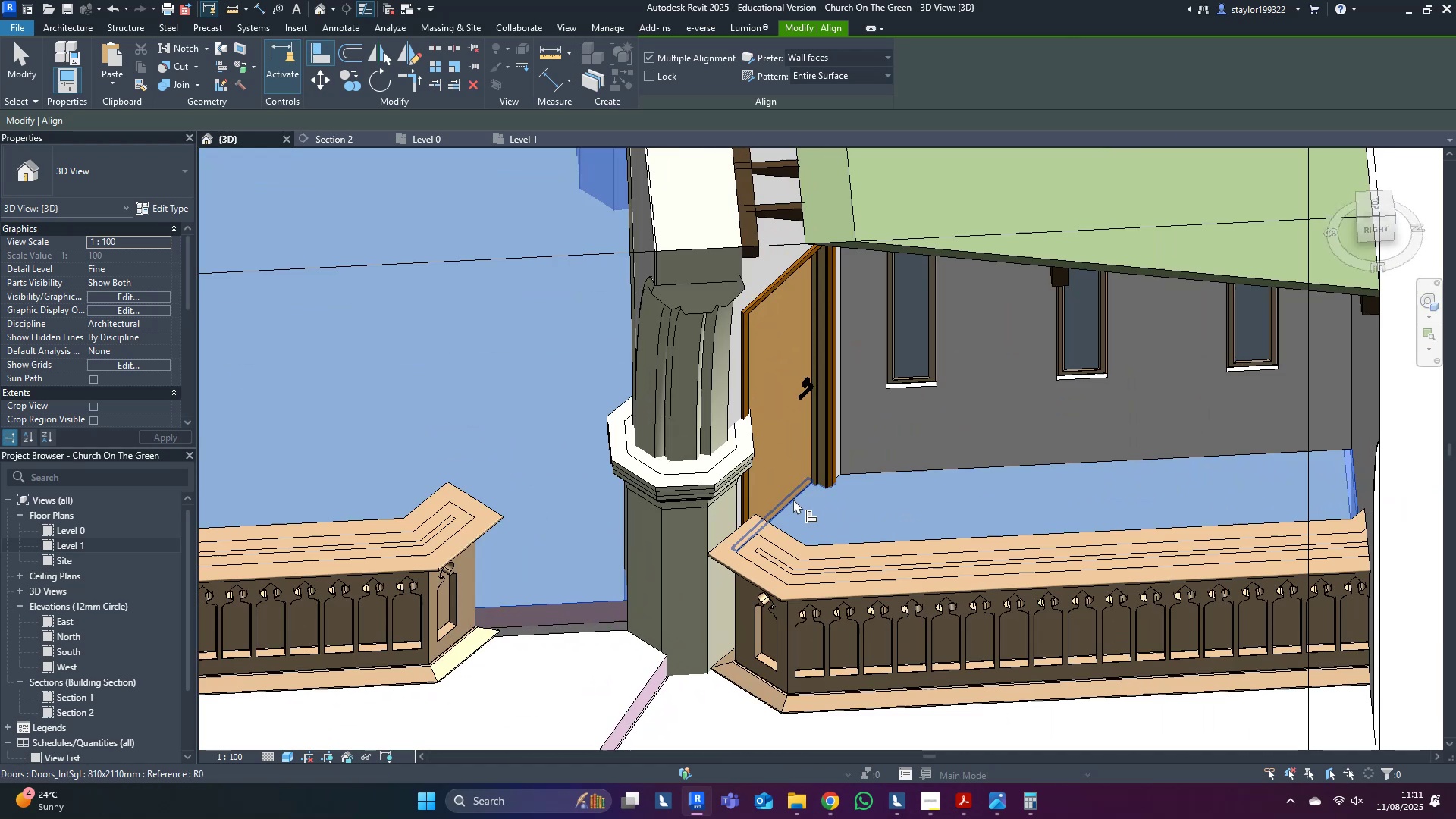 
left_click([793, 499])
 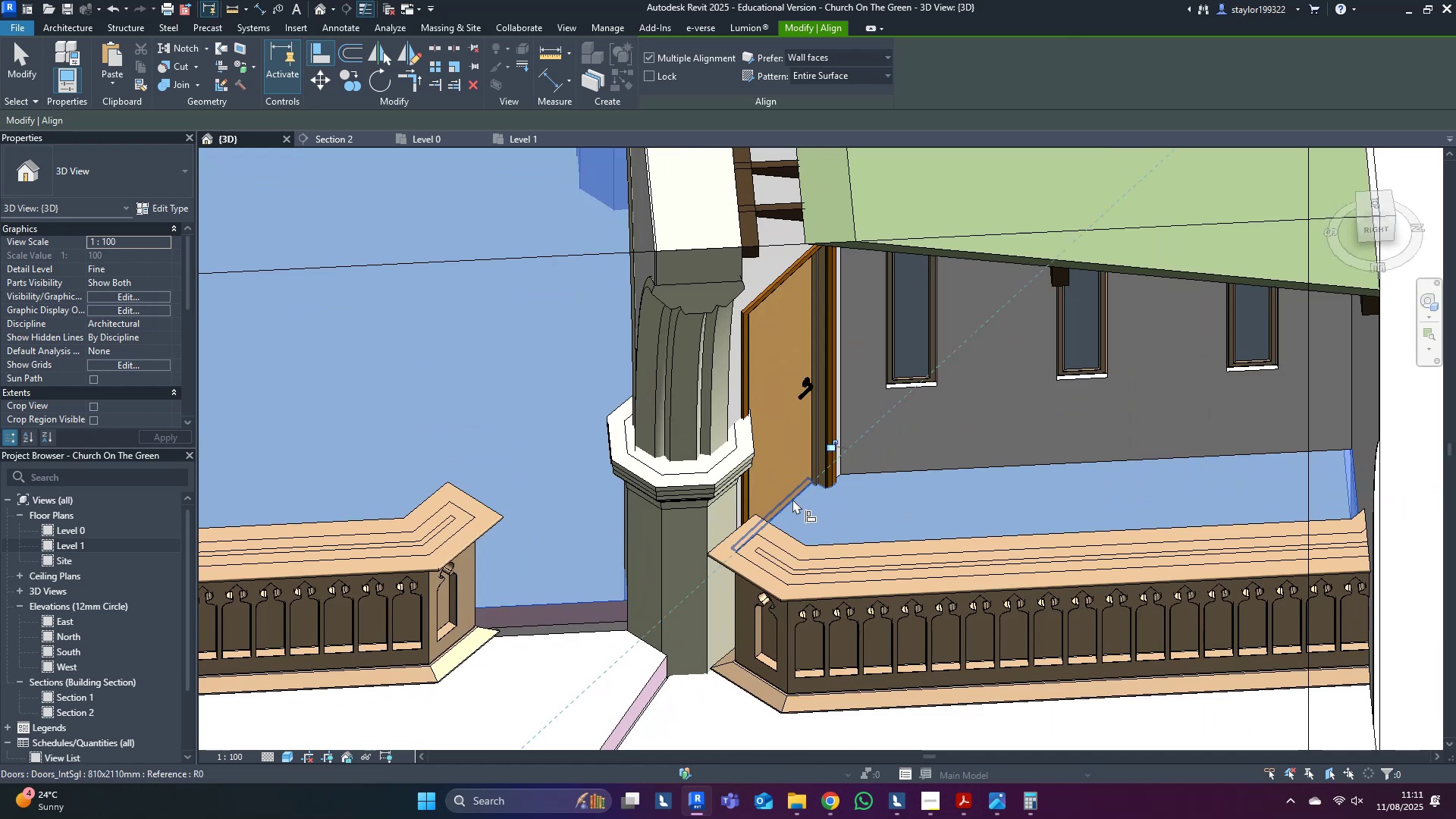 
key(Escape)
 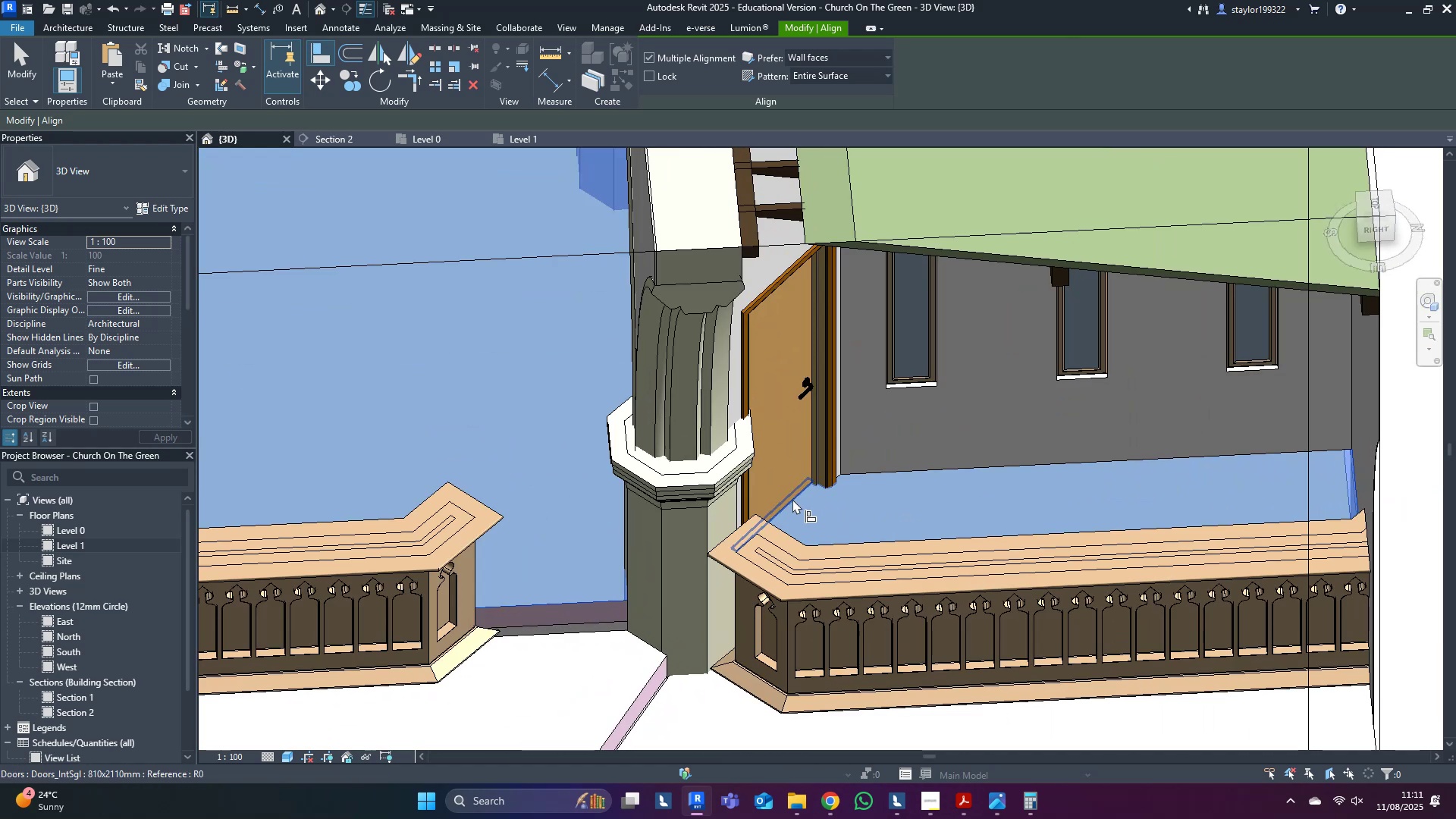 
key(Escape)
 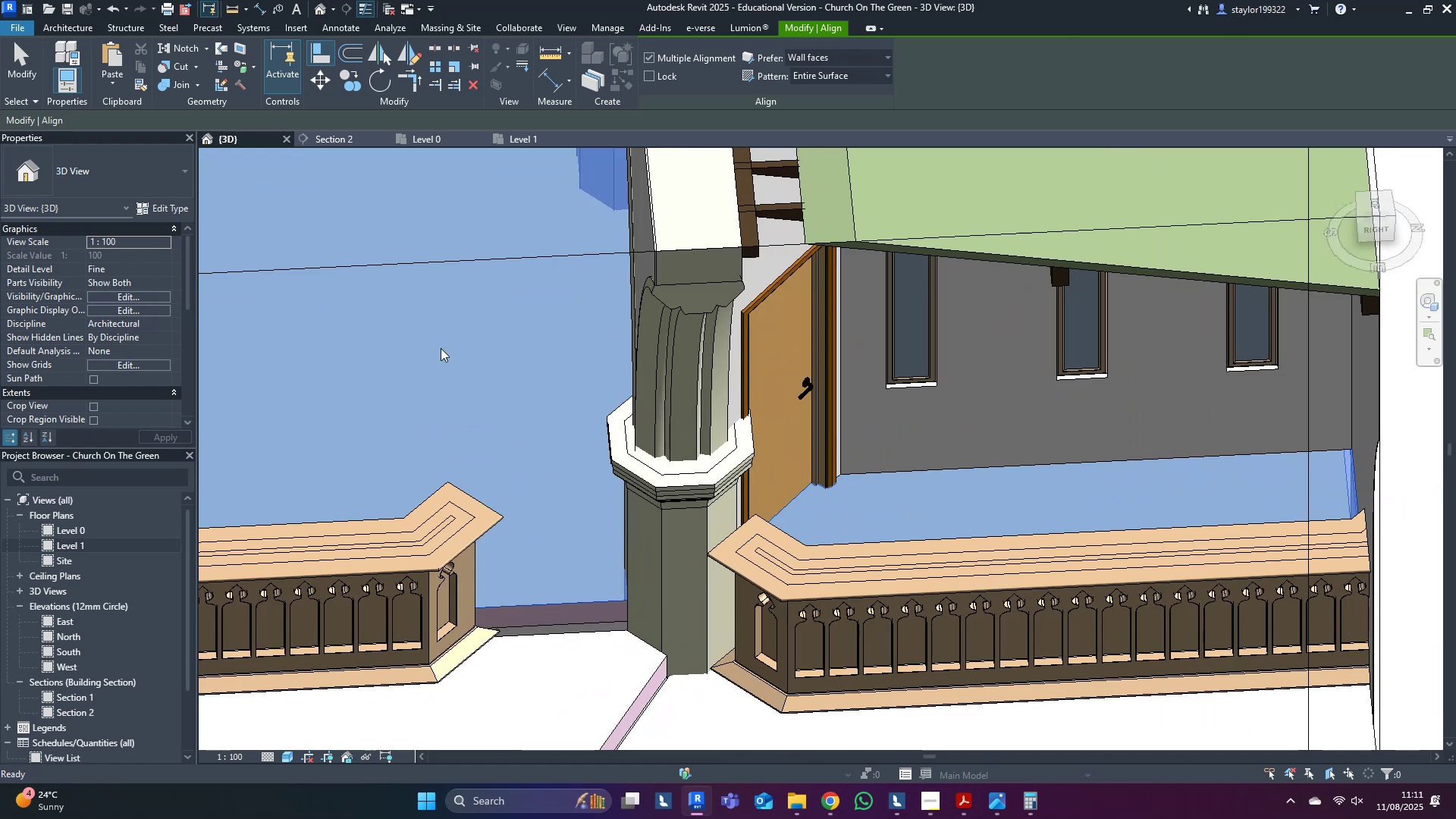 
left_click([439, 347])
 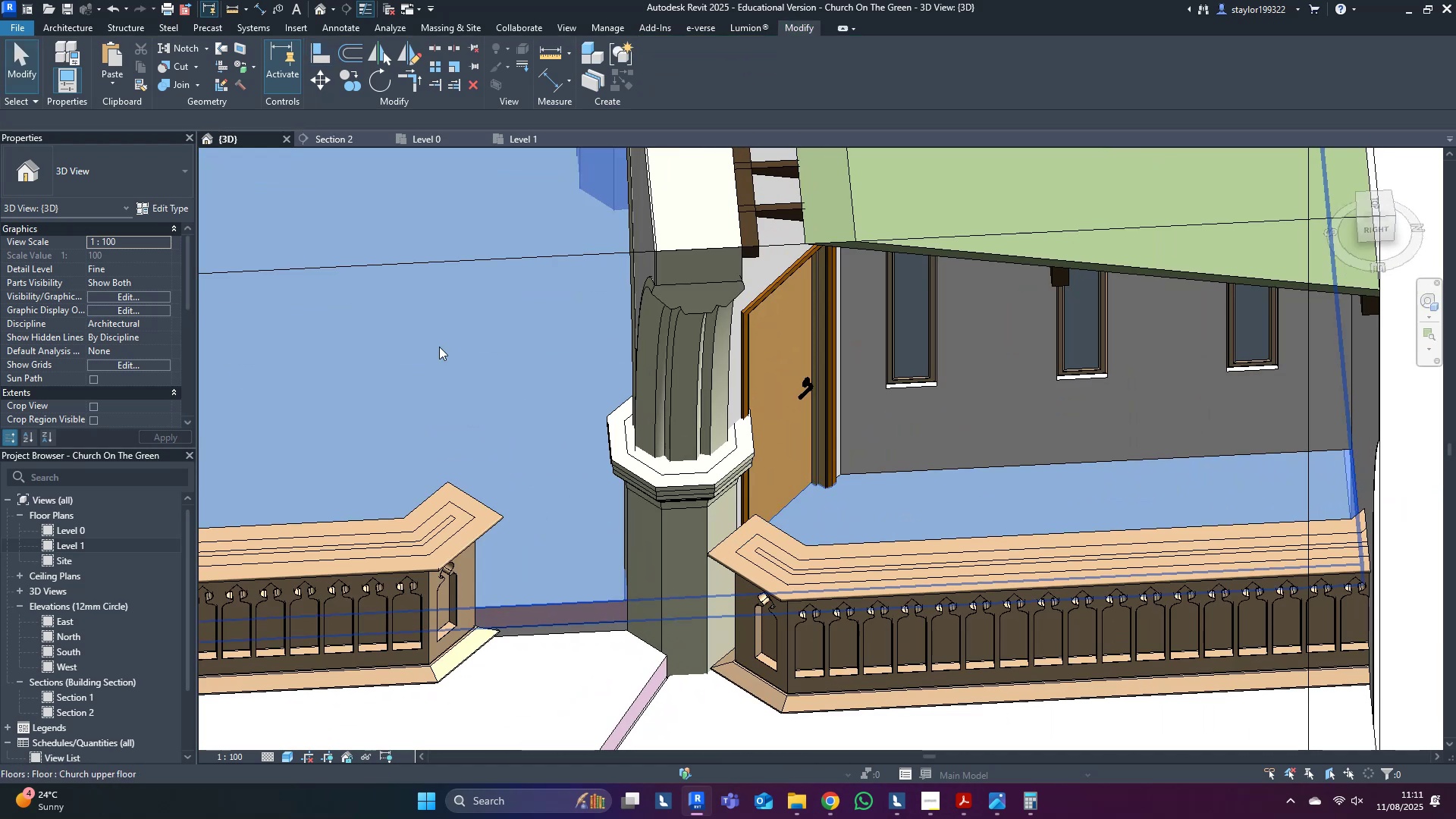 
key(Escape)
 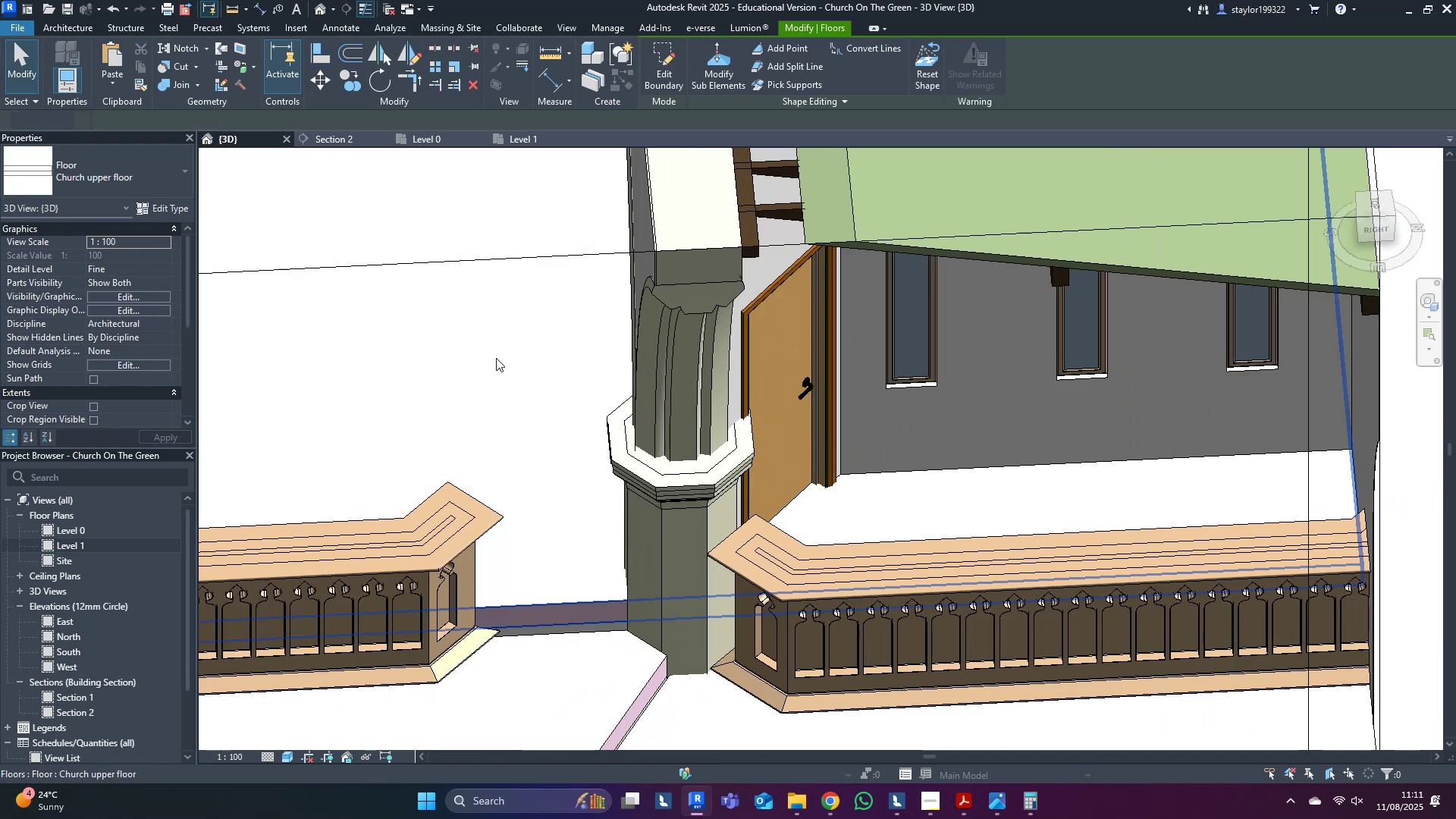 
key(Escape)
 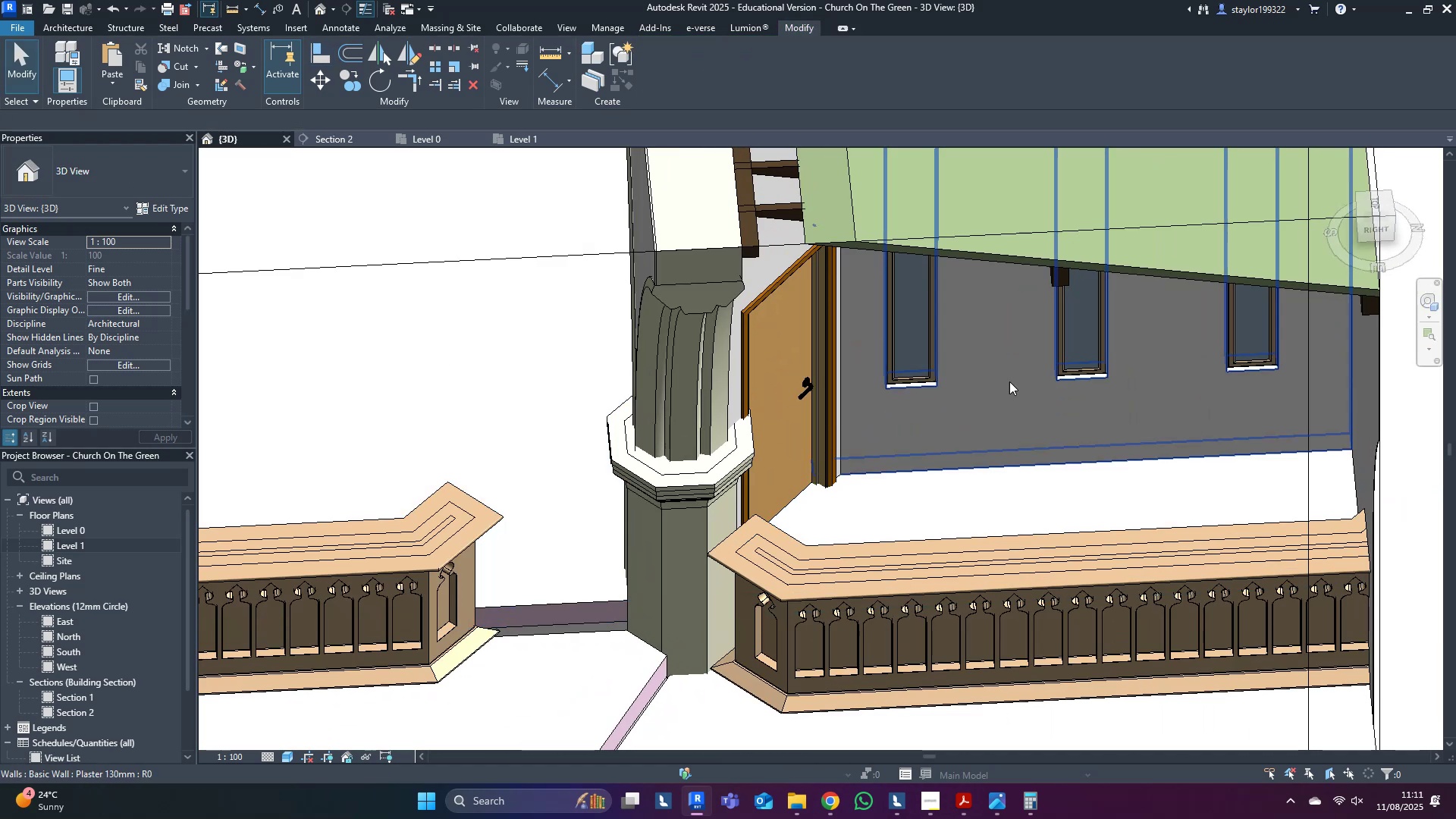 
key(Escape)
 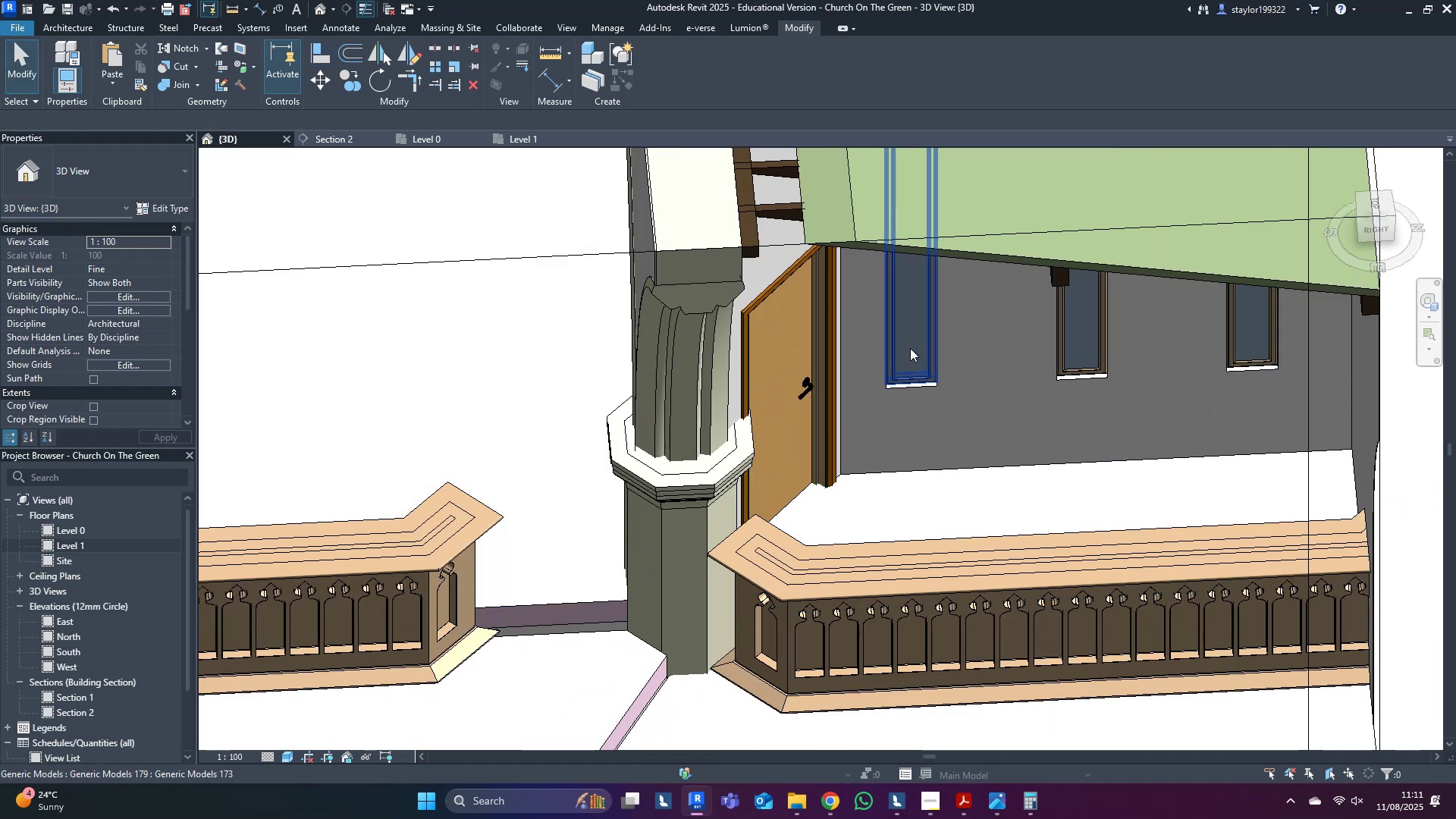 
left_click([905, 350])
 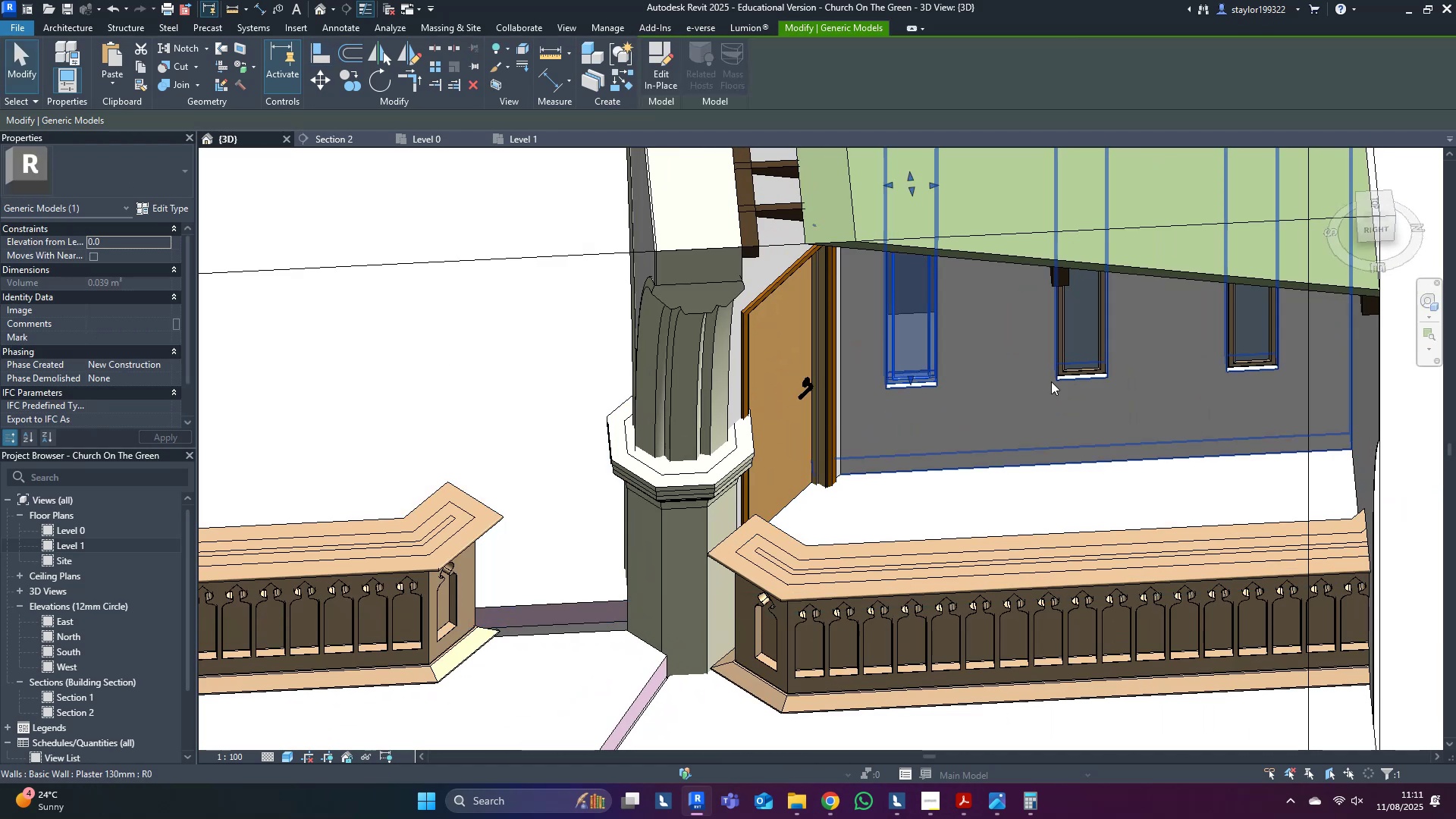 
hold_key(key=ControlLeft, duration=1.16)
left_click([1083, 334])
 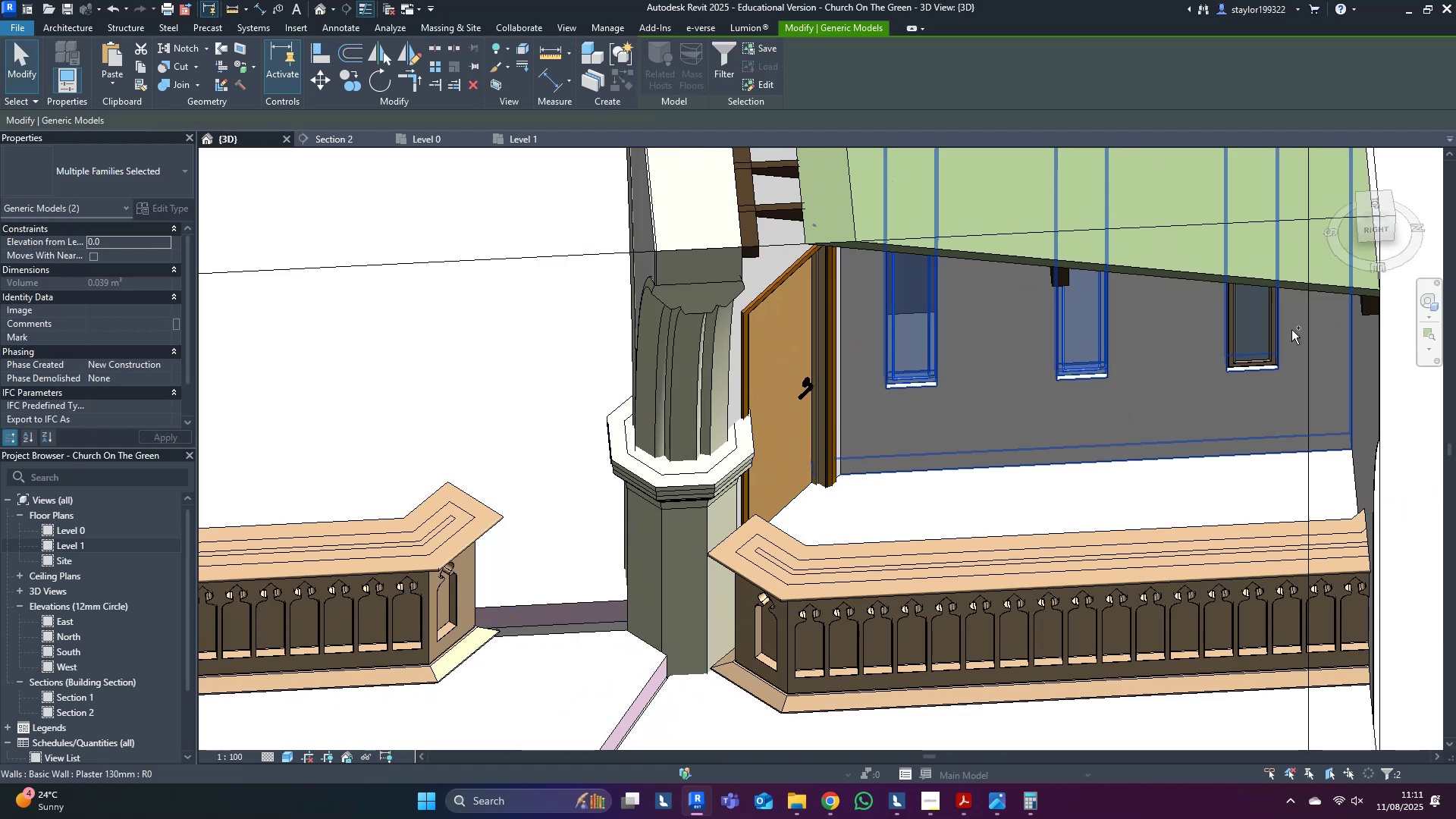 
left_click([1257, 327])
 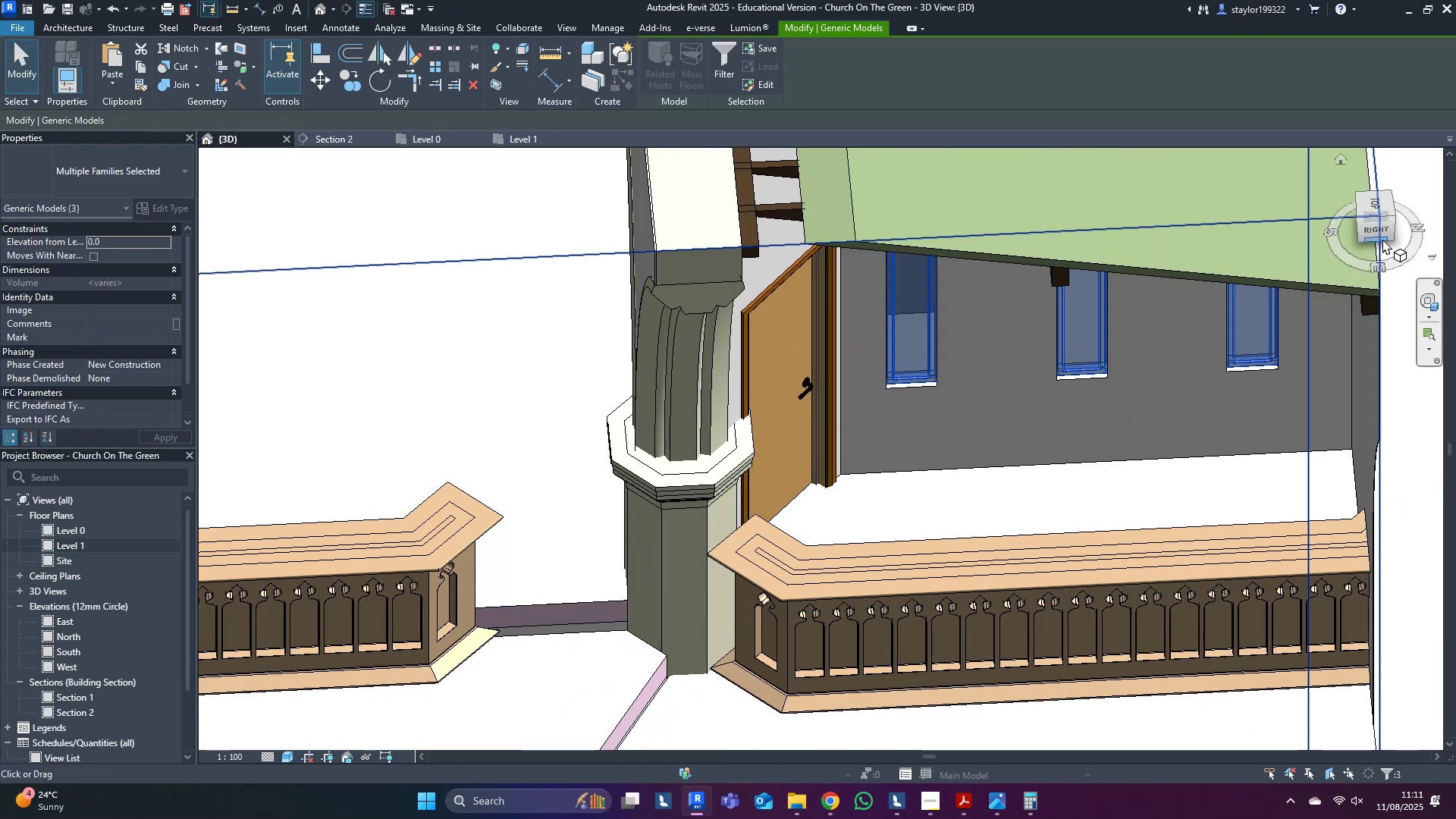 
left_click([1380, 232])
 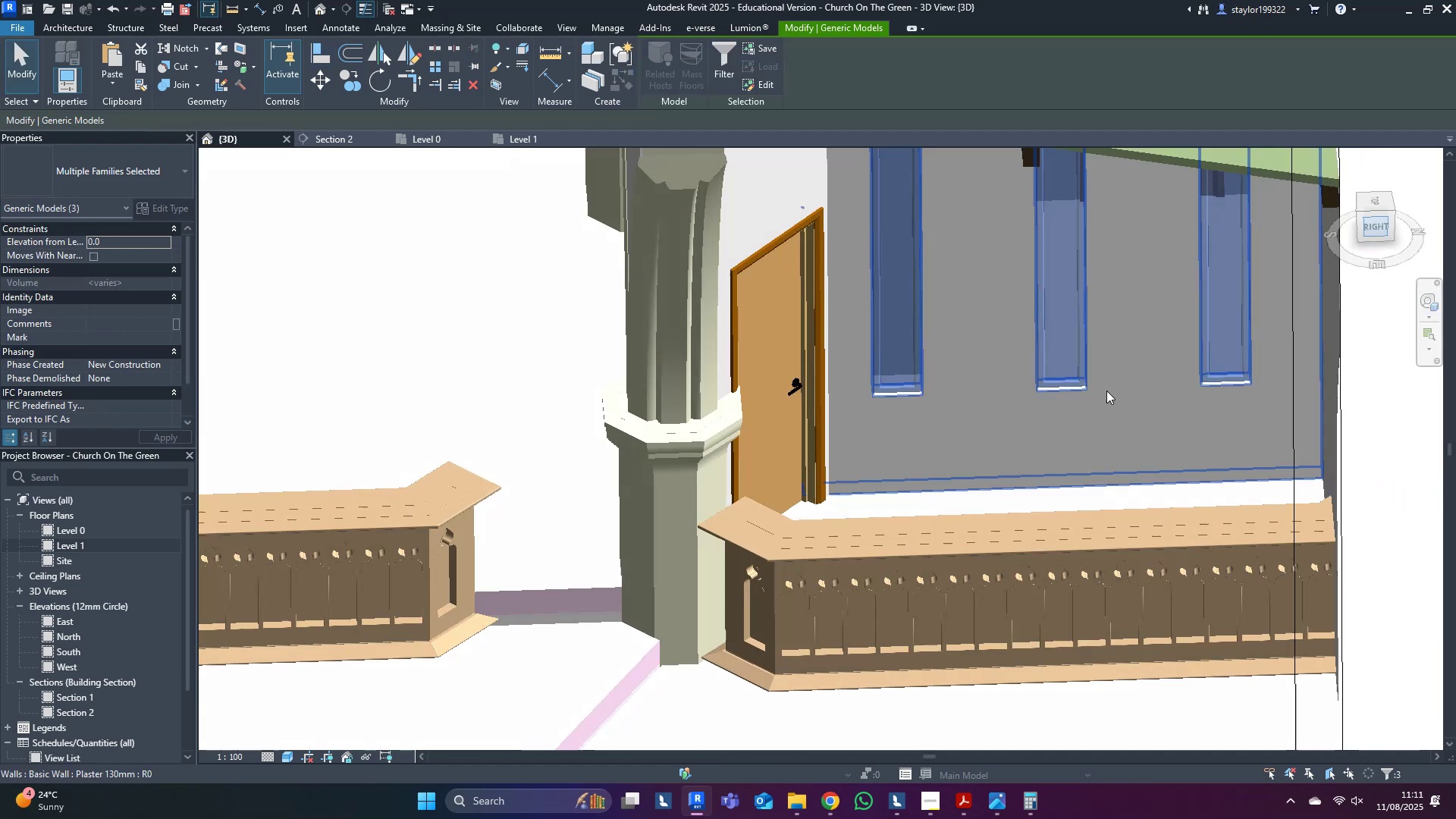 
middle_click([1046, 406])
 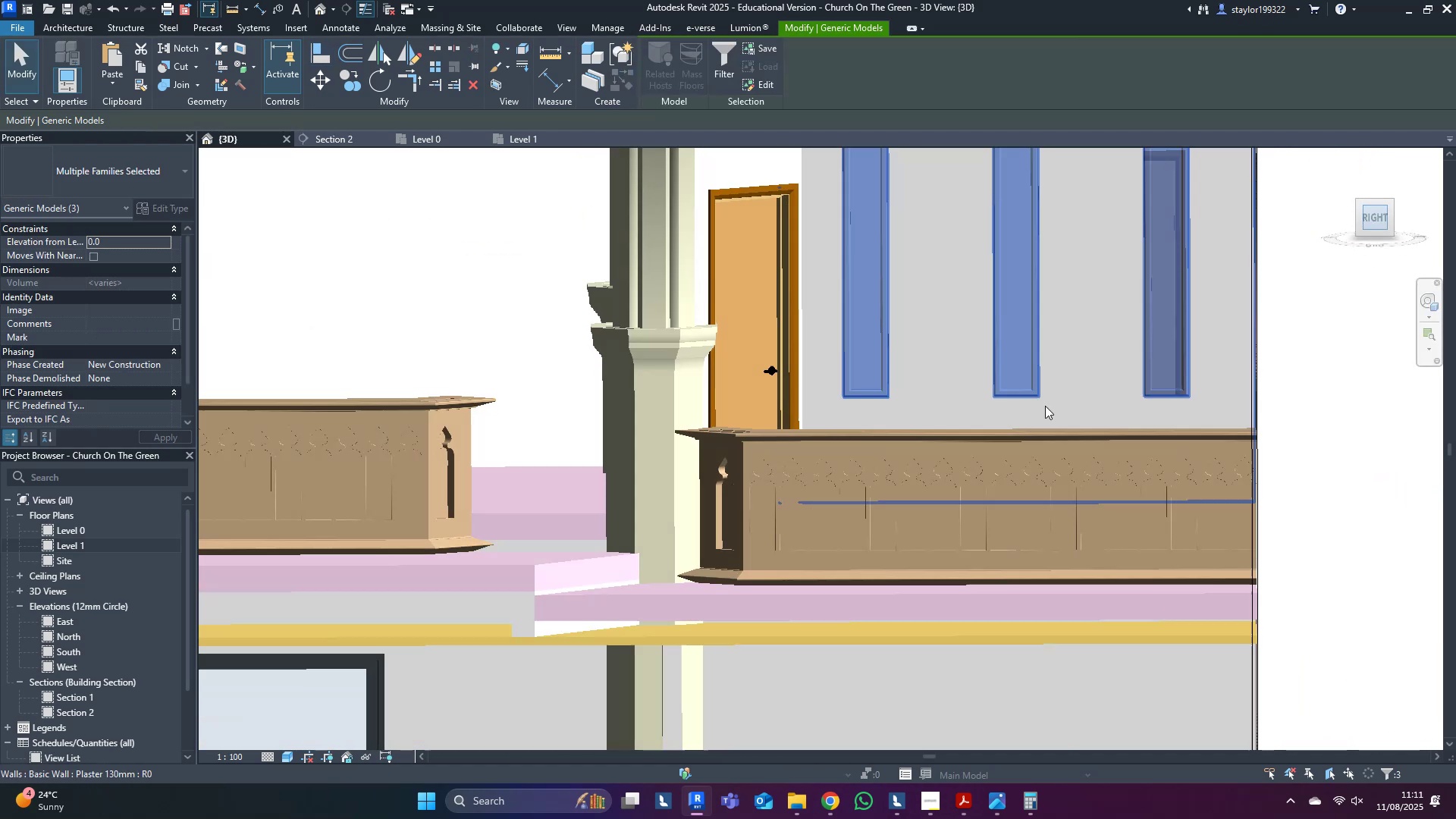 
scroll: coordinate [1019, 404], scroll_direction: down, amount: 9.0
 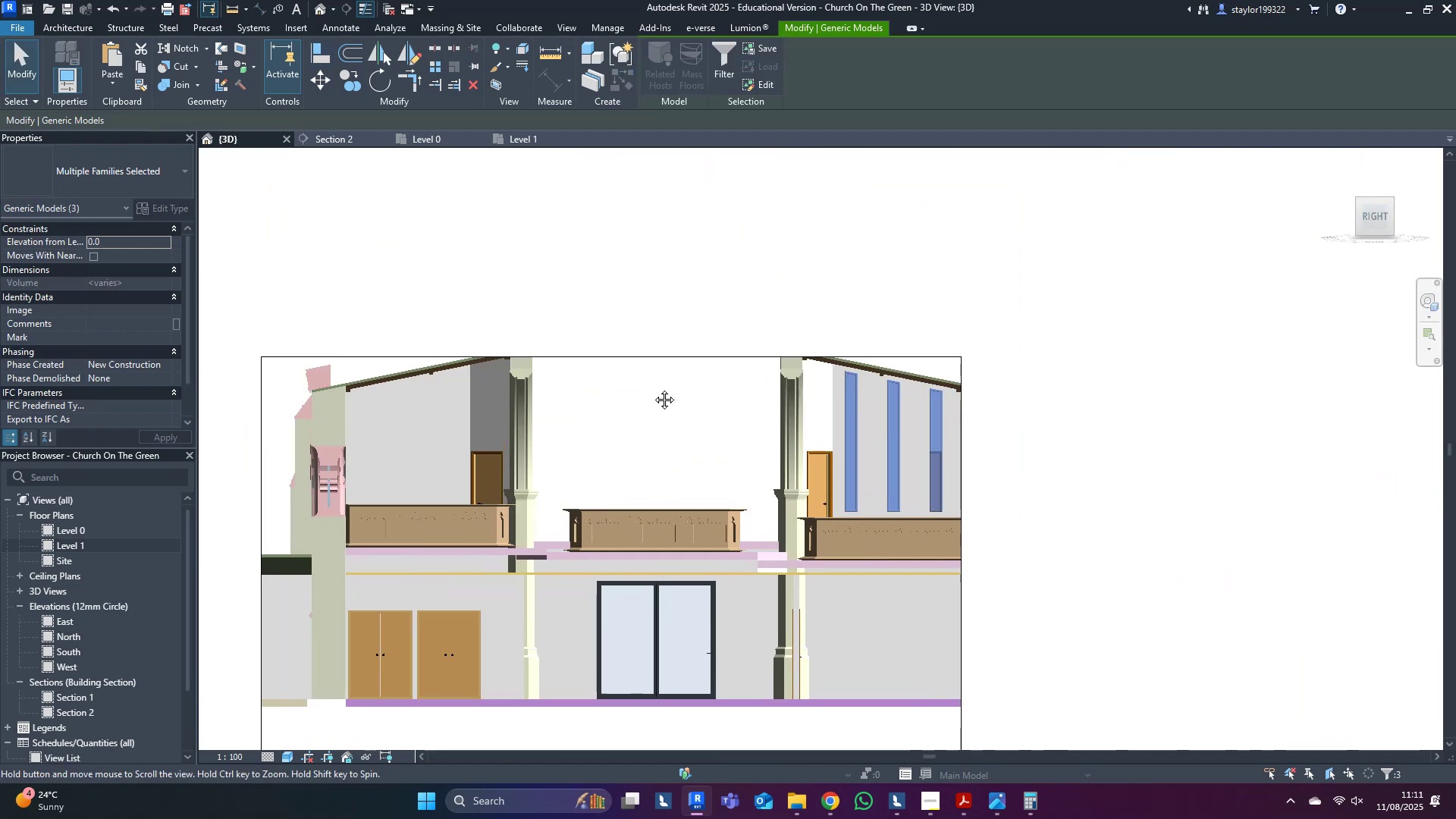 
type(dm)
key(Escape)
key(Escape)
type(pk)
 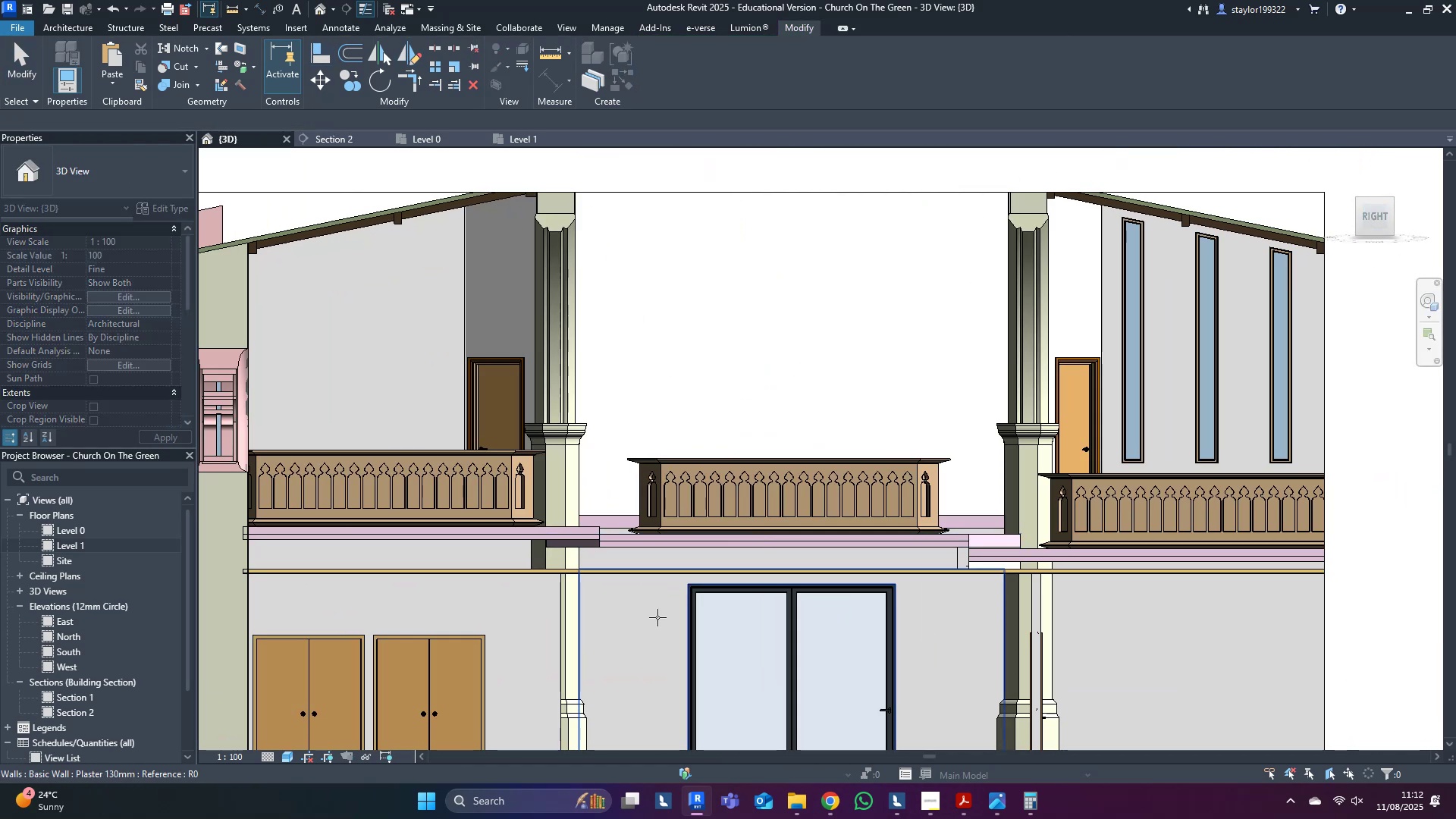 
scroll: coordinate [767, 538], scroll_direction: up, amount: 4.0
 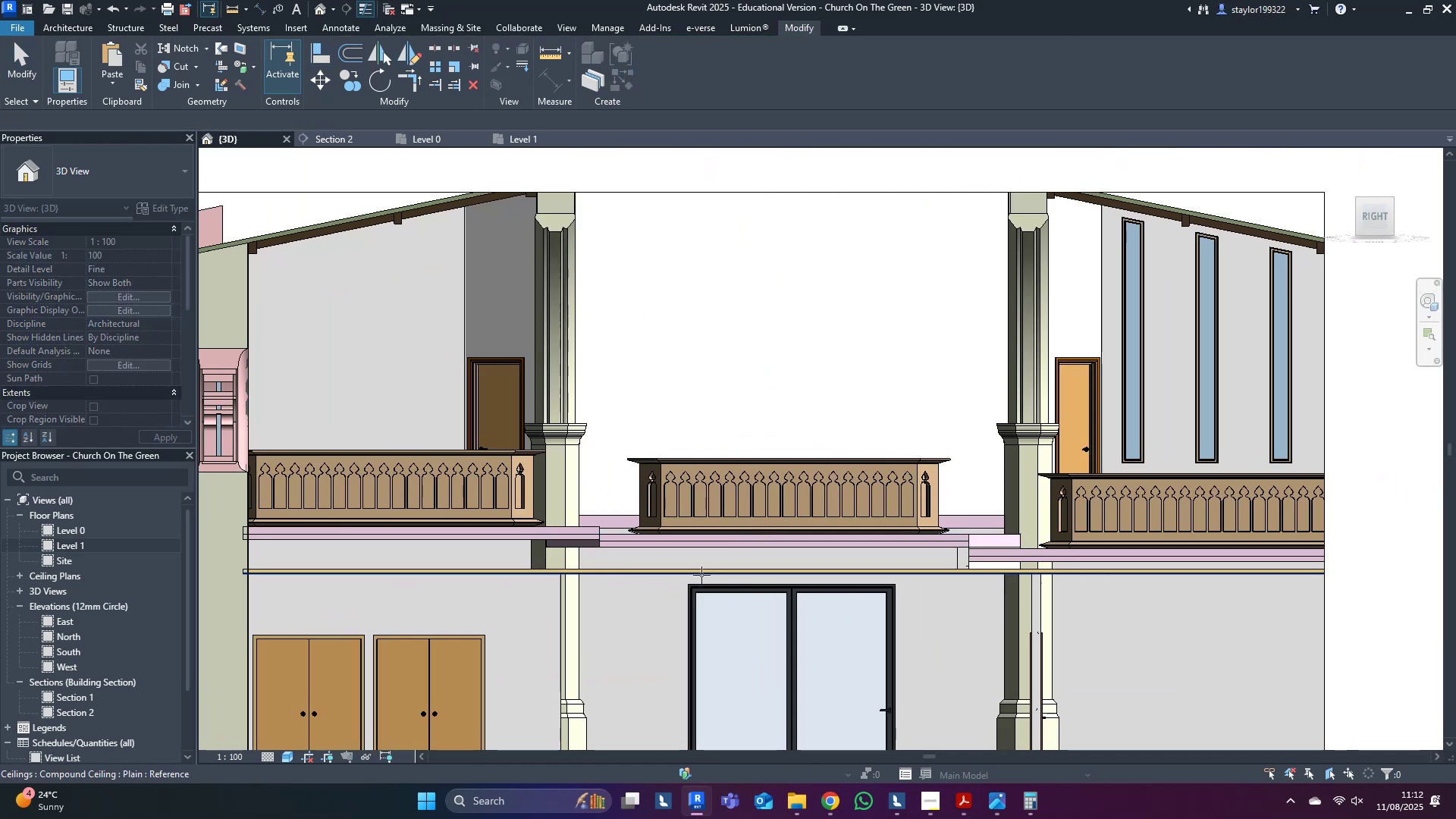 
left_click([645, 620])
 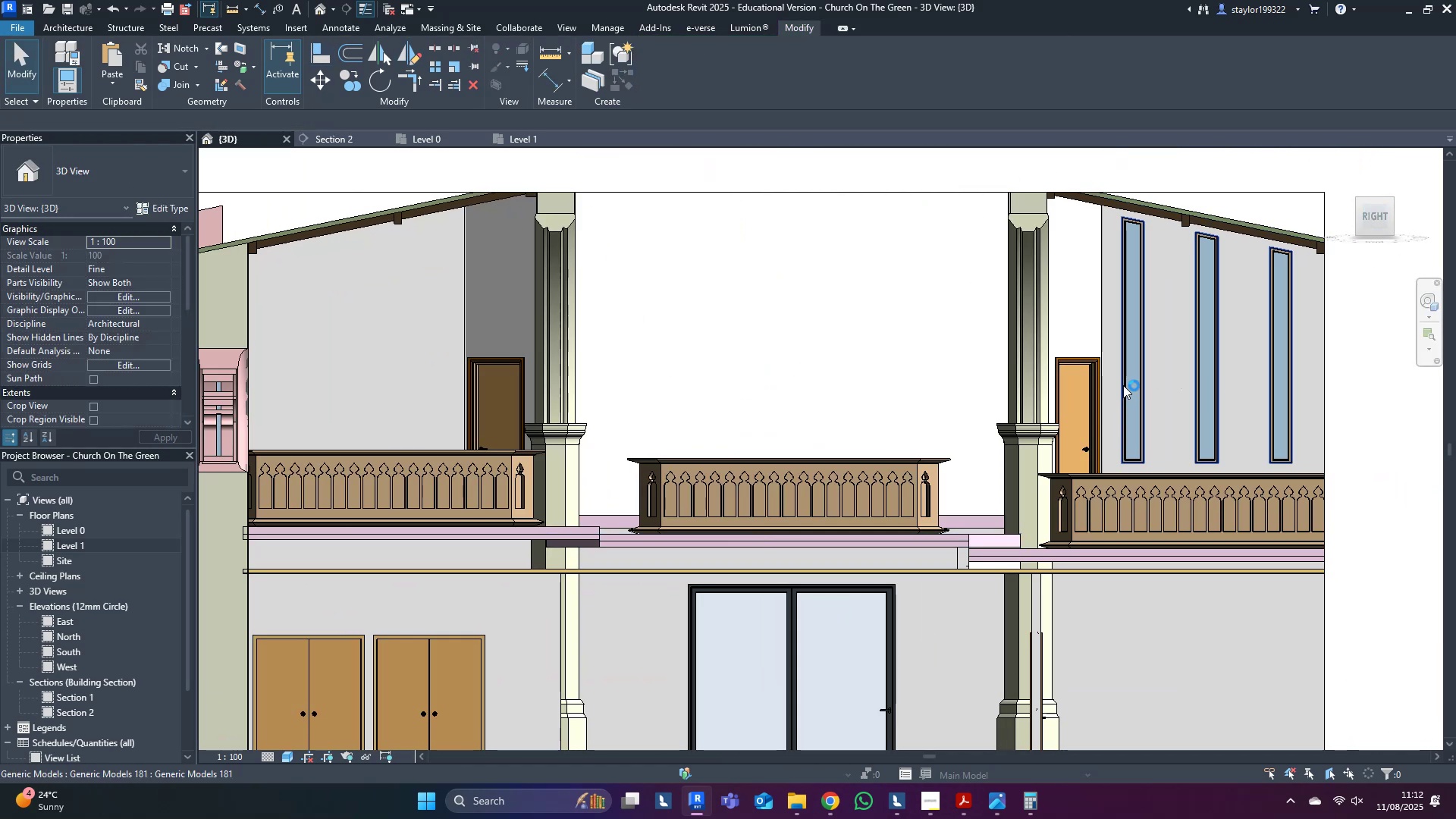 
left_click([1134, 390])
 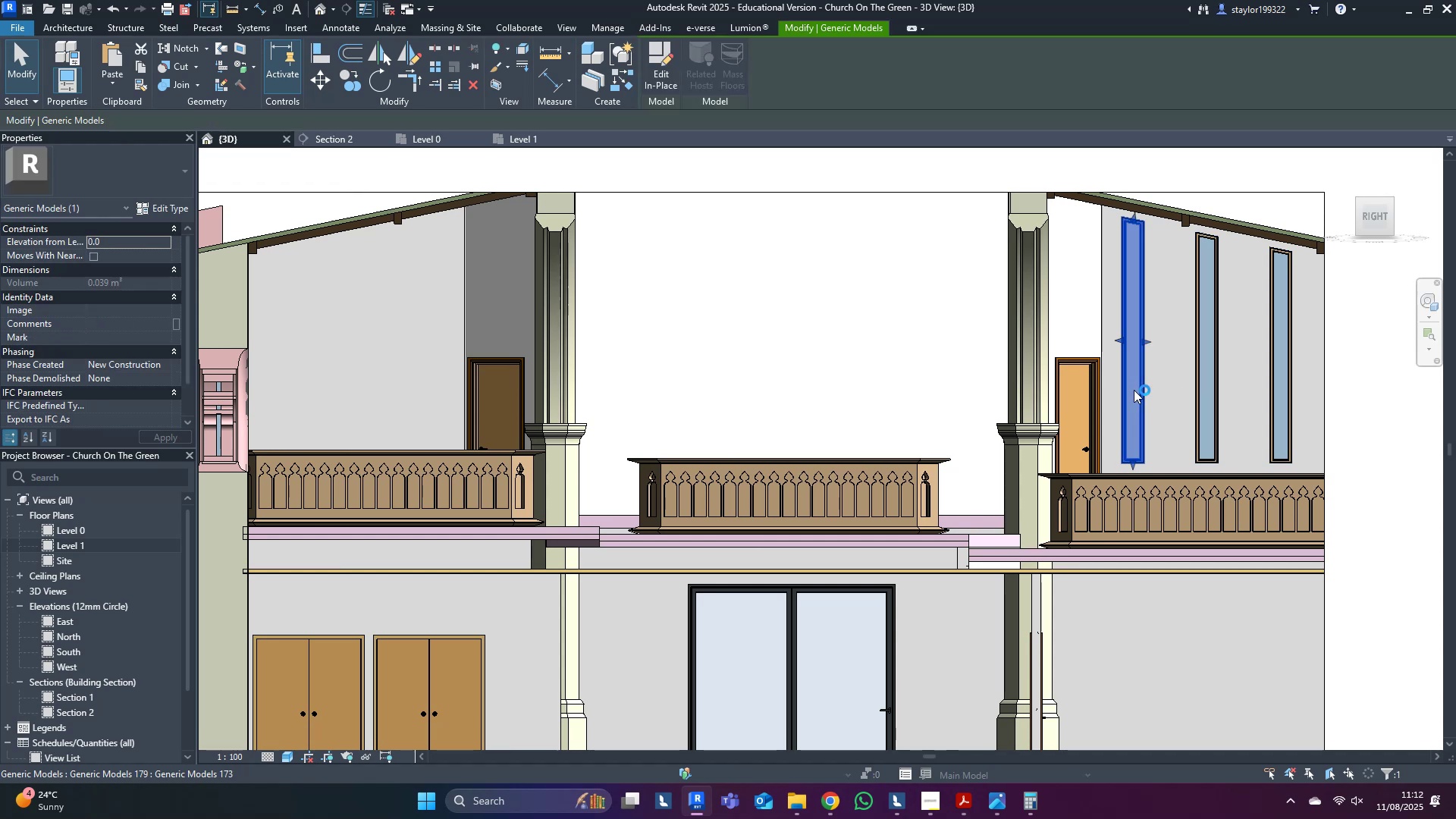 
hold_key(key=ControlLeft, duration=1.53)
left_click([1282, 396])
 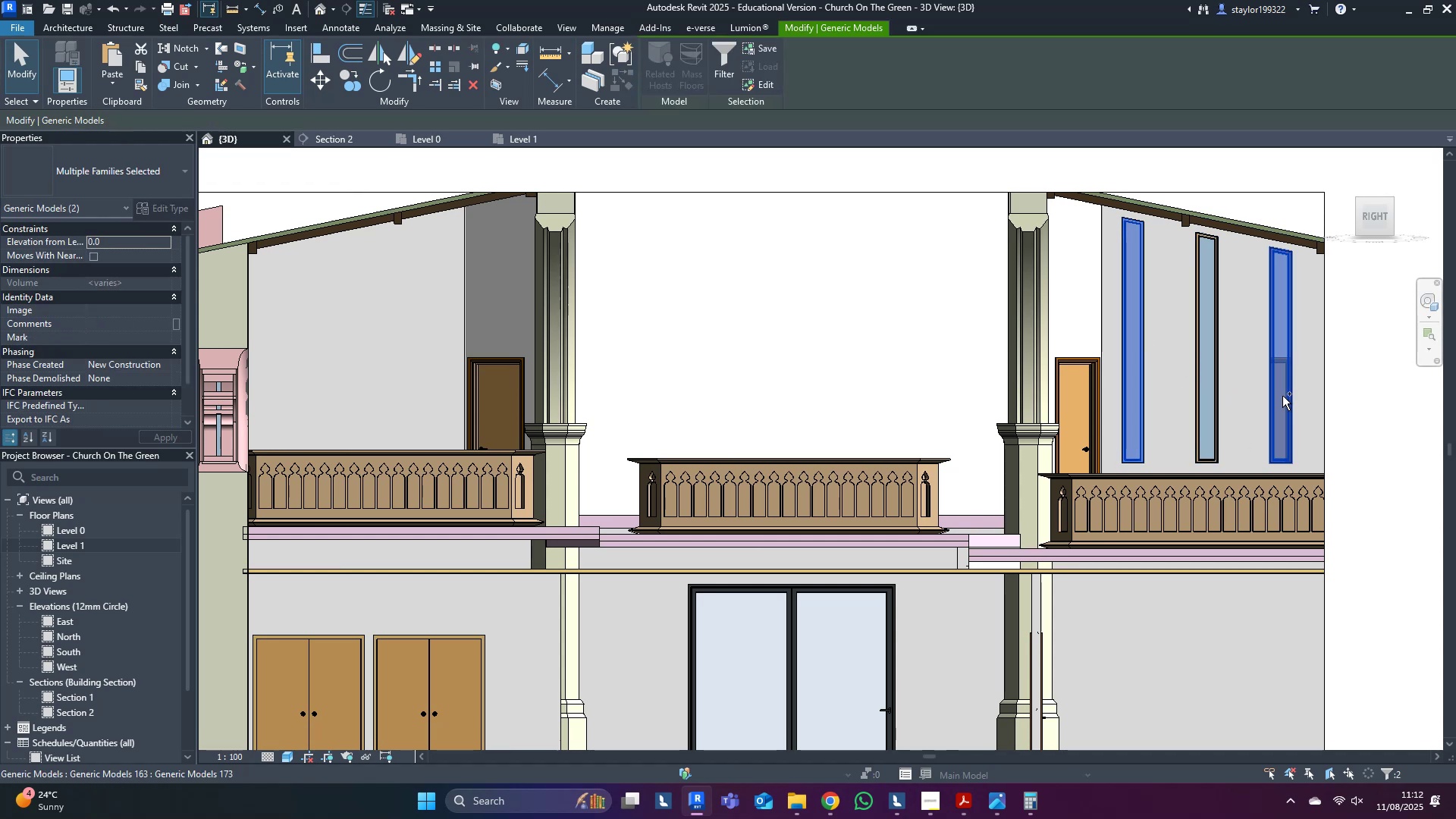 
hold_key(key=ControlLeft, duration=1.04)
left_click([1208, 412])
 